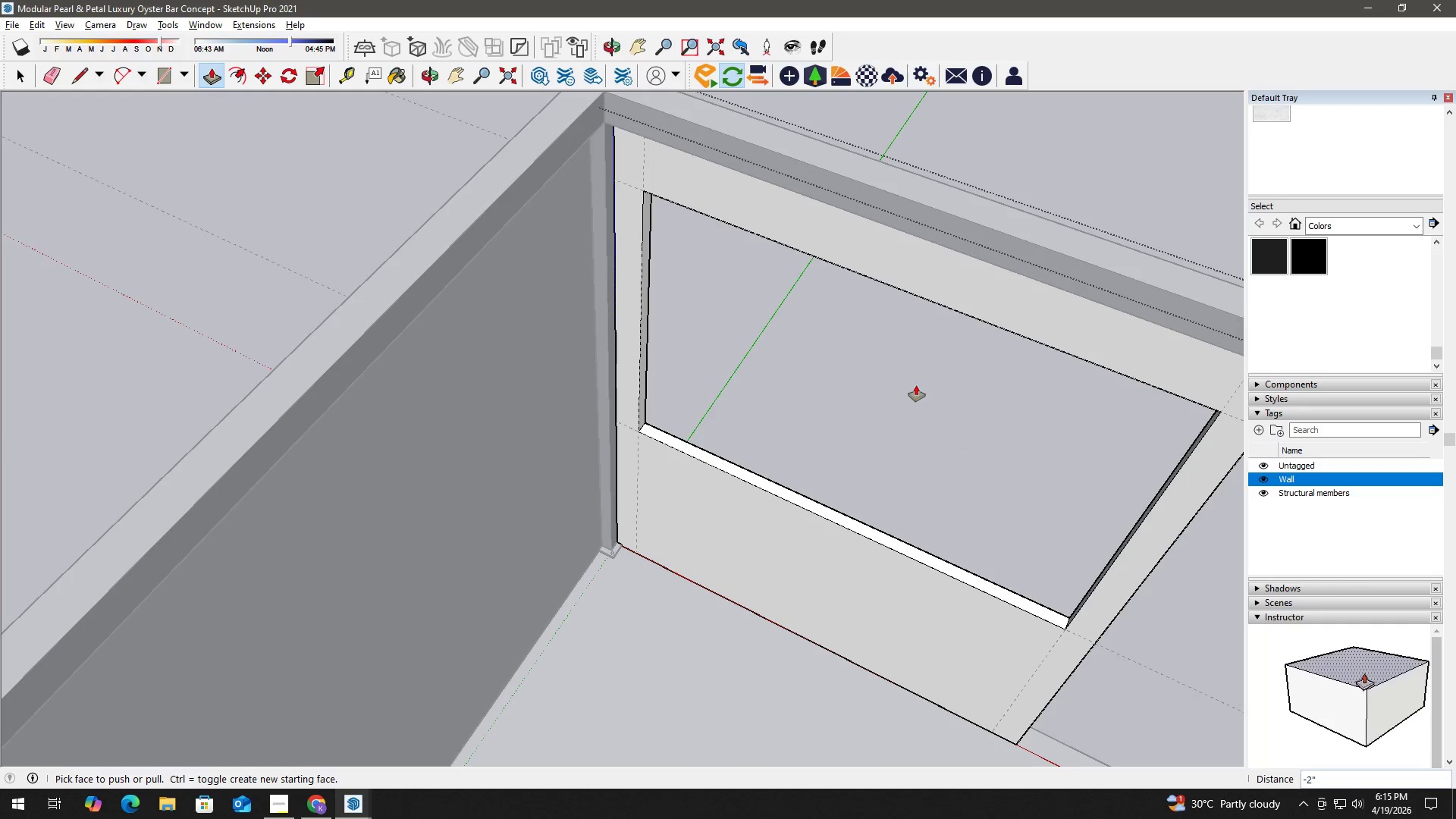 
key(Space)
 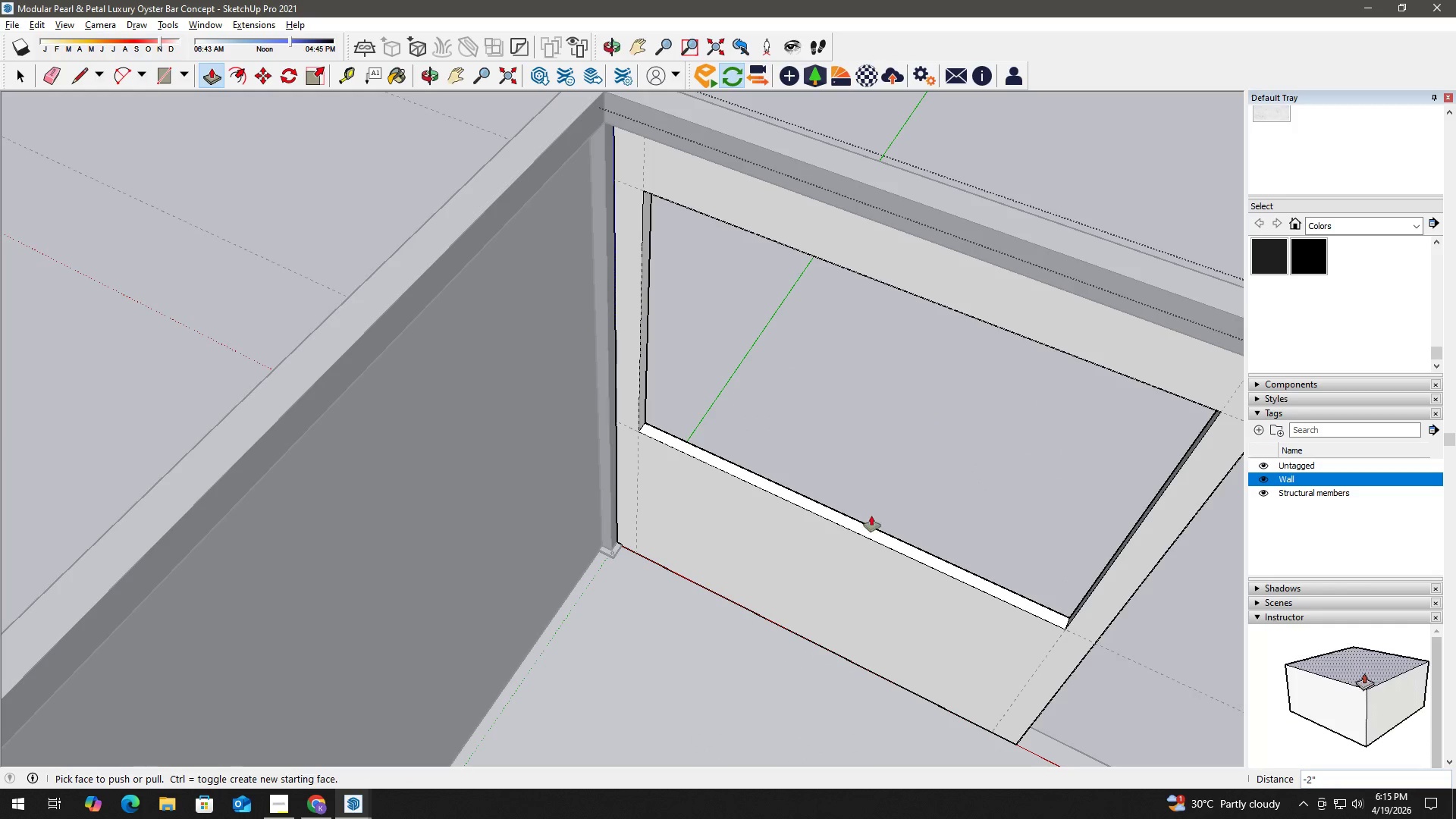 
key(Escape)
 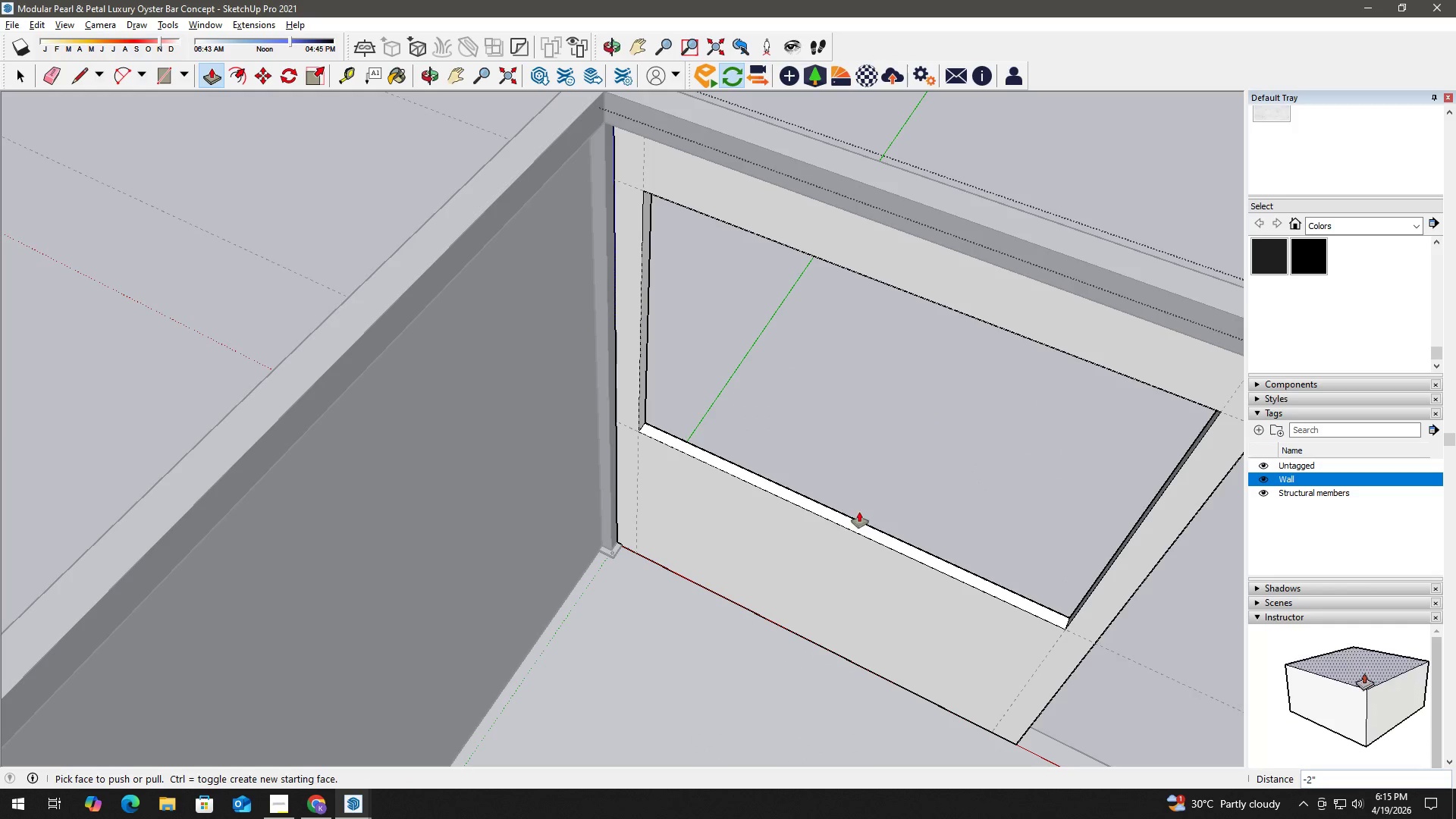 
key(Escape)
 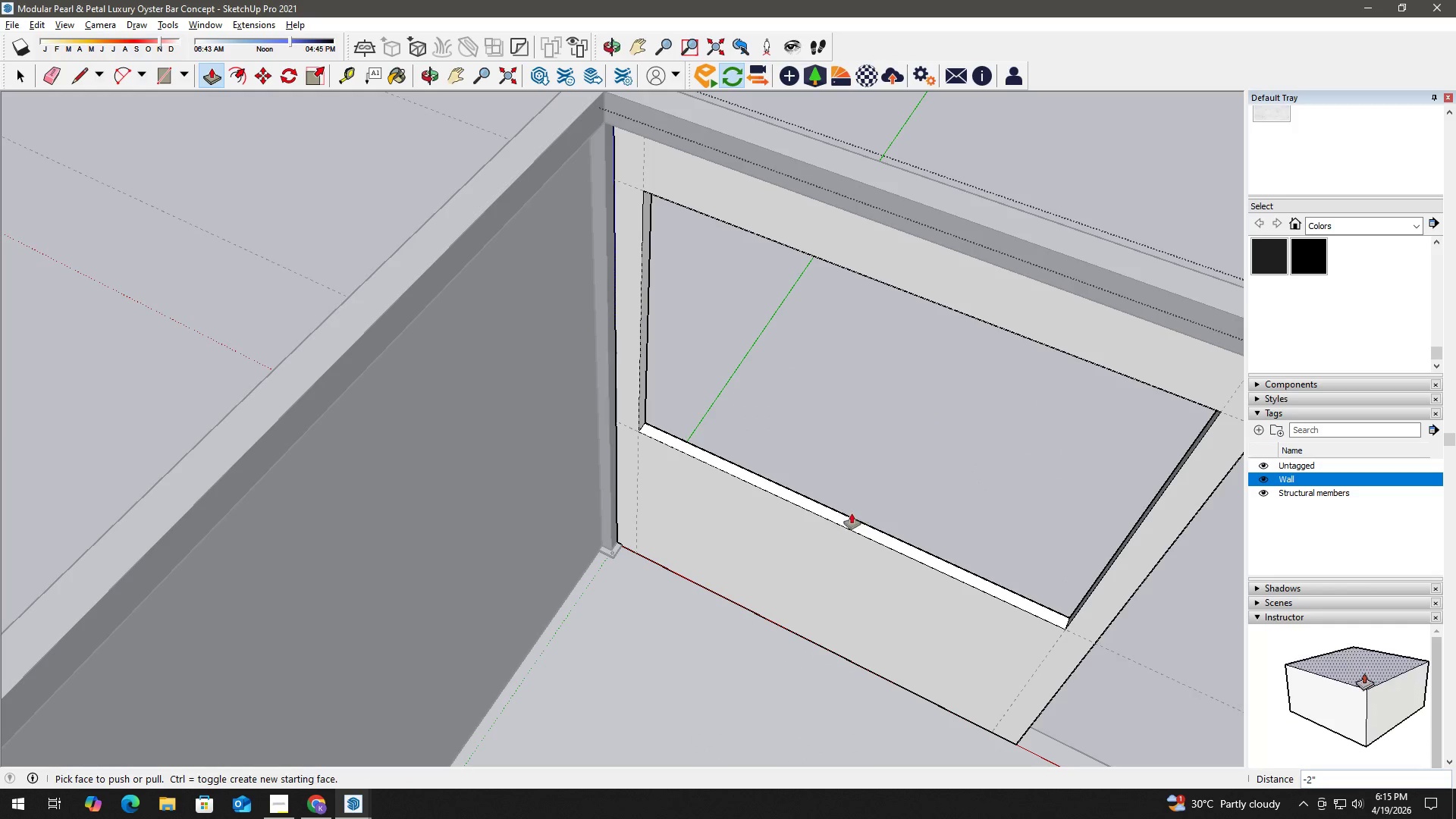 
key(Escape)
 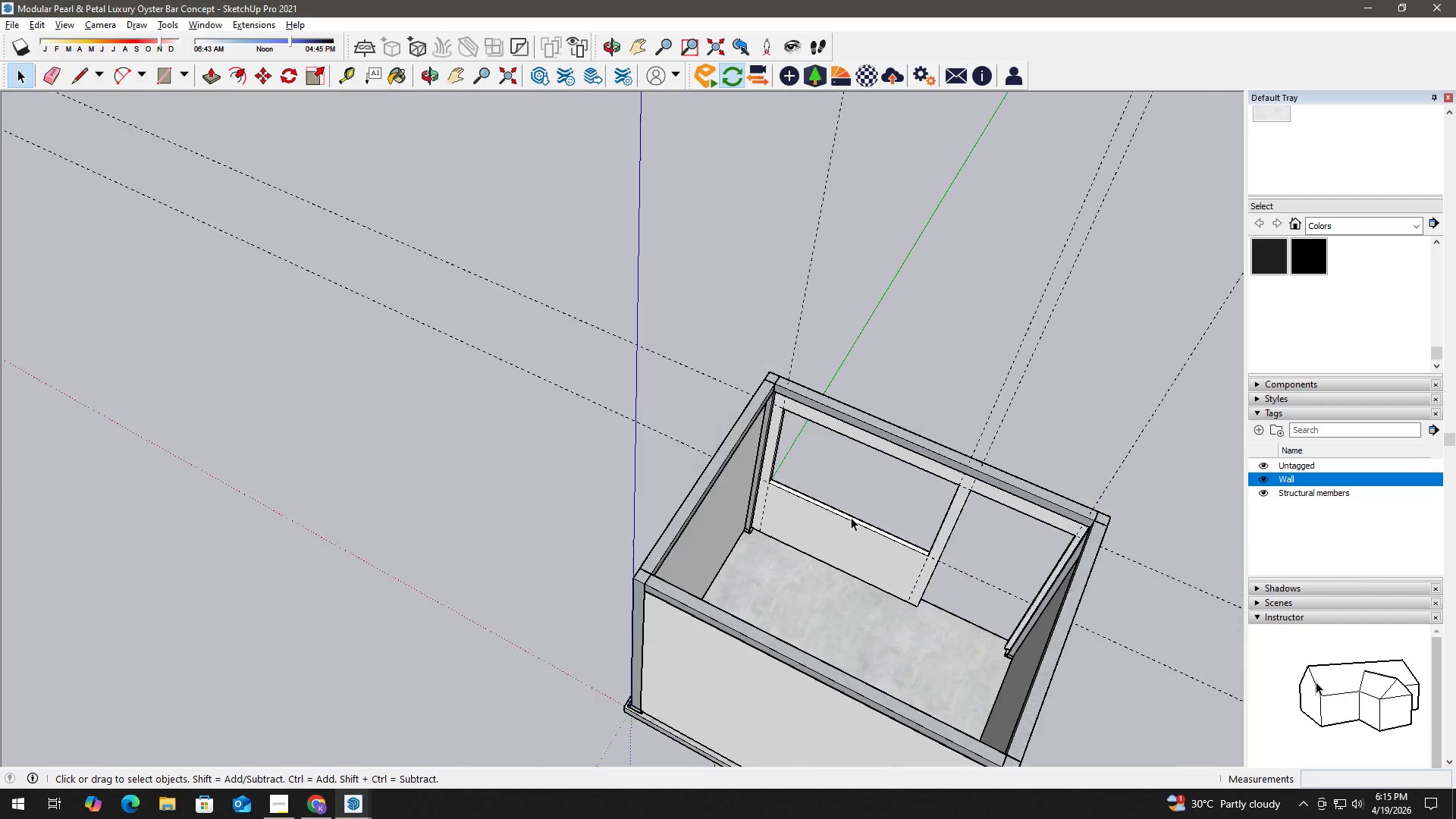 
key(E)
 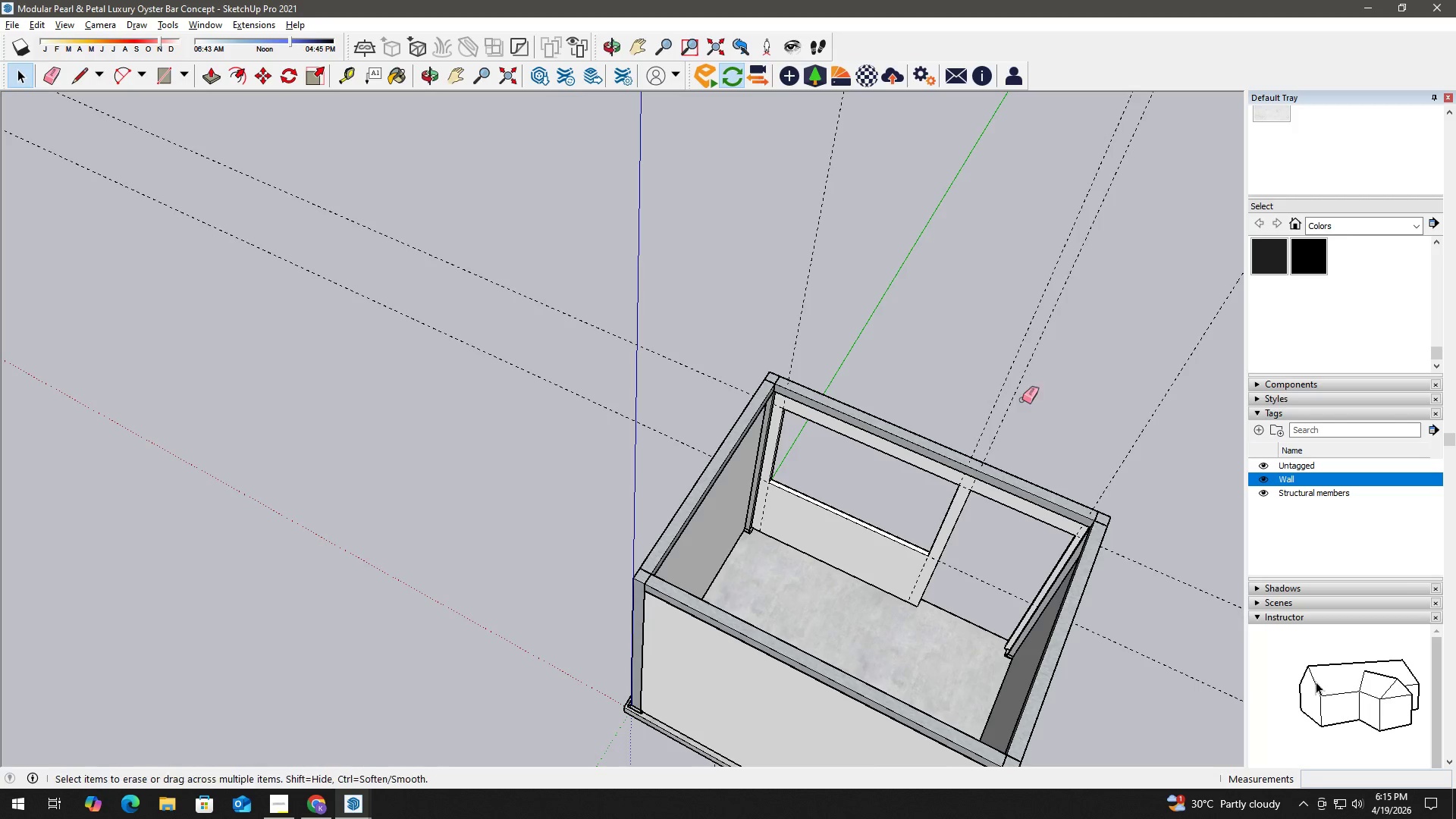 
left_click_drag(start_coordinate=[1021, 391], to_coordinate=[994, 368])
 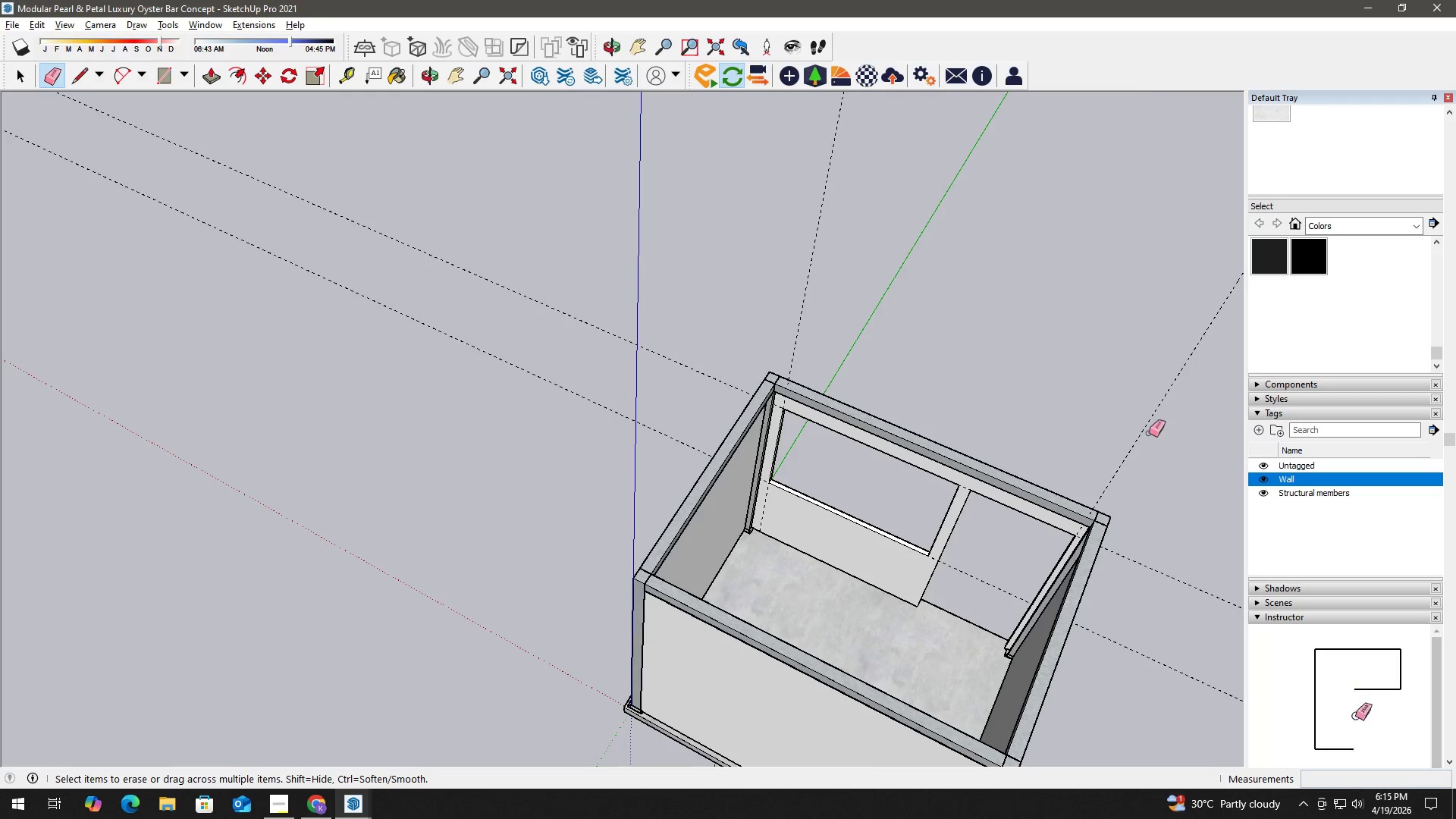 
scroll: coordinate [849, 516], scroll_direction: down, amount: 17.0
 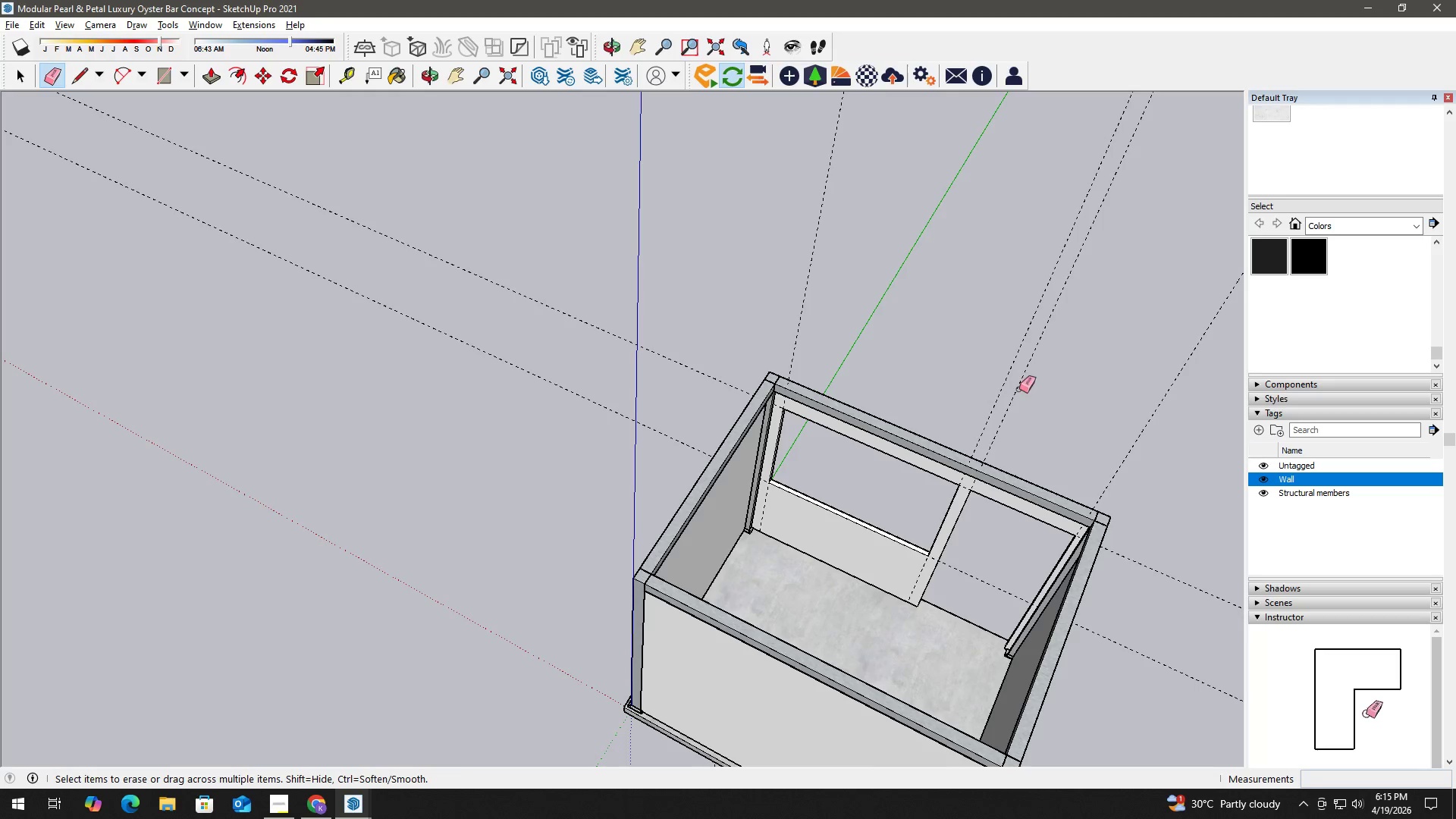 
left_click_drag(start_coordinate=[1152, 435], to_coordinate=[1147, 422])
 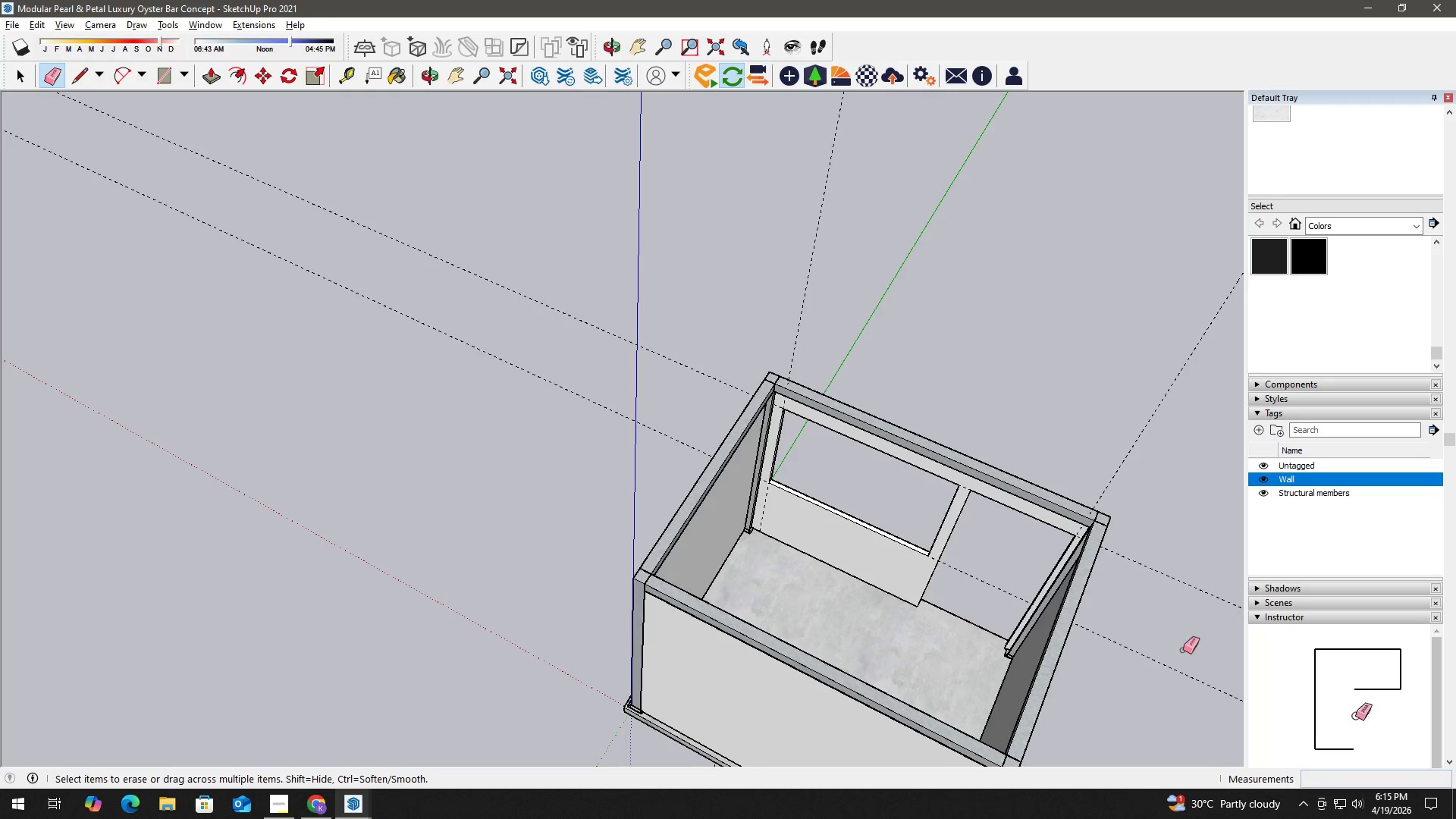 
left_click_drag(start_coordinate=[1185, 652], to_coordinate=[1181, 559])
 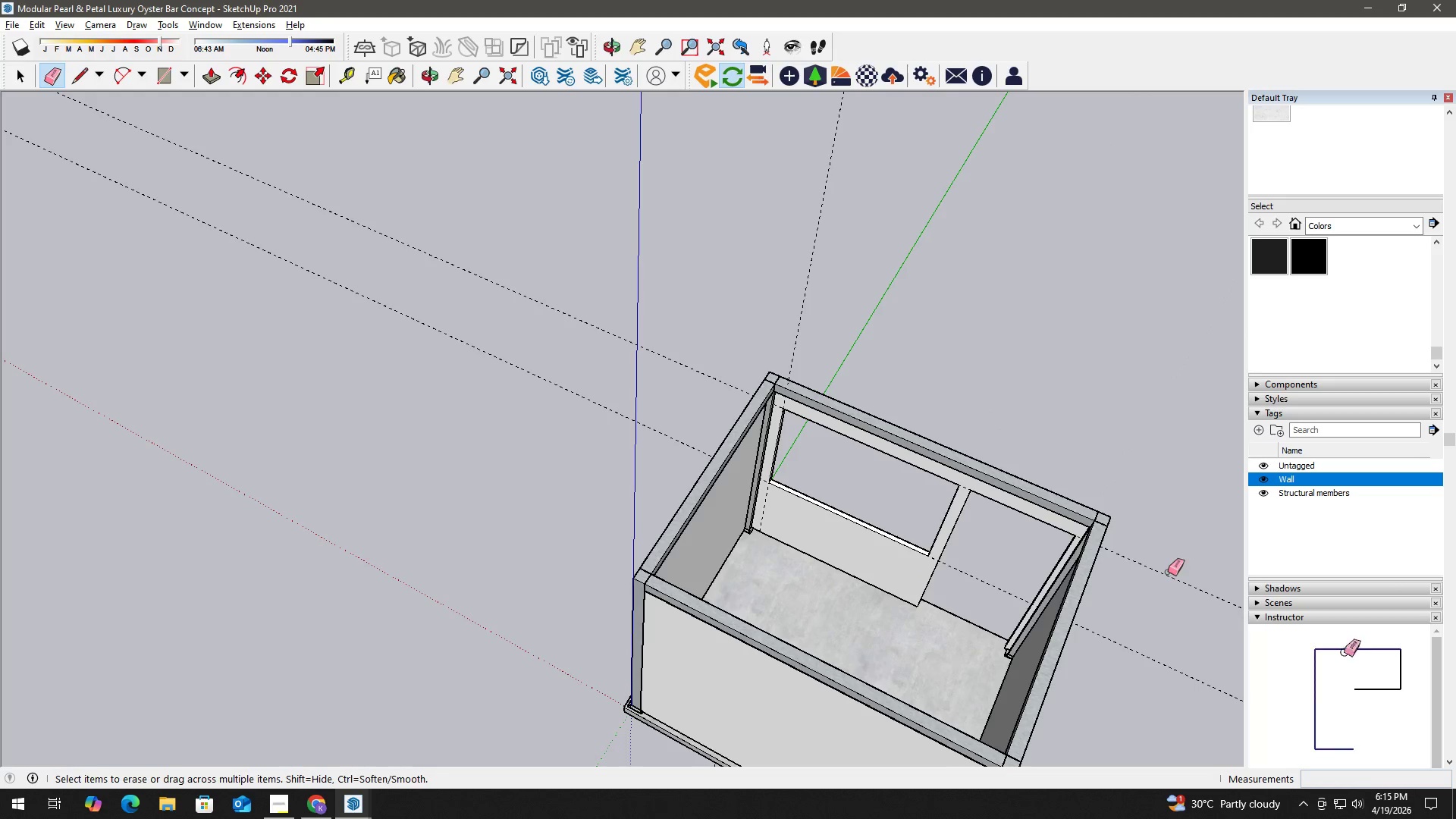 
key(Space)
 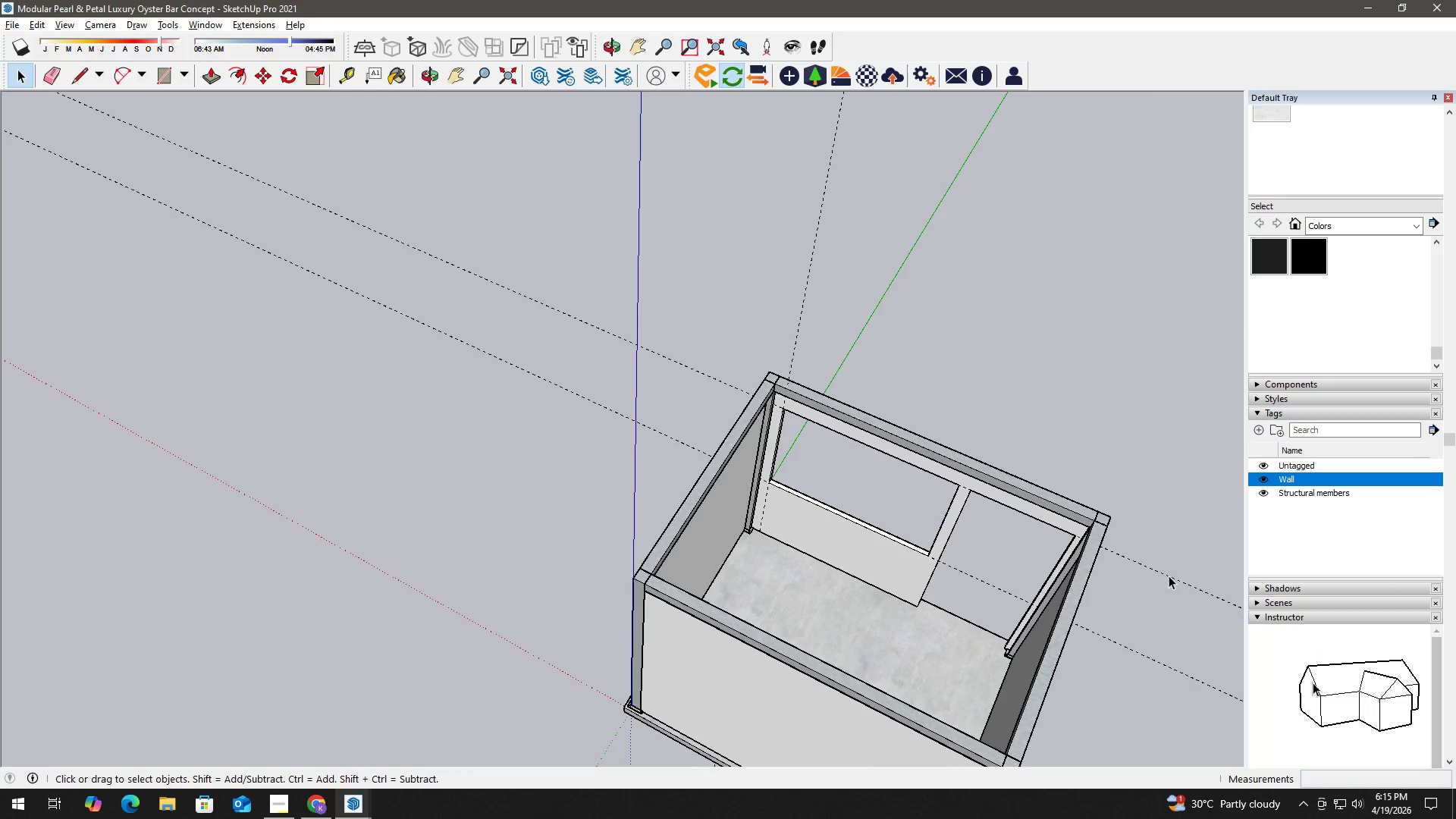 
double_click([1169, 576])
 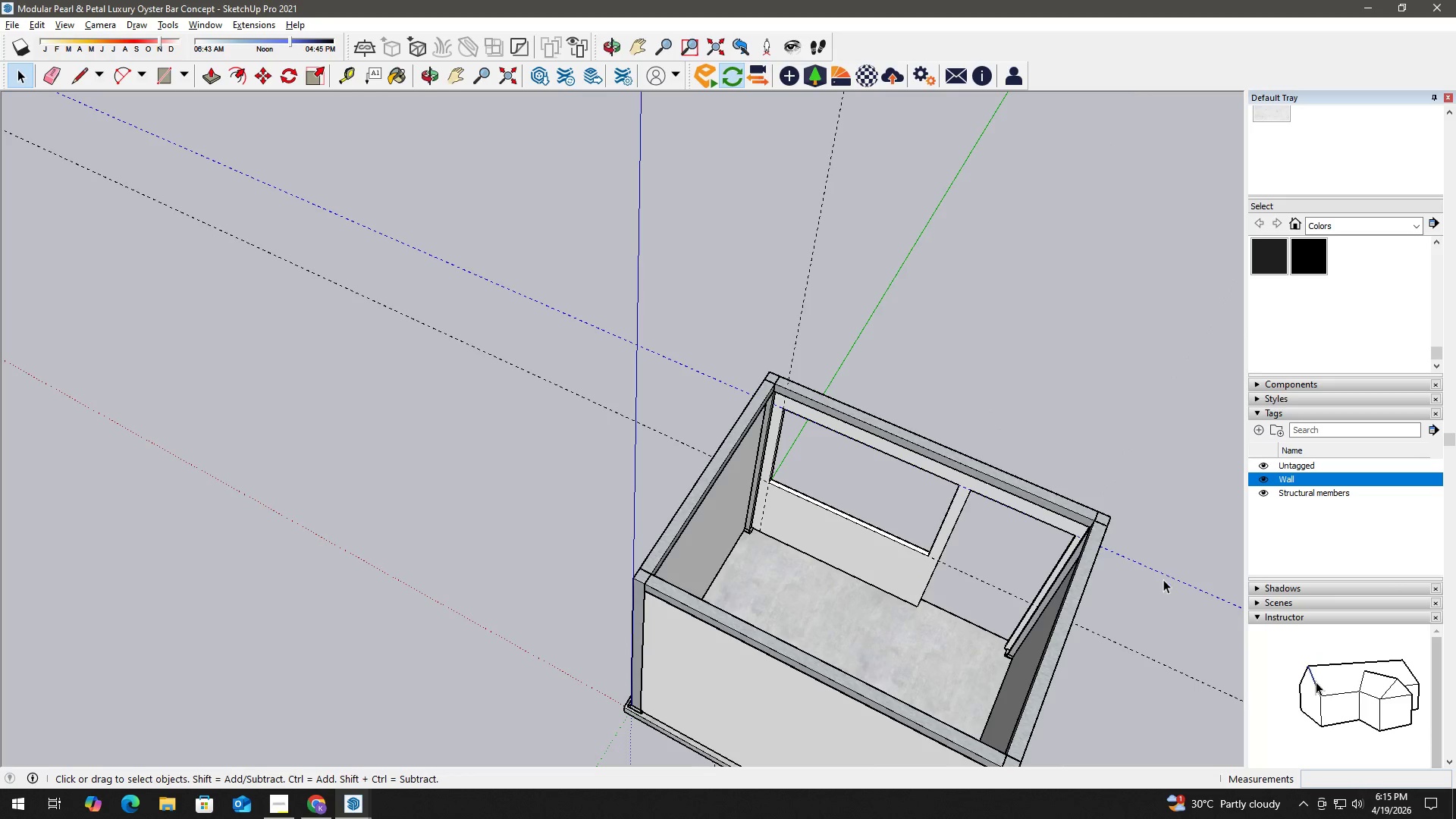 
key(Delete)
 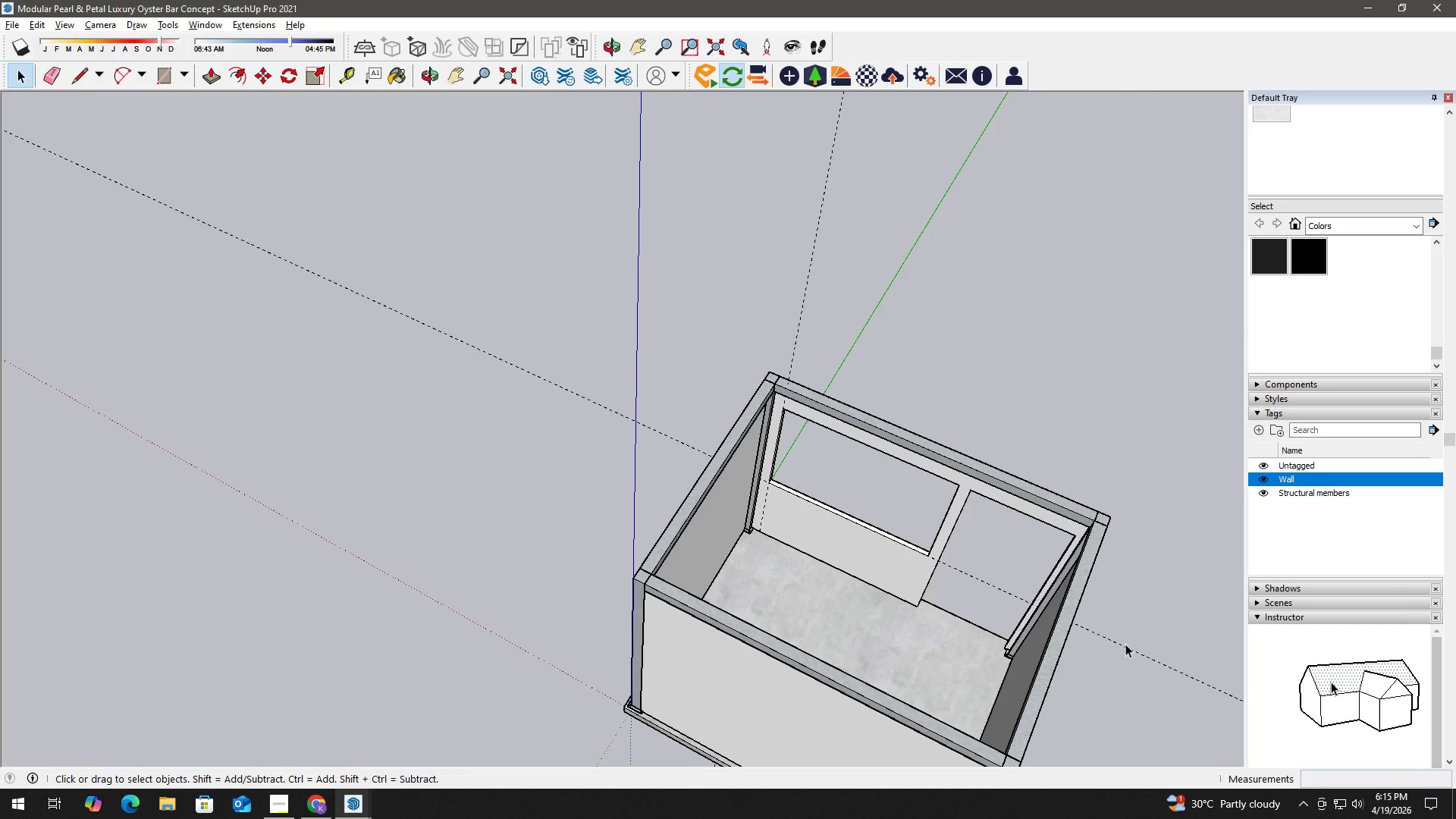 
key(E)
 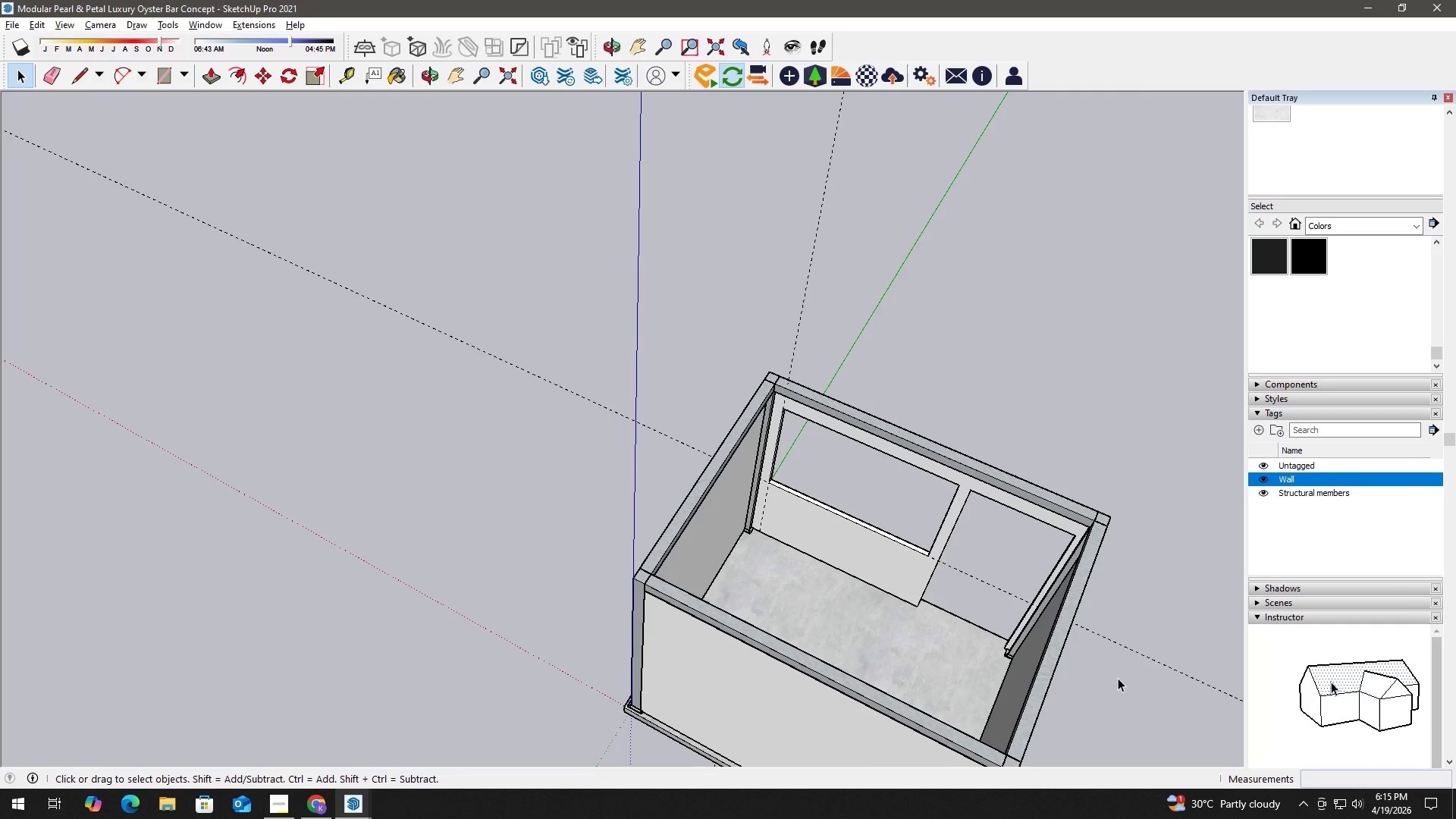 
left_click_drag(start_coordinate=[1118, 678], to_coordinate=[1130, 654])
 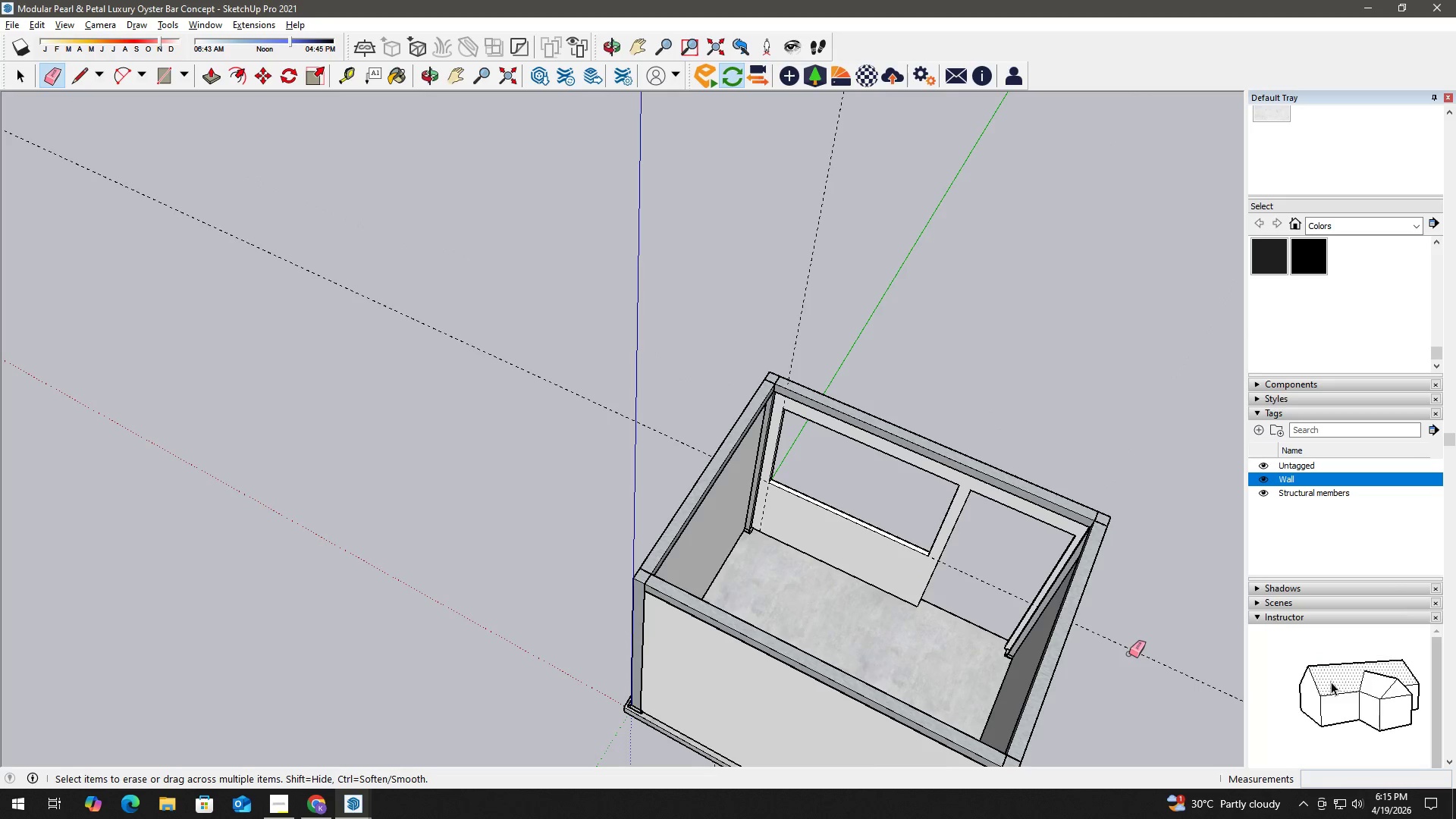 
left_click_drag(start_coordinate=[1130, 654], to_coordinate=[1128, 640])
 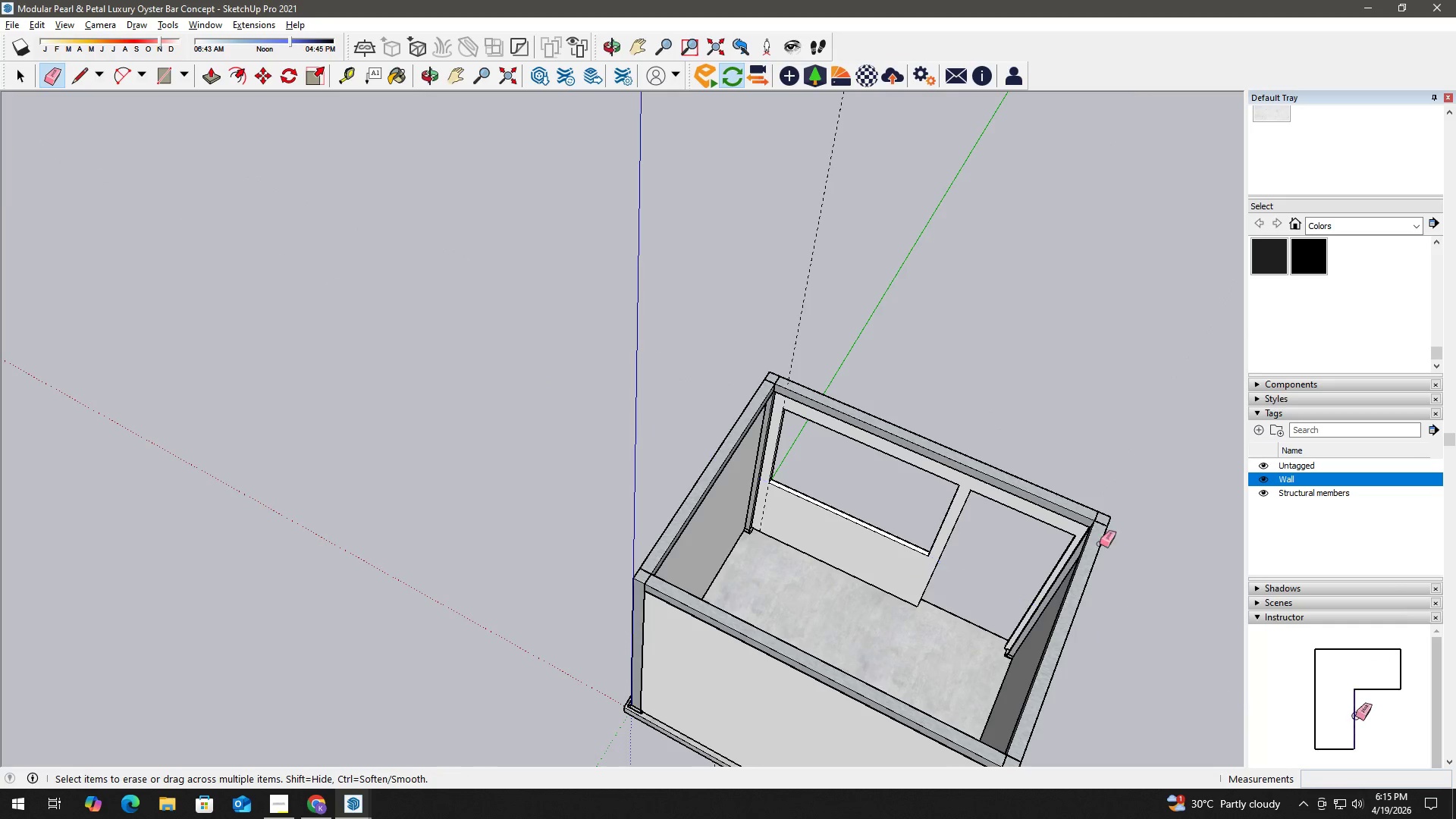 
key(Space)
 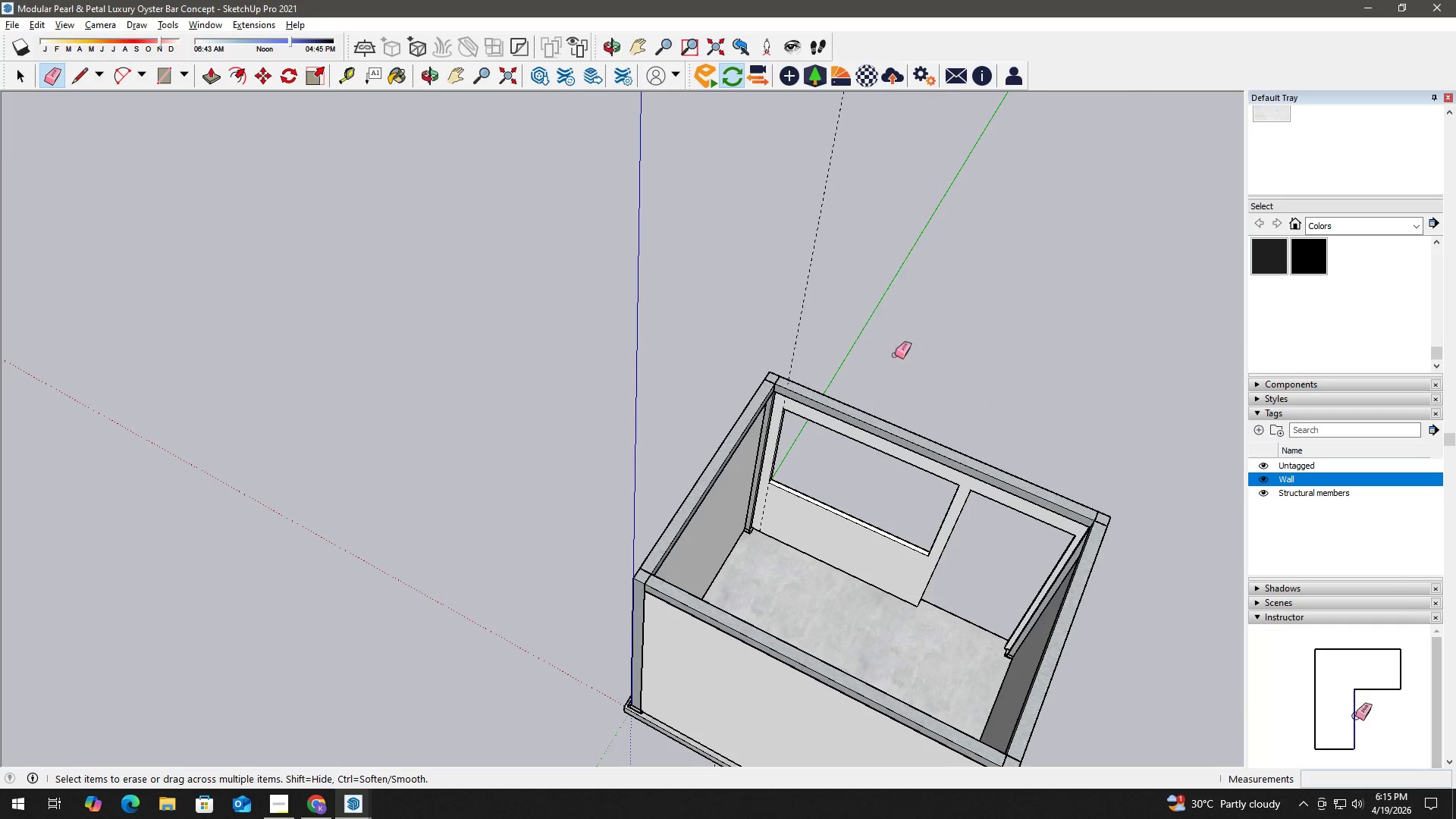 
key(E)
 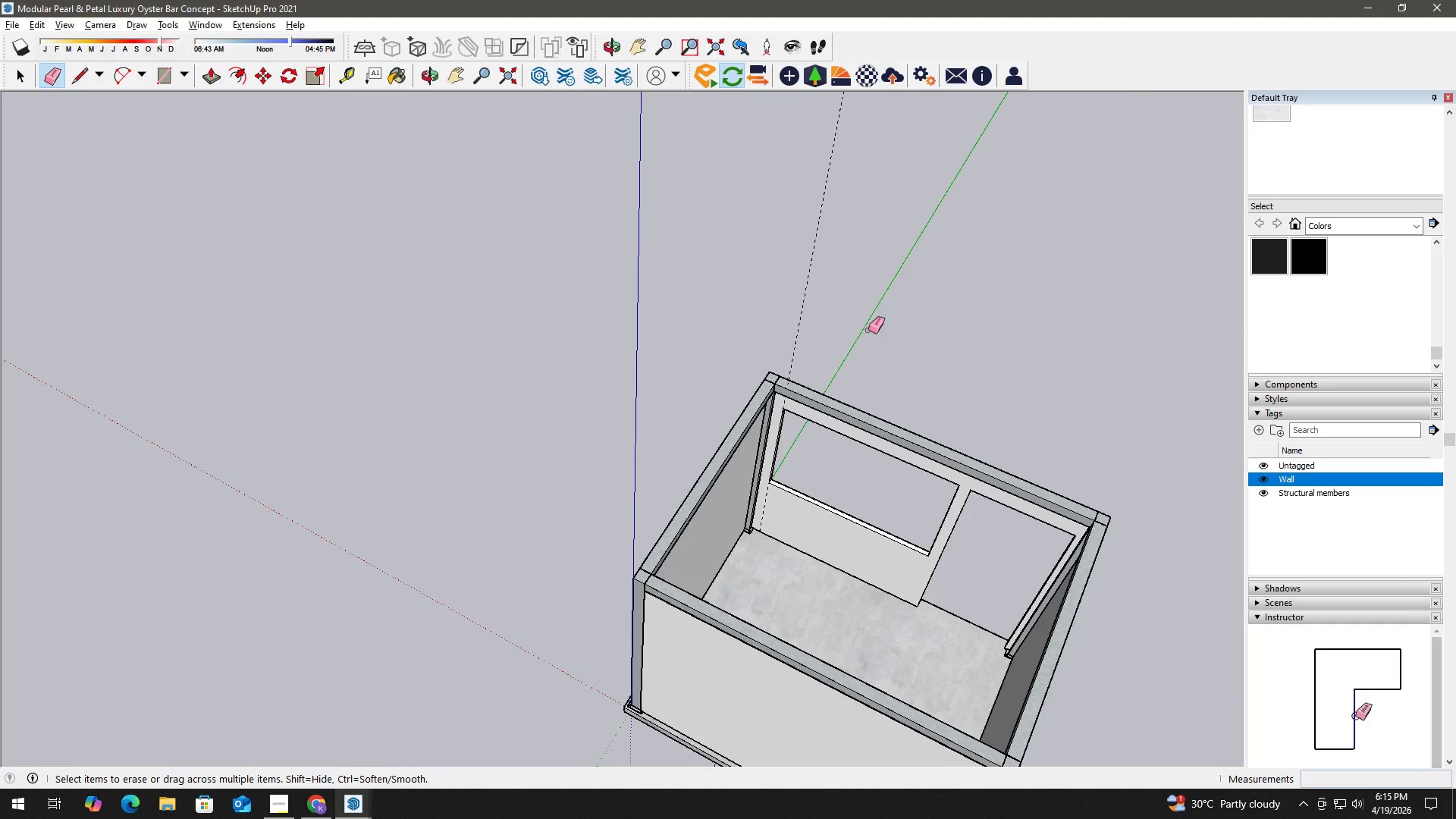 
left_click_drag(start_coordinate=[855, 322], to_coordinate=[795, 276])
 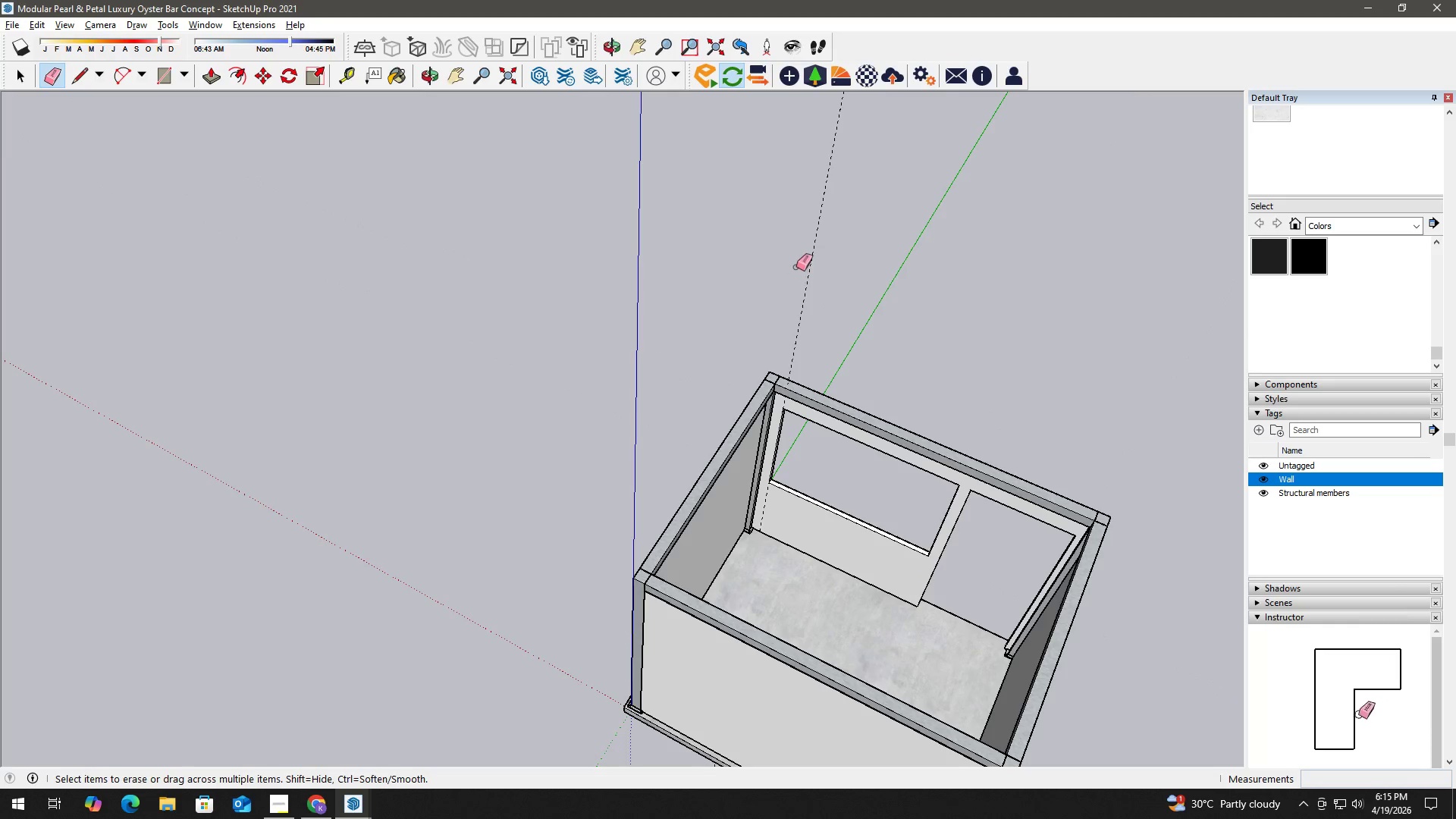 
key(Space)
 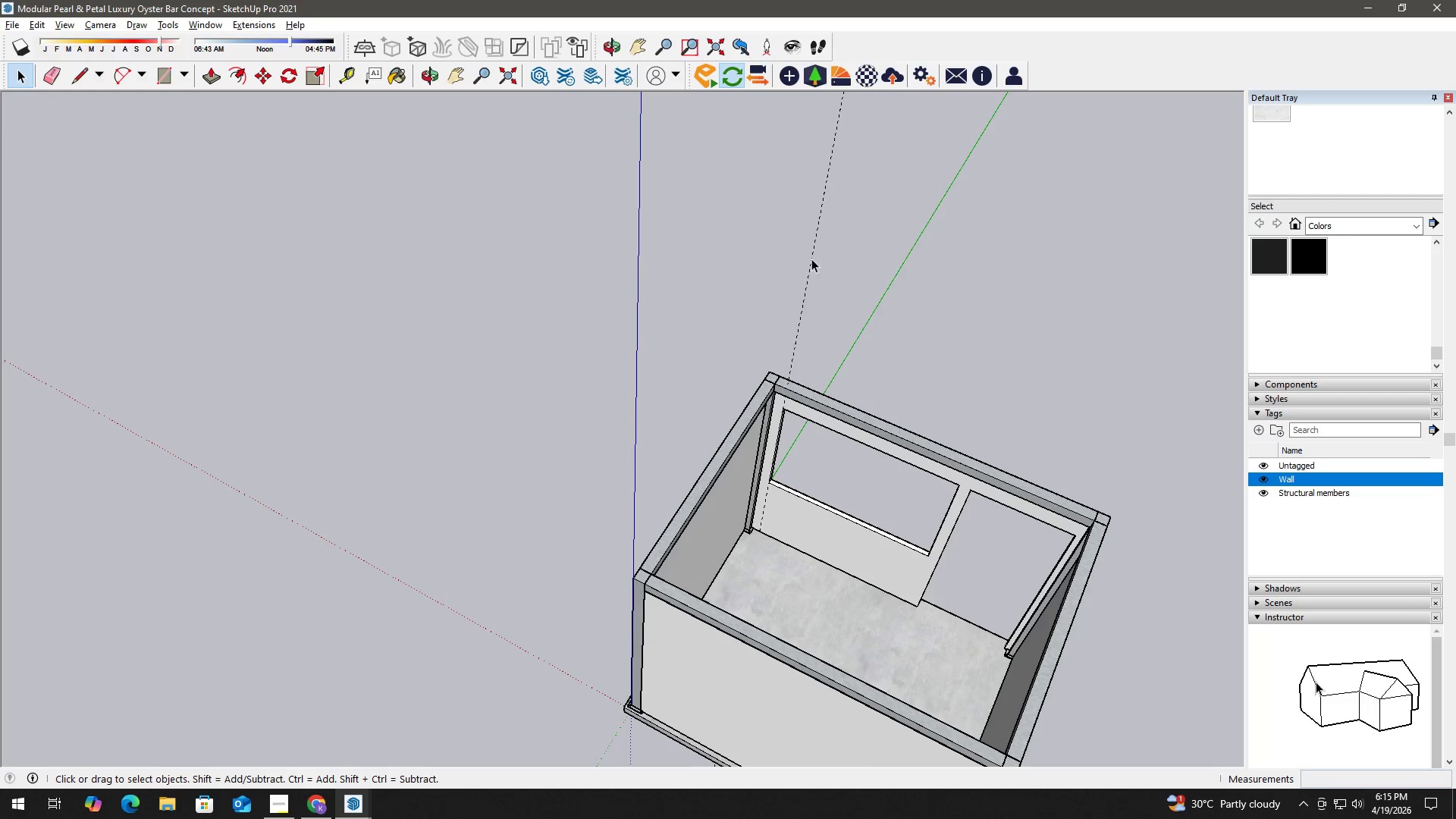 
double_click([808, 257])
 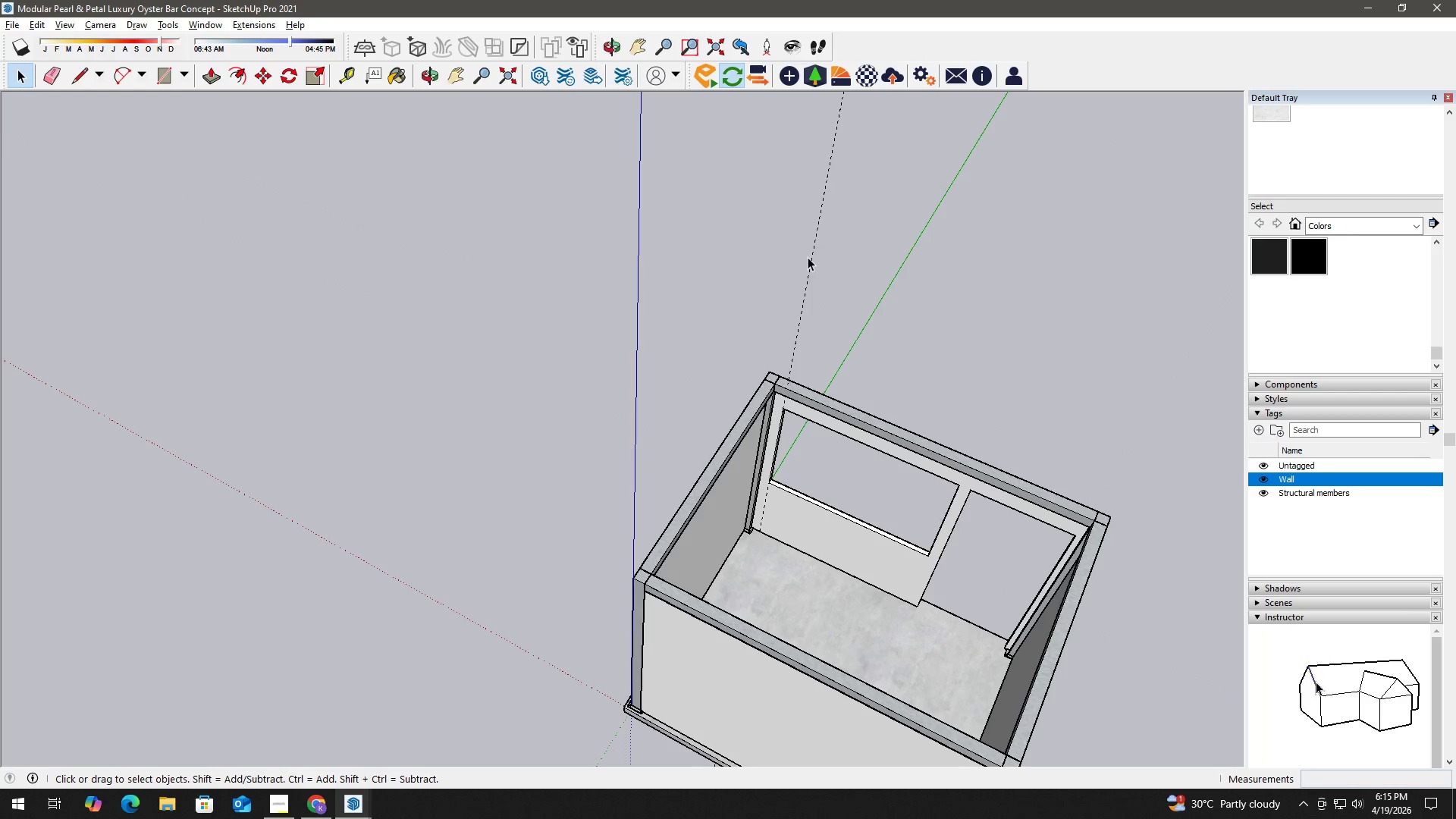 
triple_click([808, 262])
 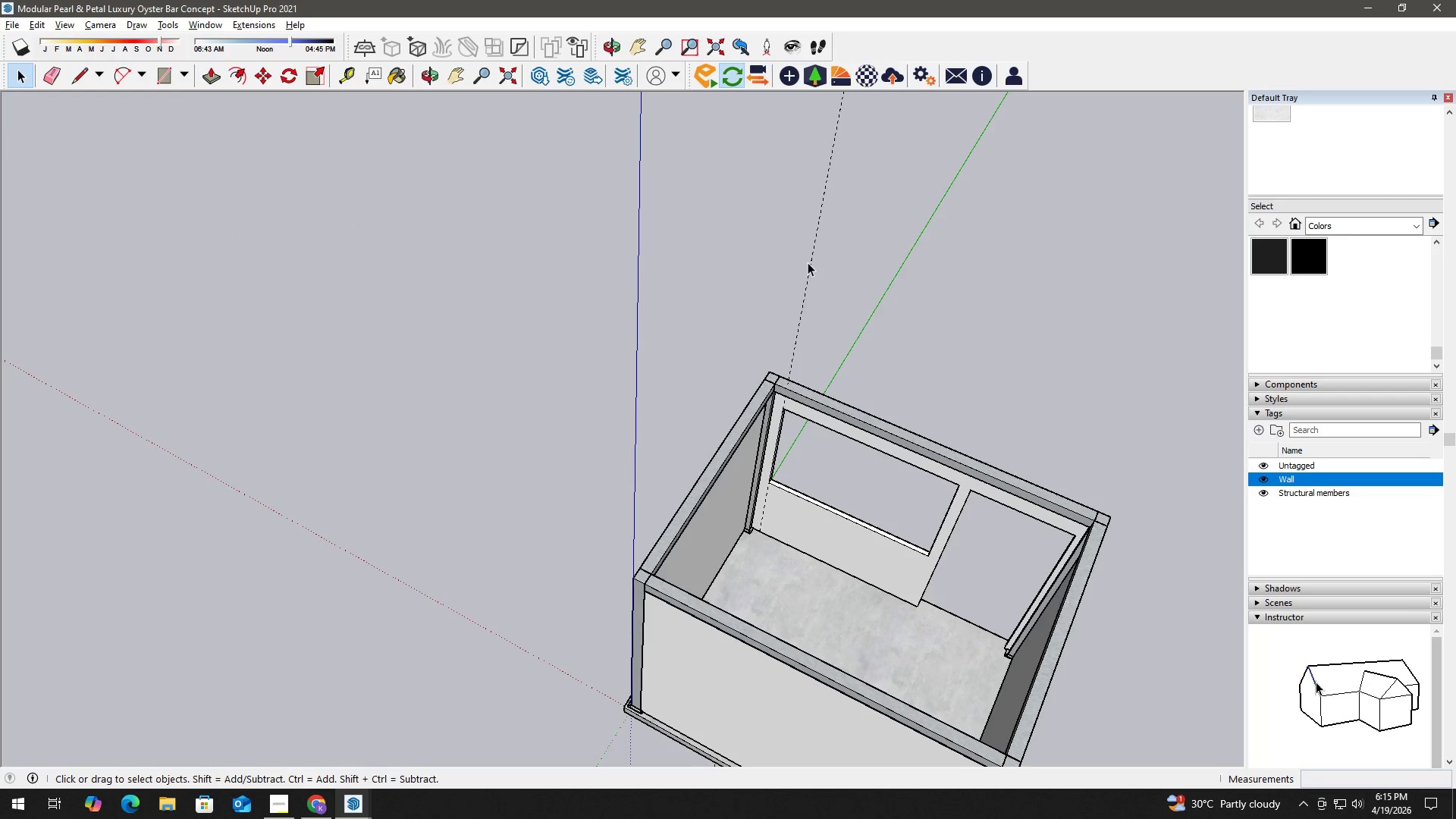 
triple_click([808, 262])
 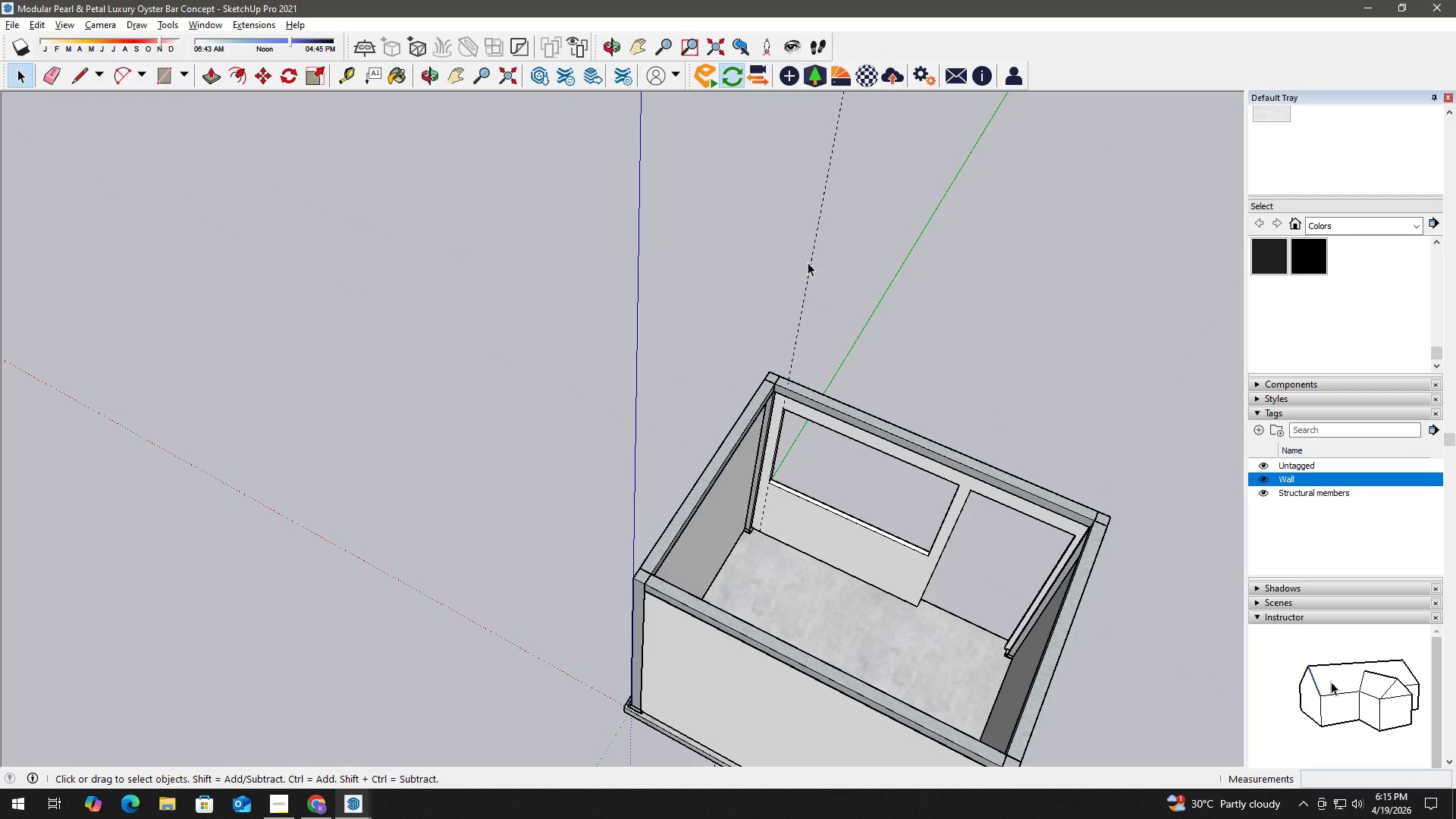 
triple_click([808, 264])
 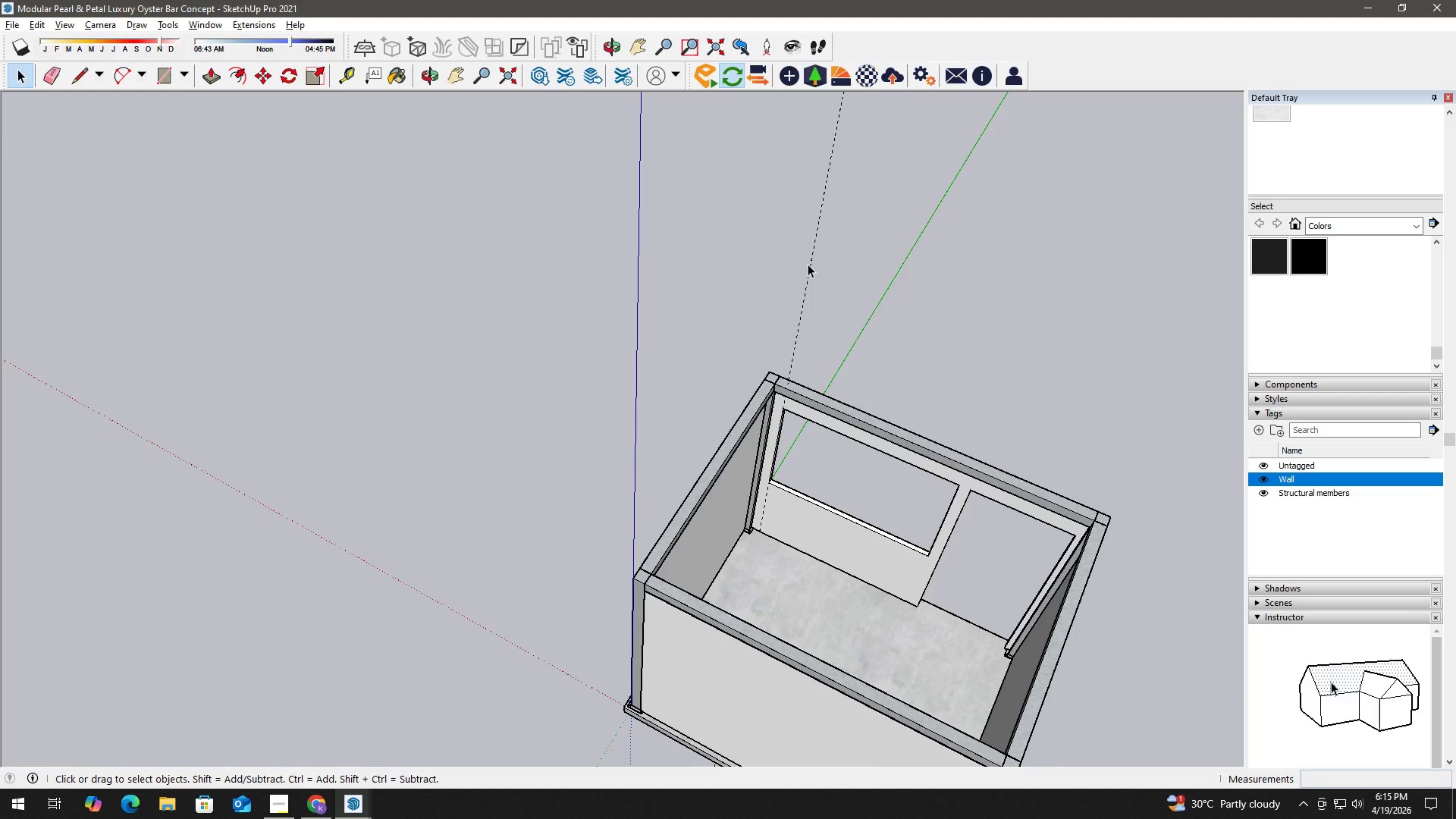 
triple_click([808, 264])
 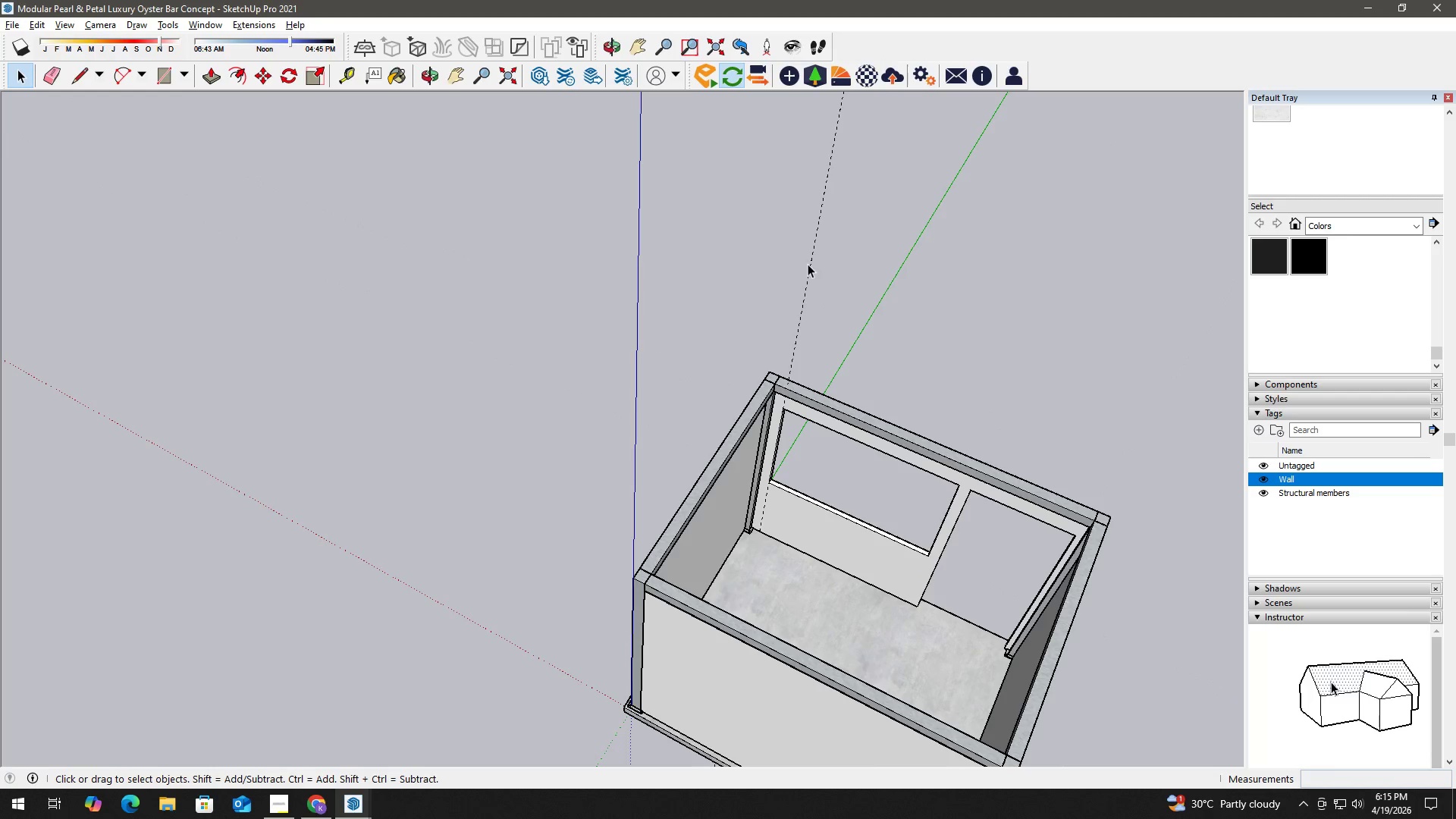 
triple_click([809, 270])
 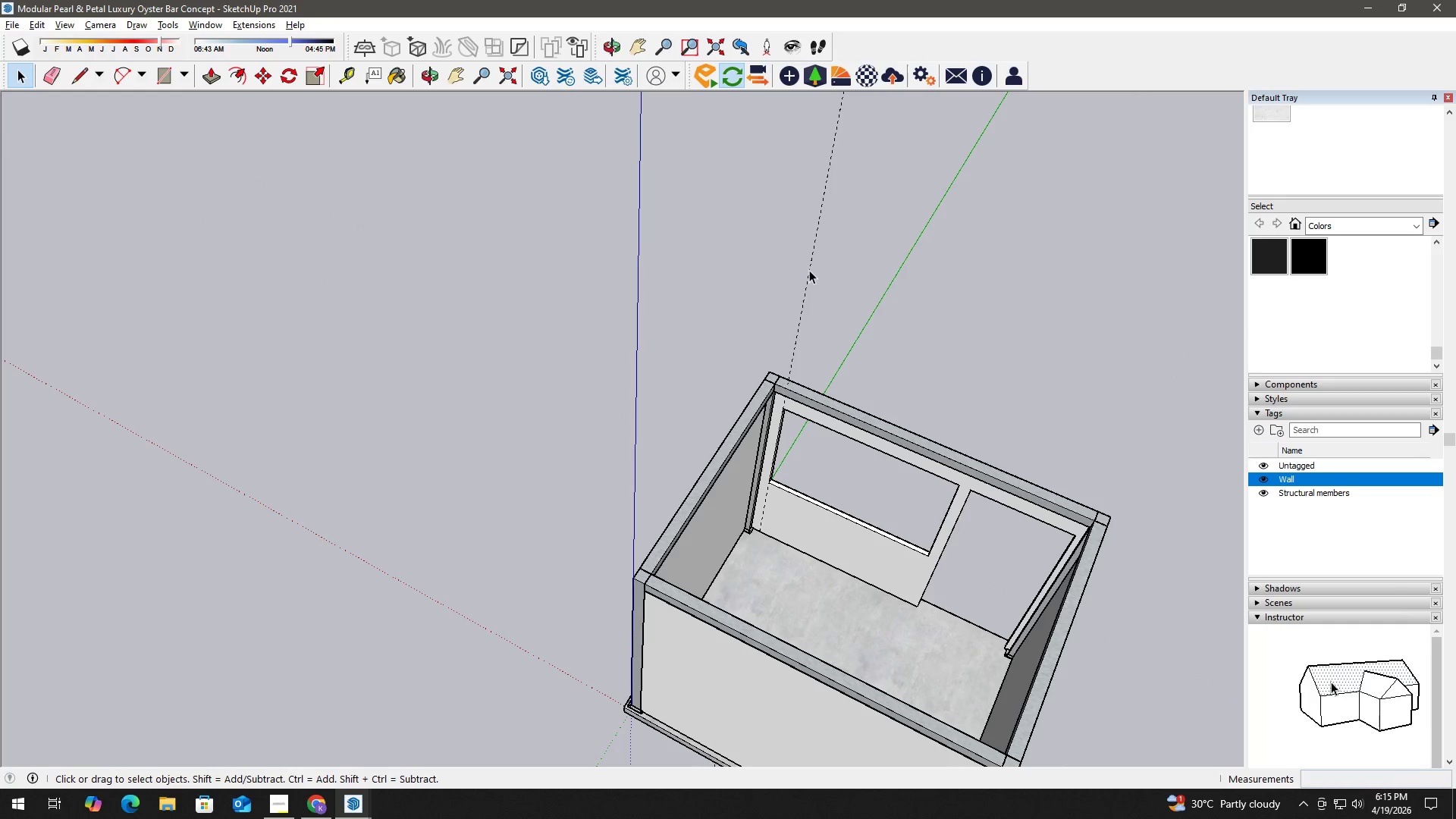 
triple_click([809, 270])
 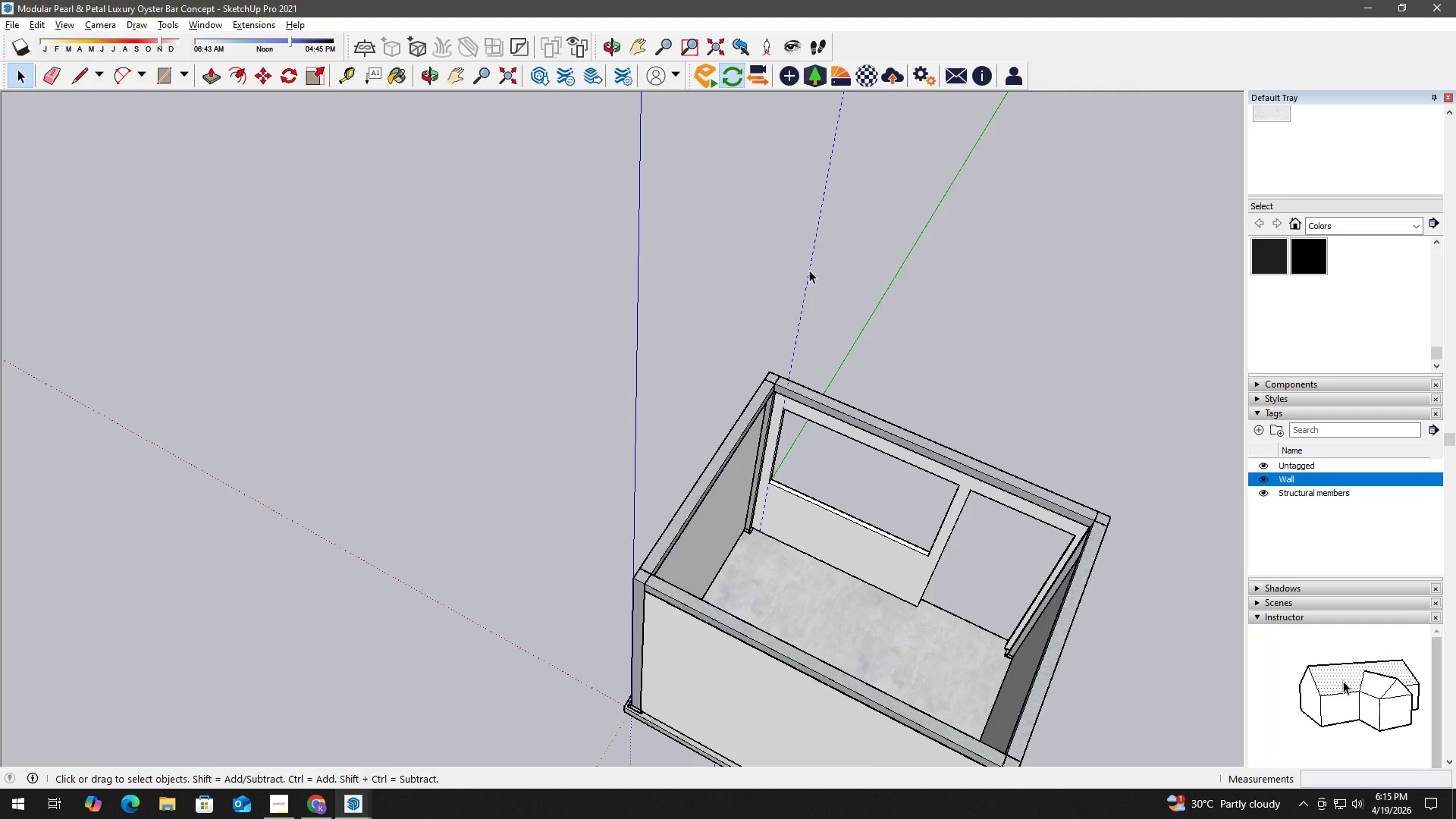 
triple_click([809, 270])
 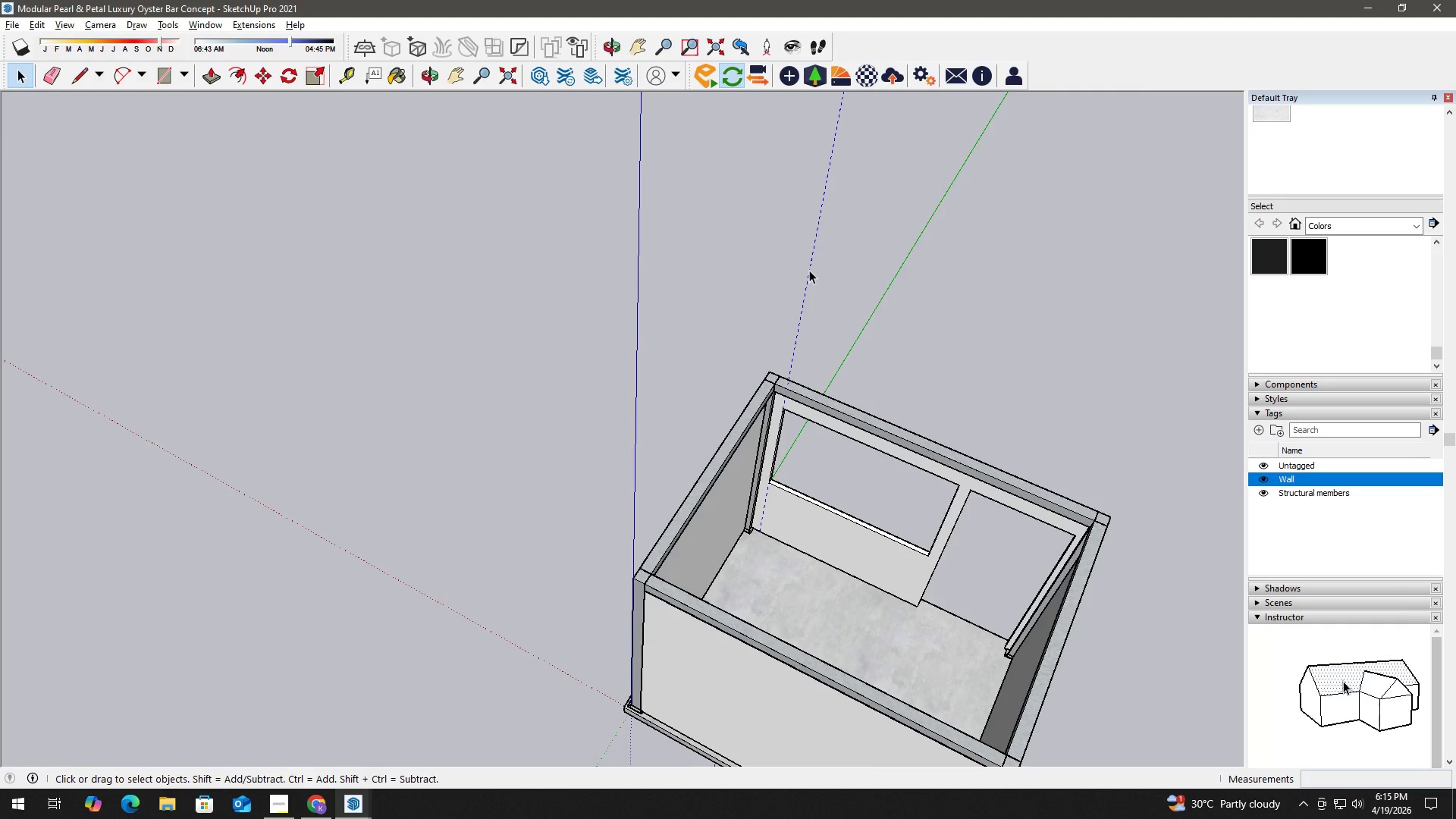 
triple_click([809, 270])
 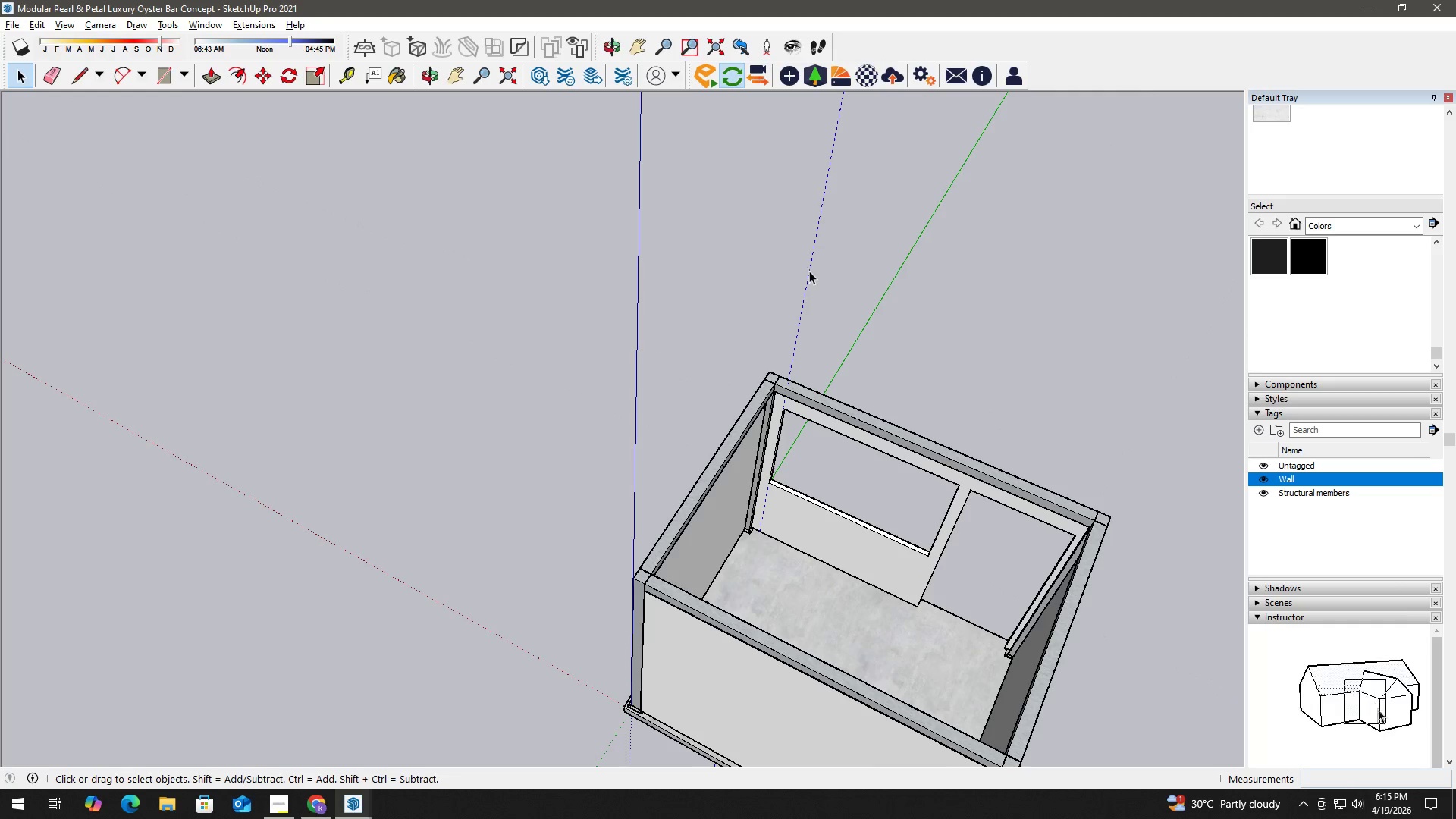 
key(E)
 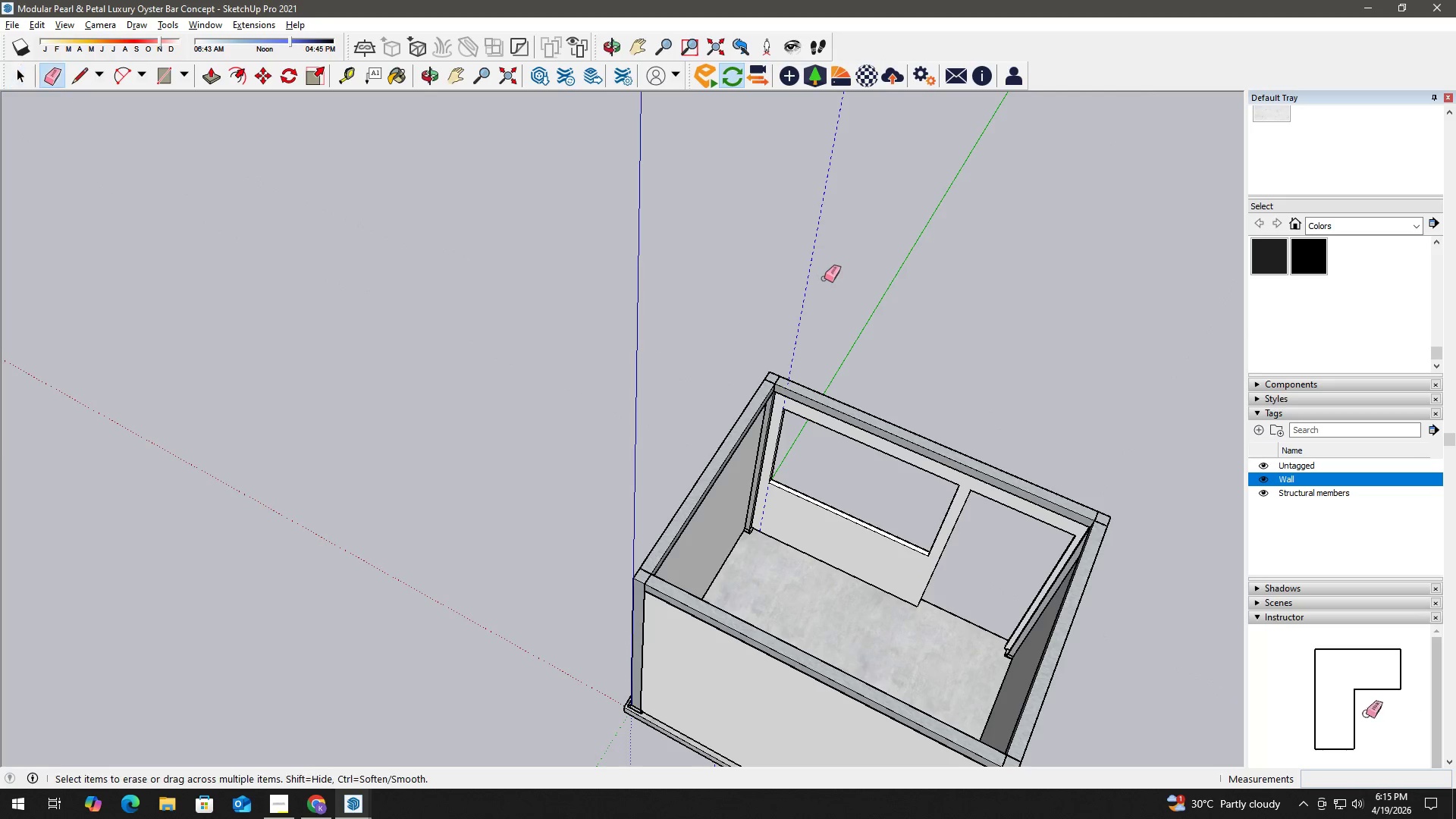 
left_click_drag(start_coordinate=[825, 278], to_coordinate=[796, 268])
 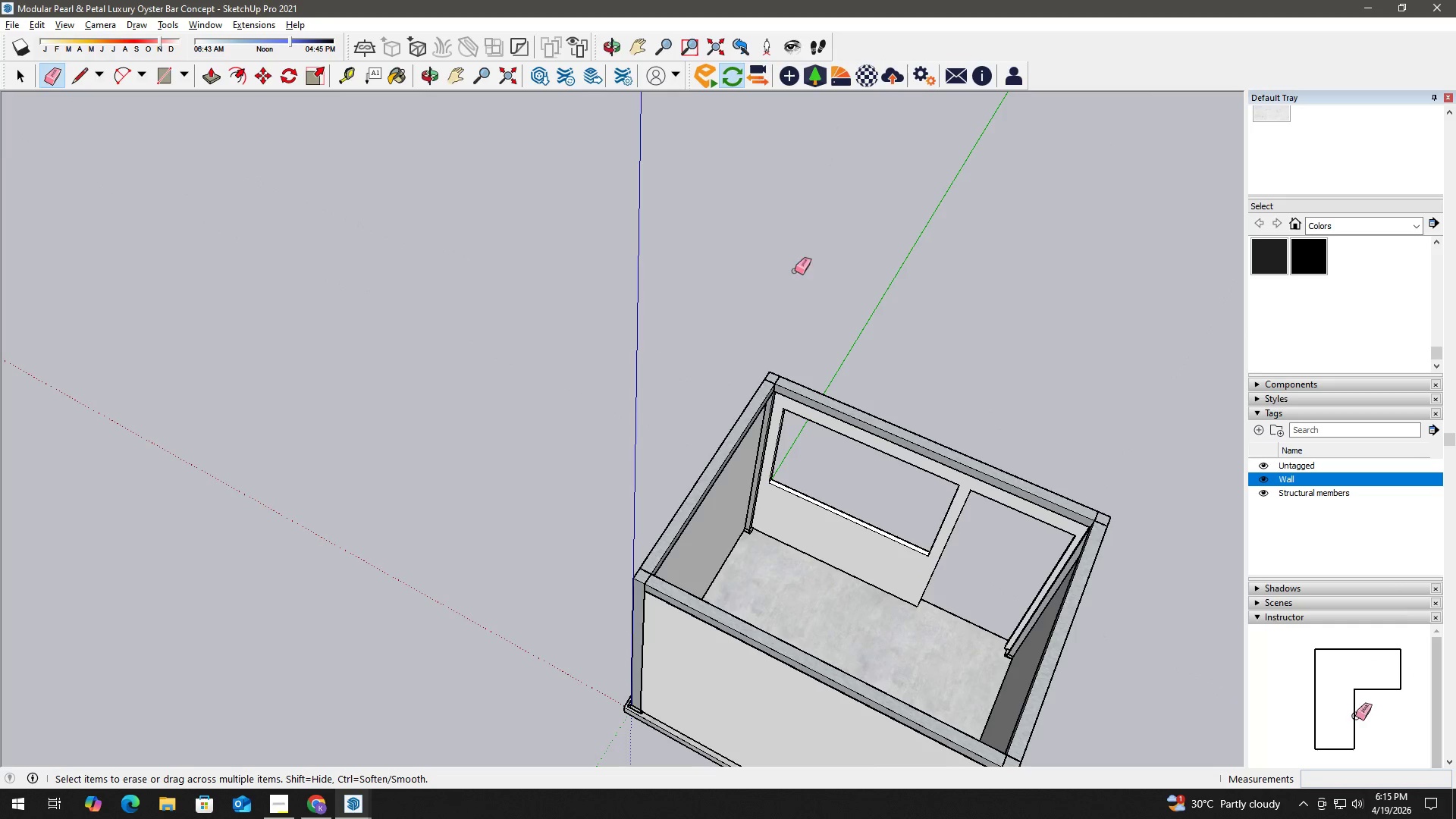 
key(Space)
 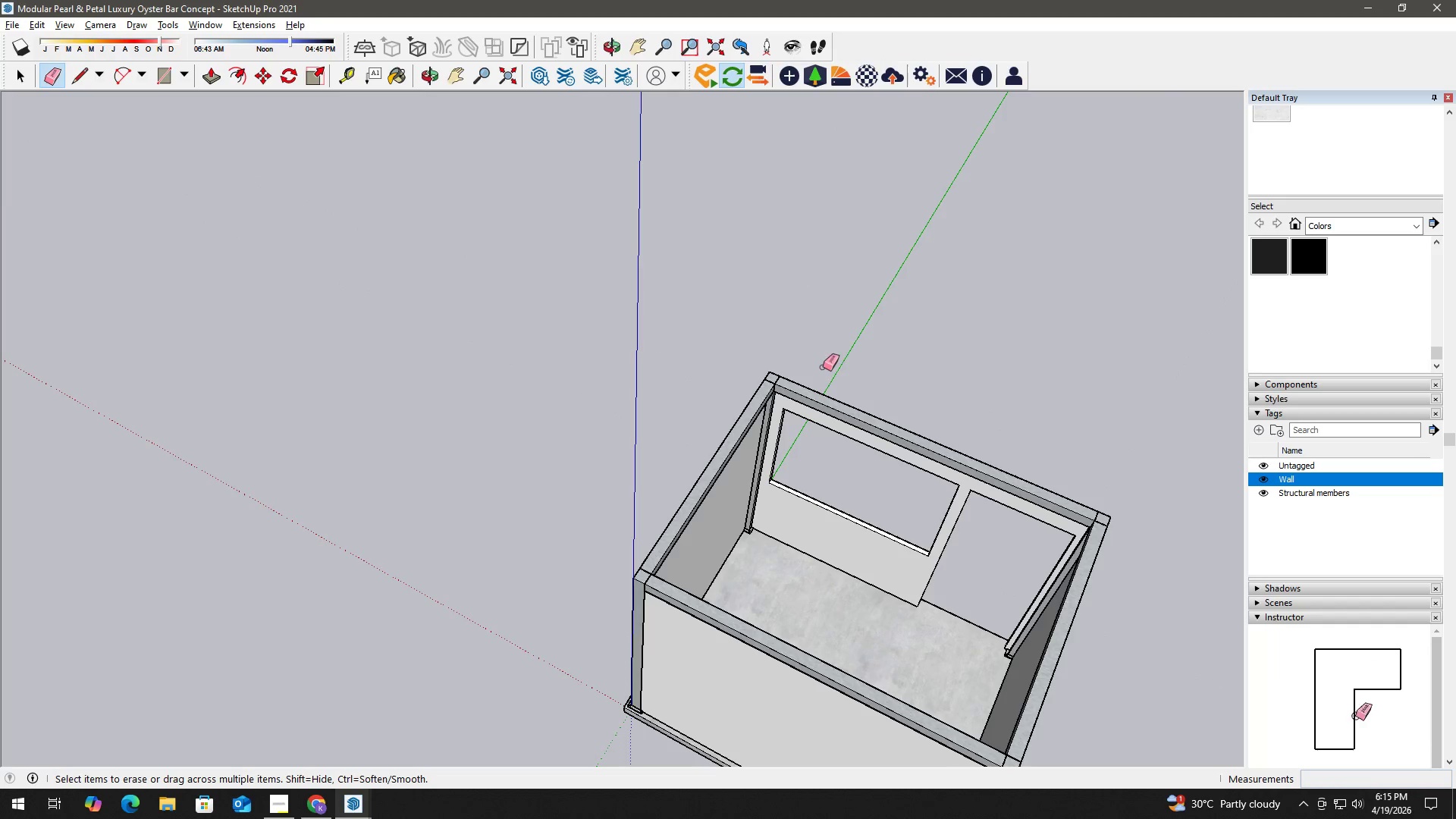 
key(Escape)
 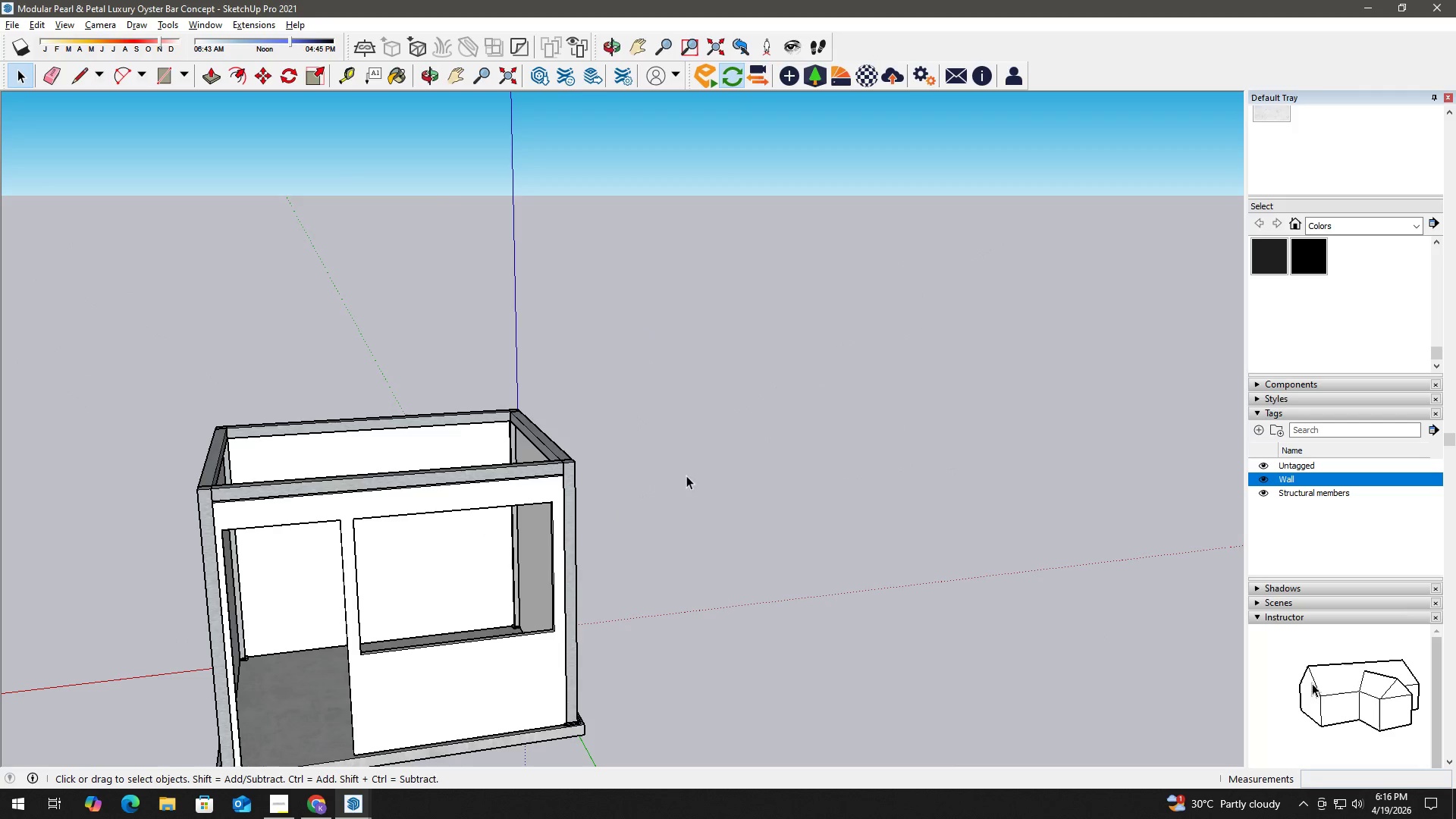 
scroll: coordinate [827, 377], scroll_direction: down, amount: 3.0
 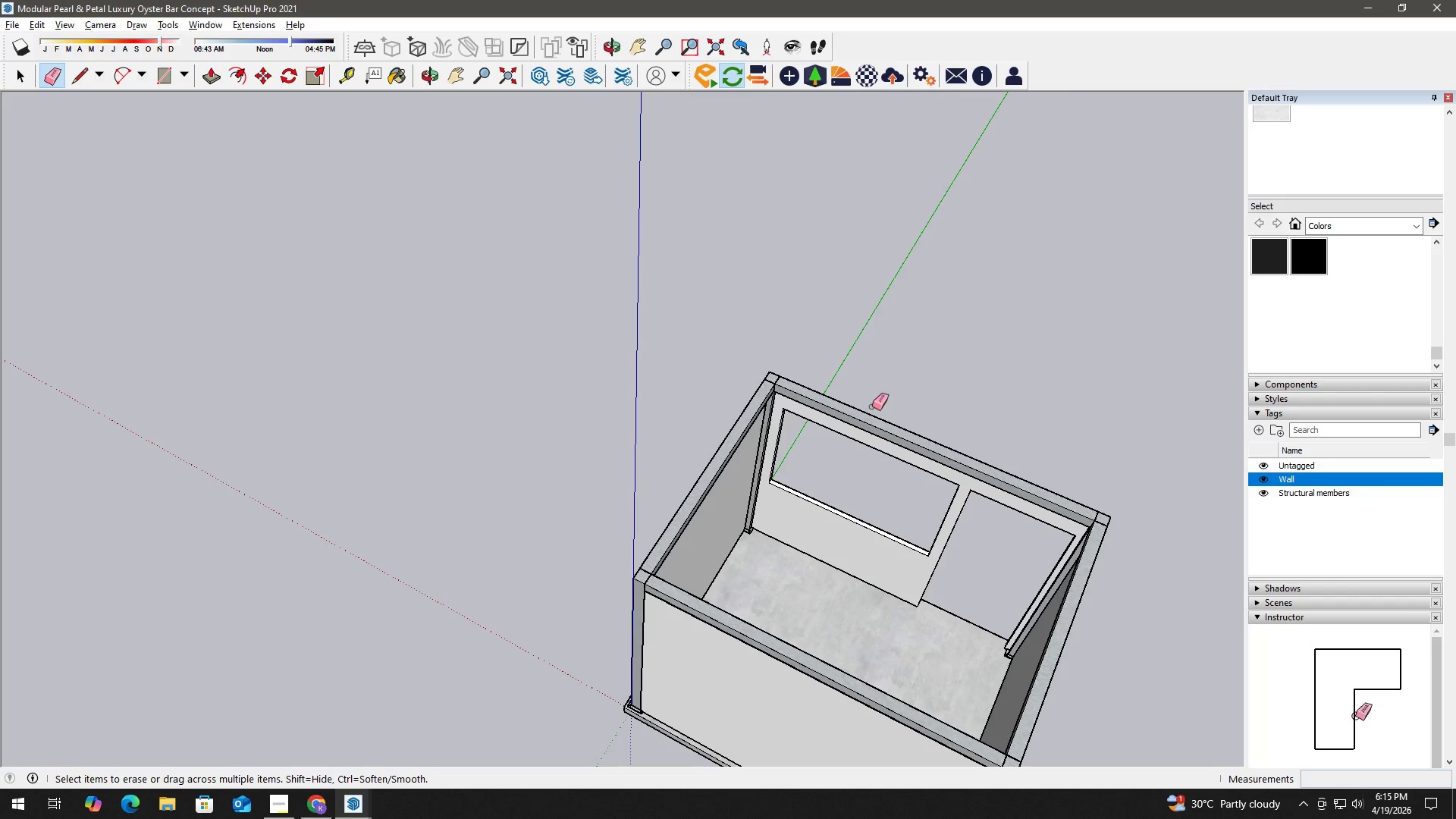 
wait(6.46)
 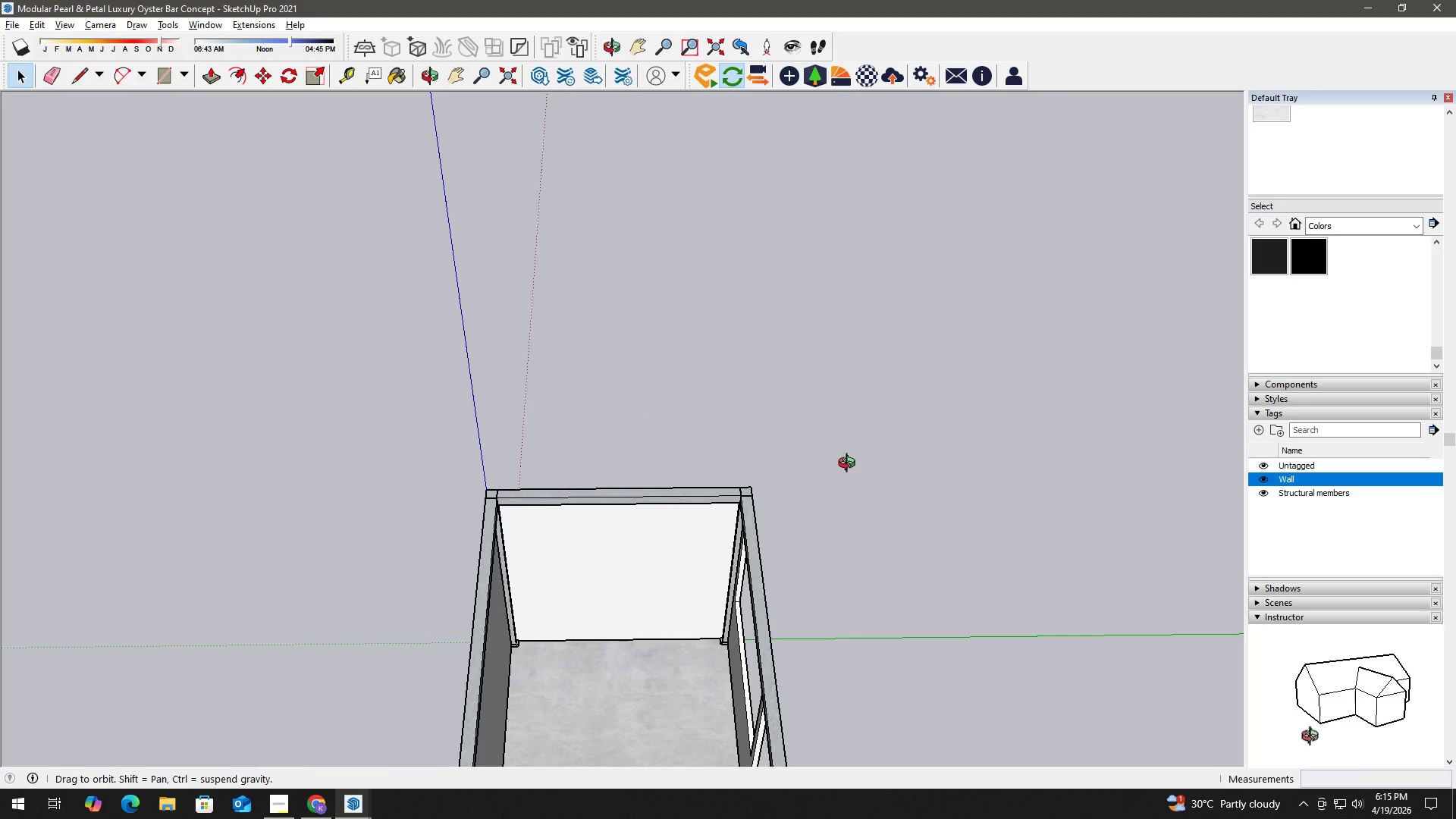 
left_click([1354, 230])
 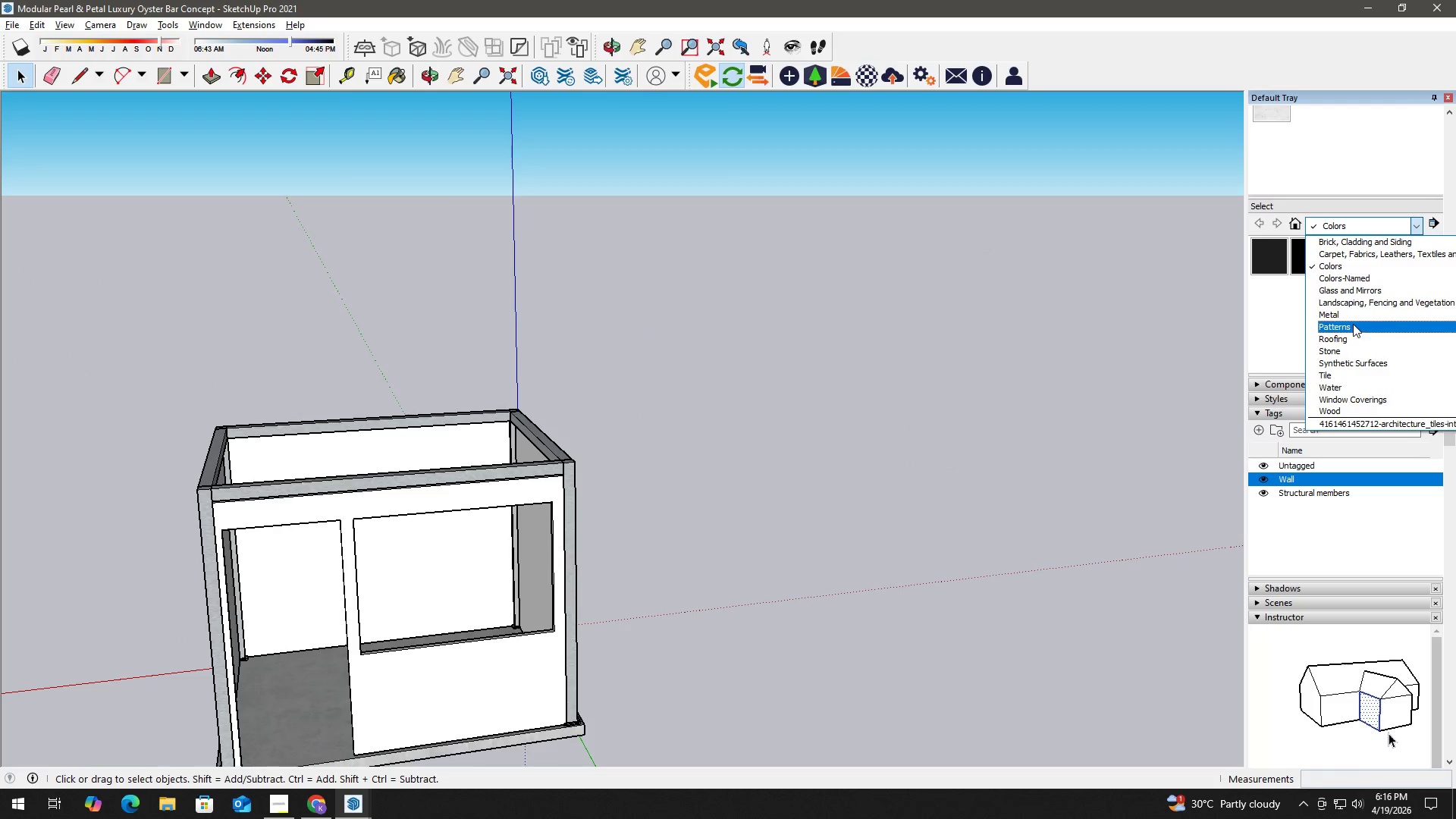 
scroll: coordinate [1366, 287], scroll_direction: up, amount: 1.0
 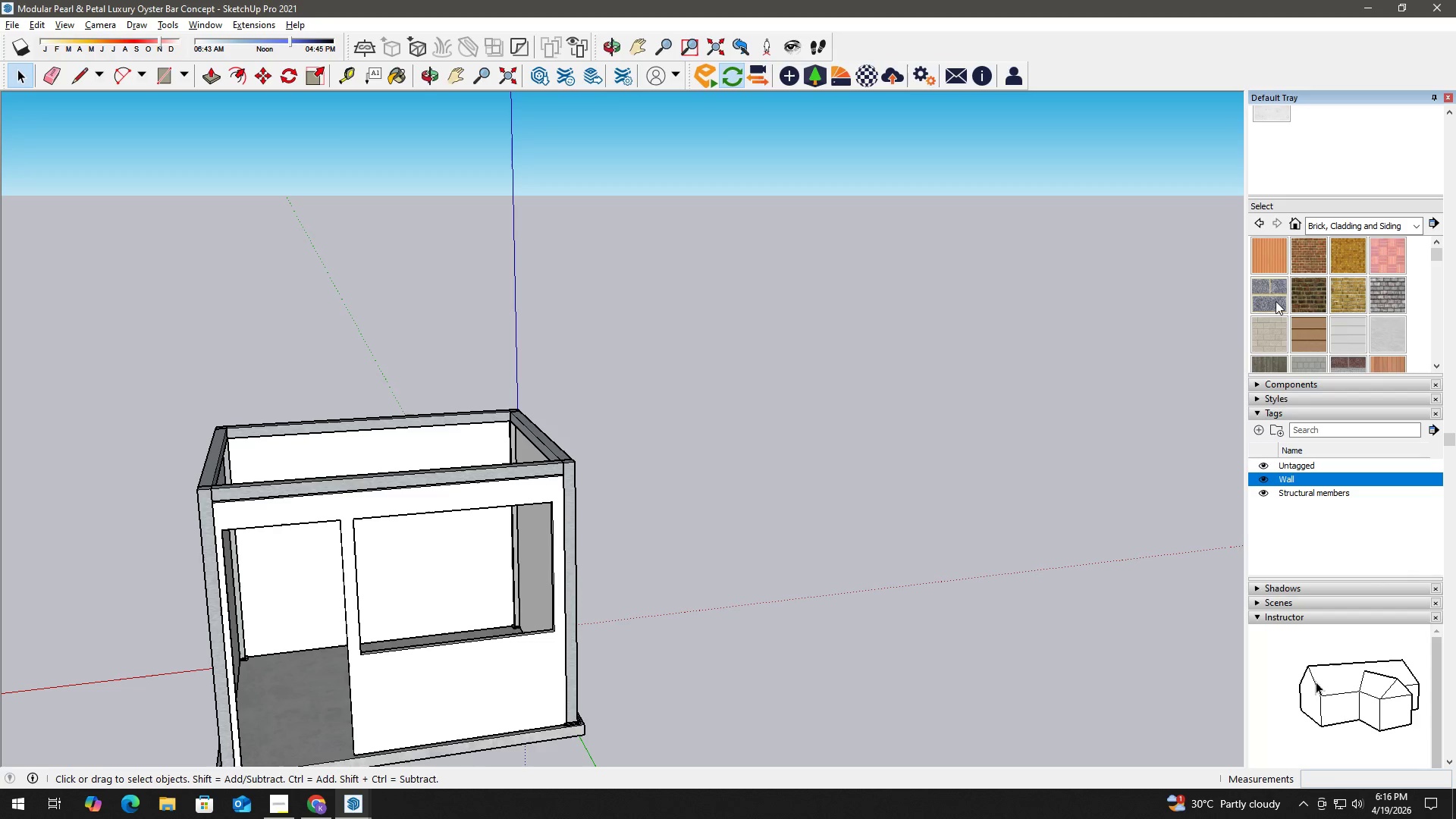 
left_click([1276, 360])
 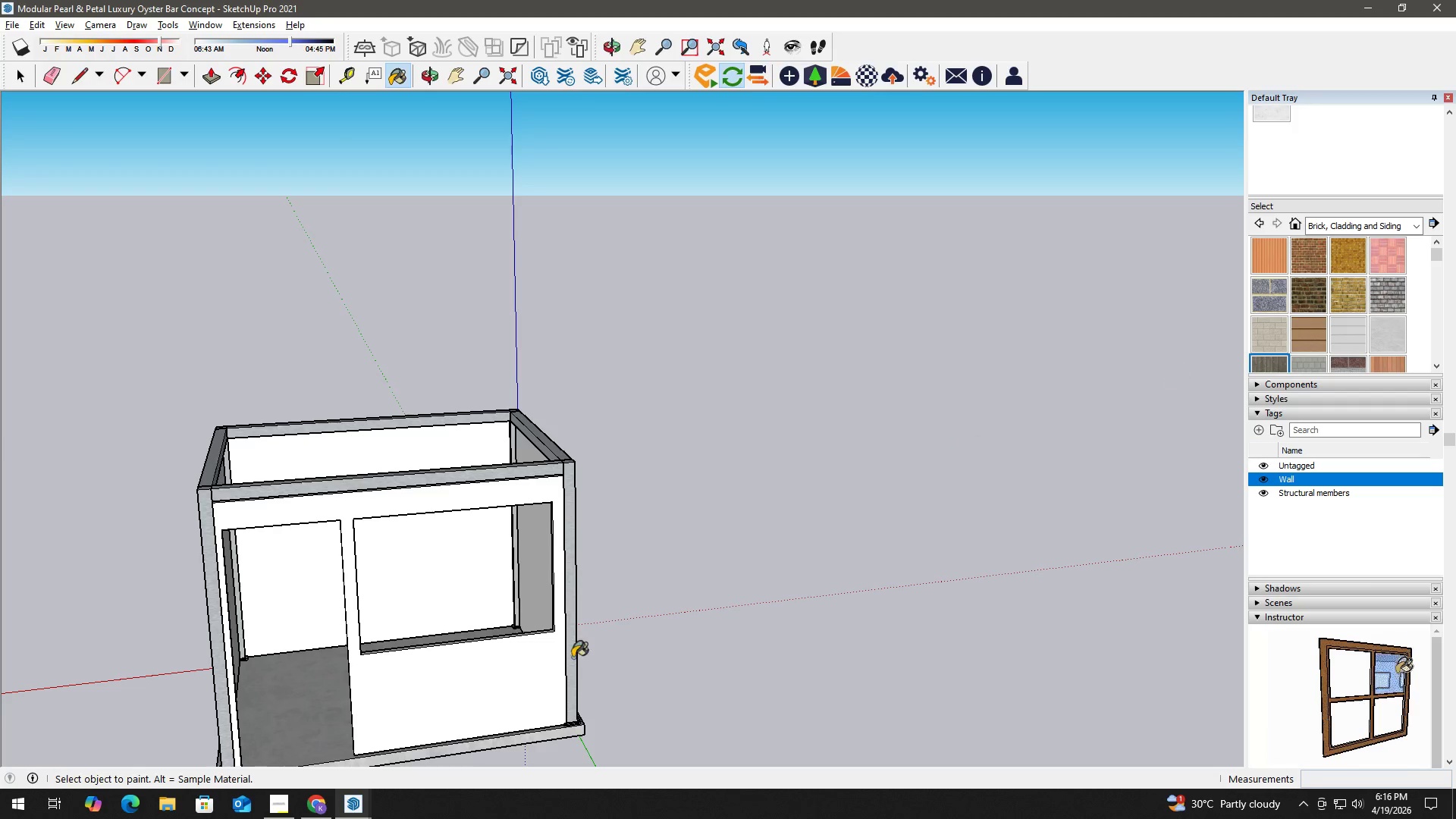 
key(Space)
 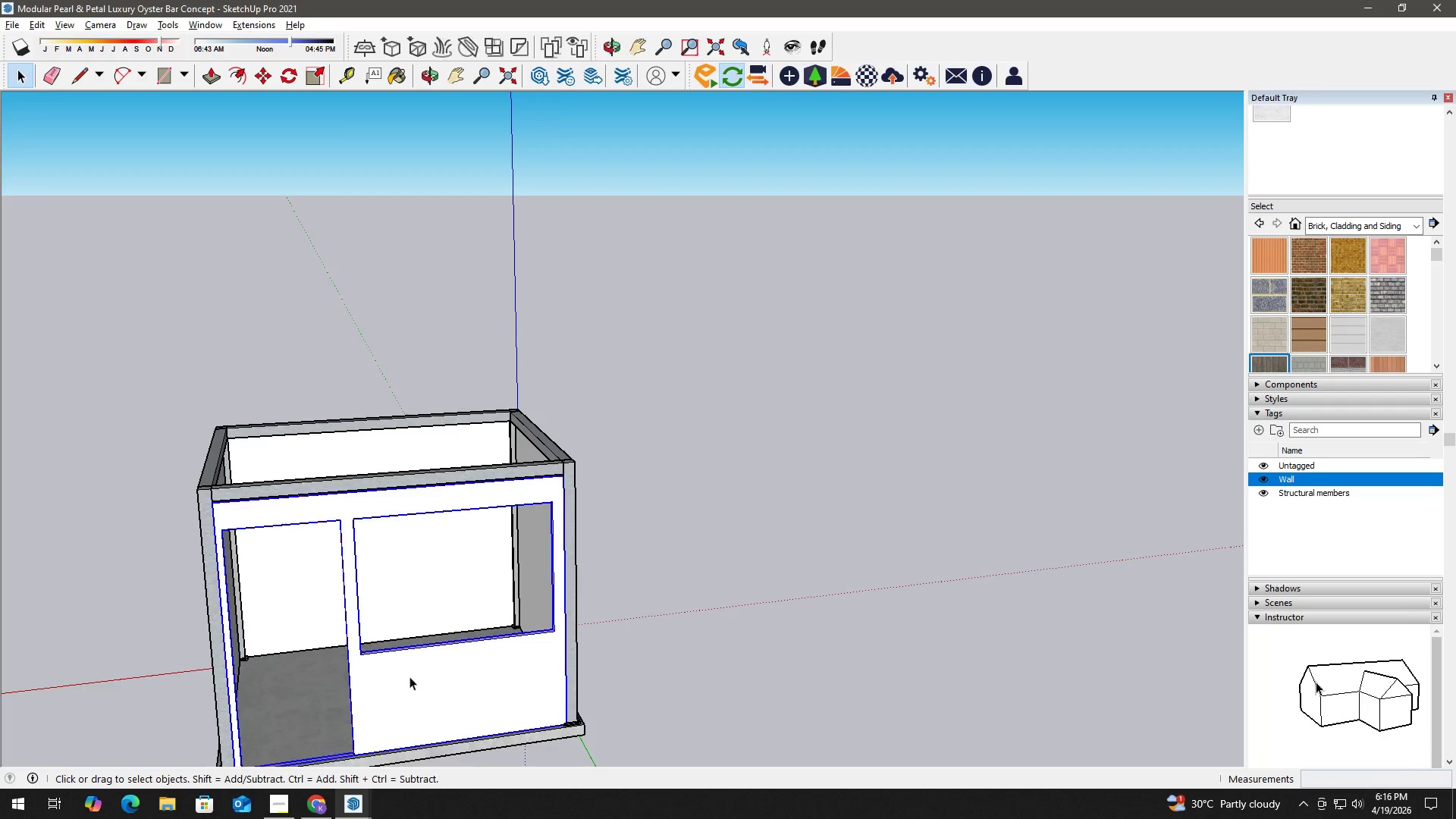 
double_click([410, 676])
 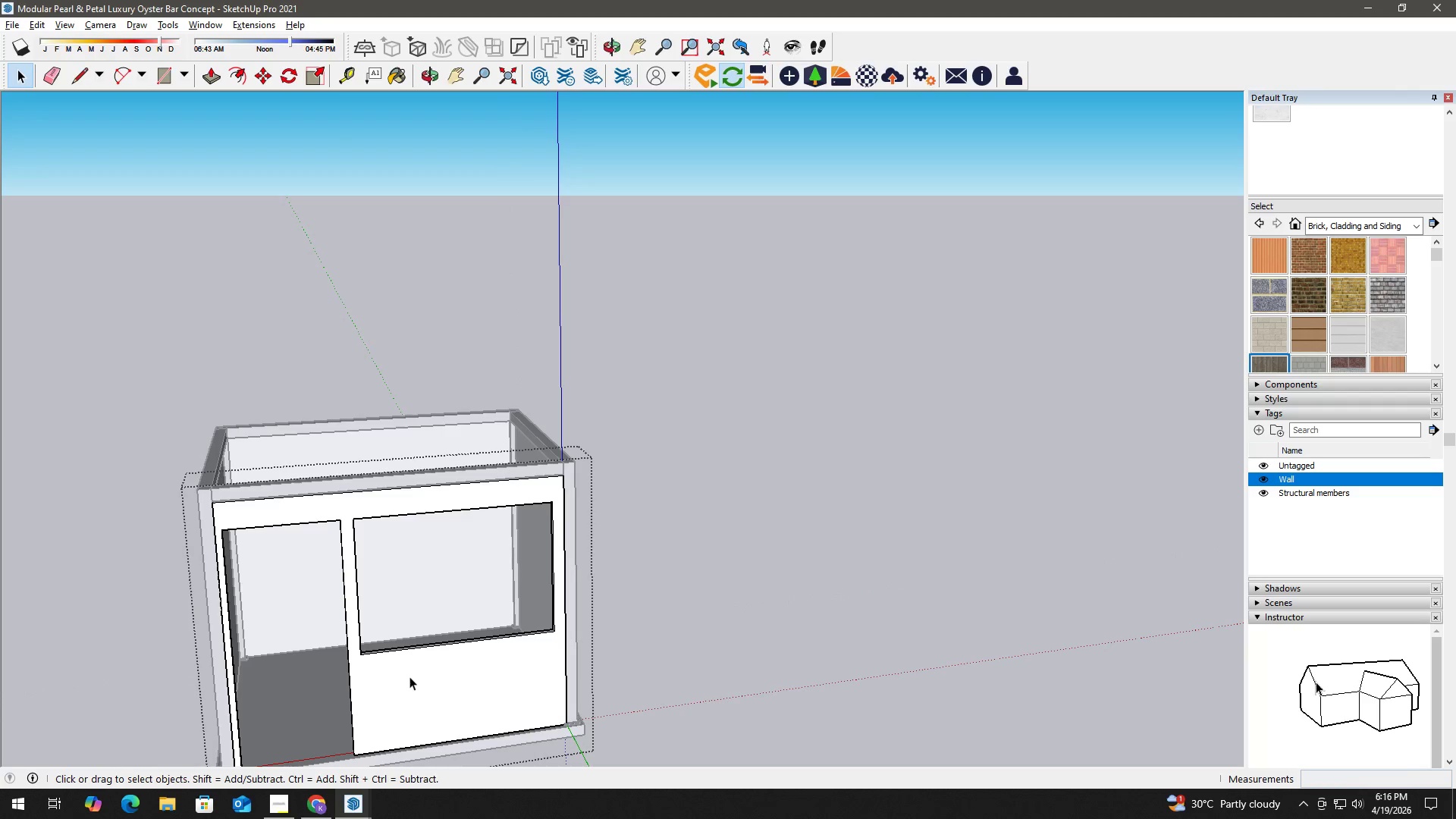 
triple_click([410, 676])
 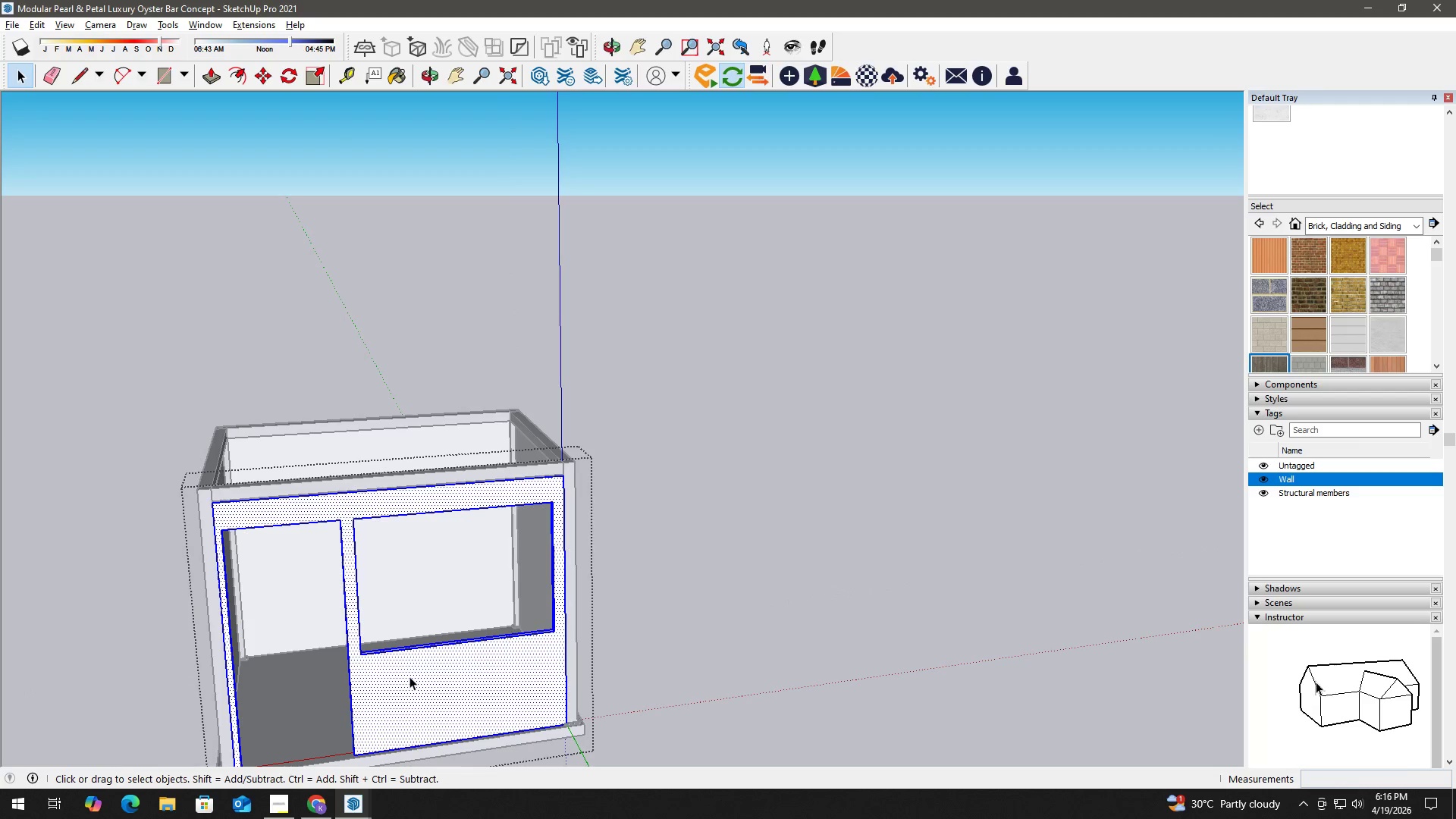 
triple_click([410, 676])
 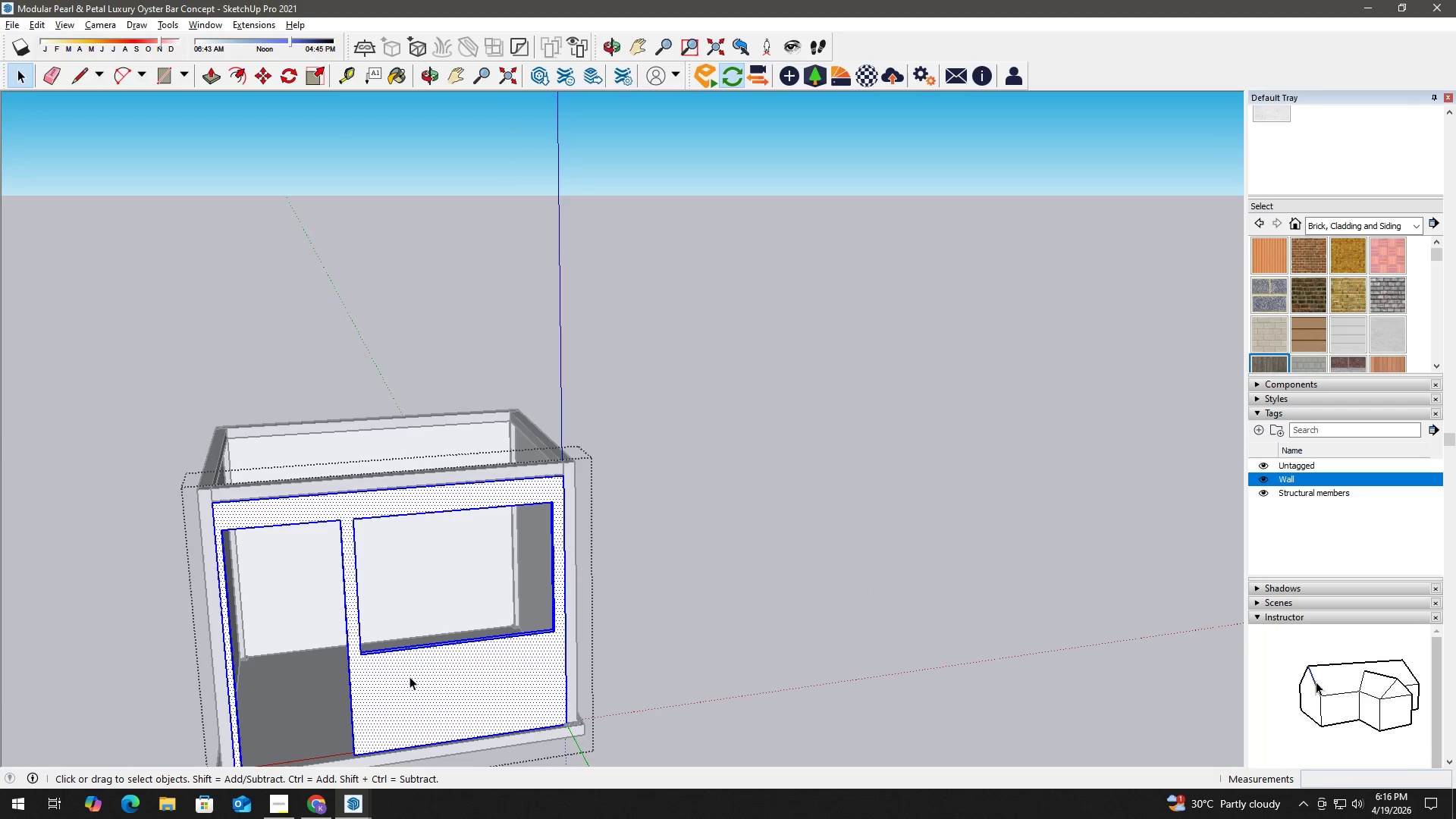 
triple_click([410, 676])
 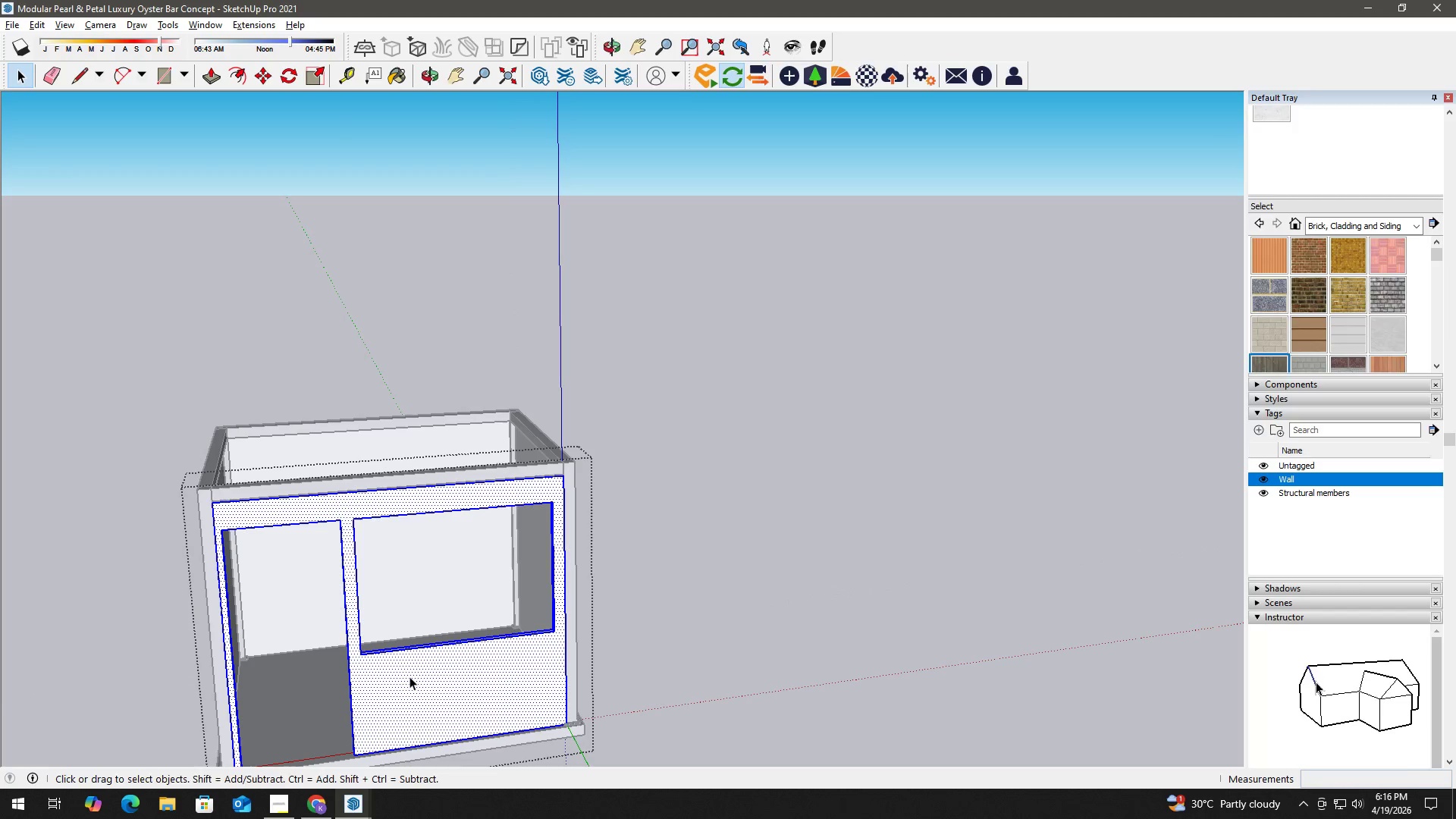 
key(B)
 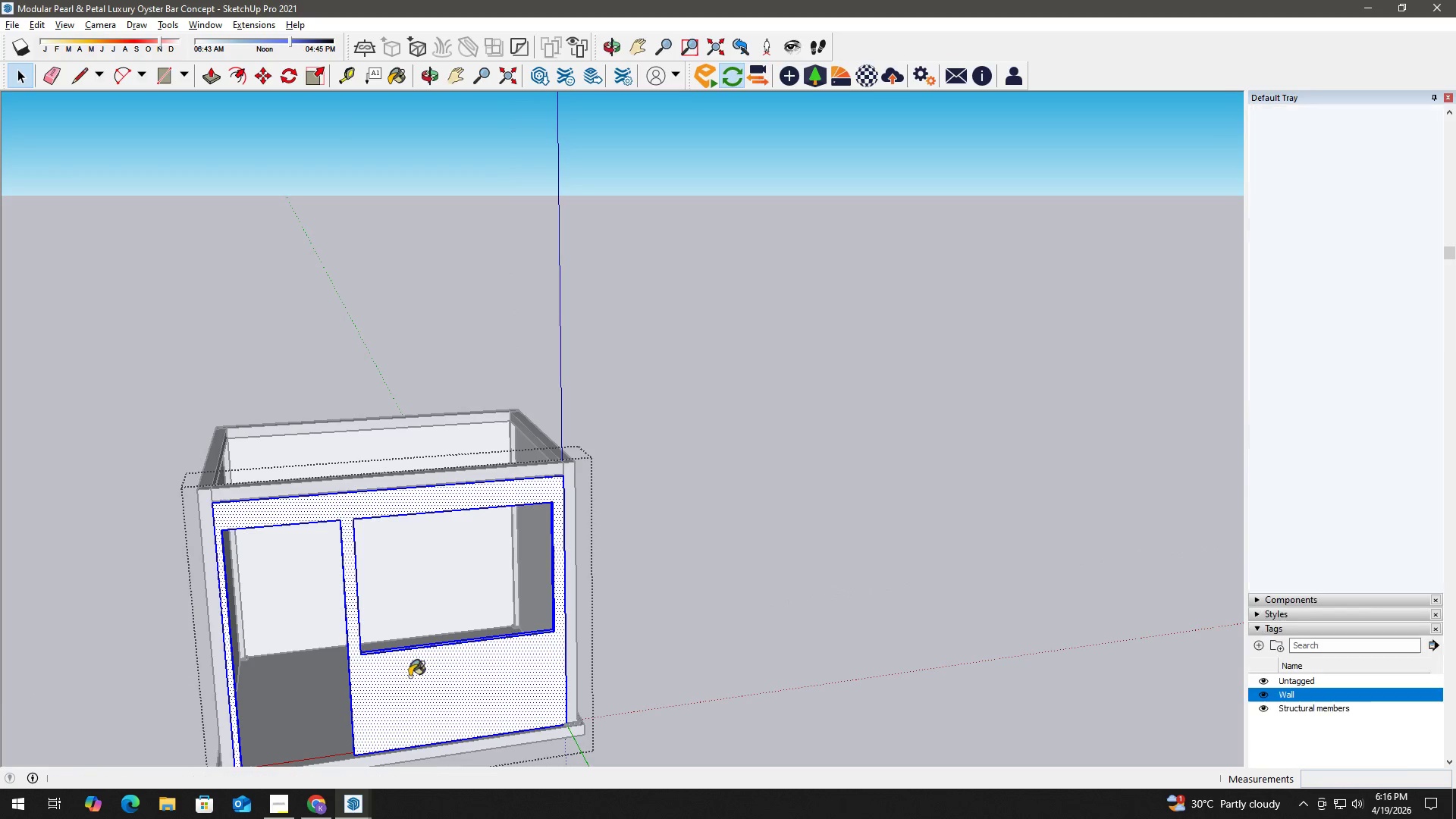 
triple_click([410, 676])
 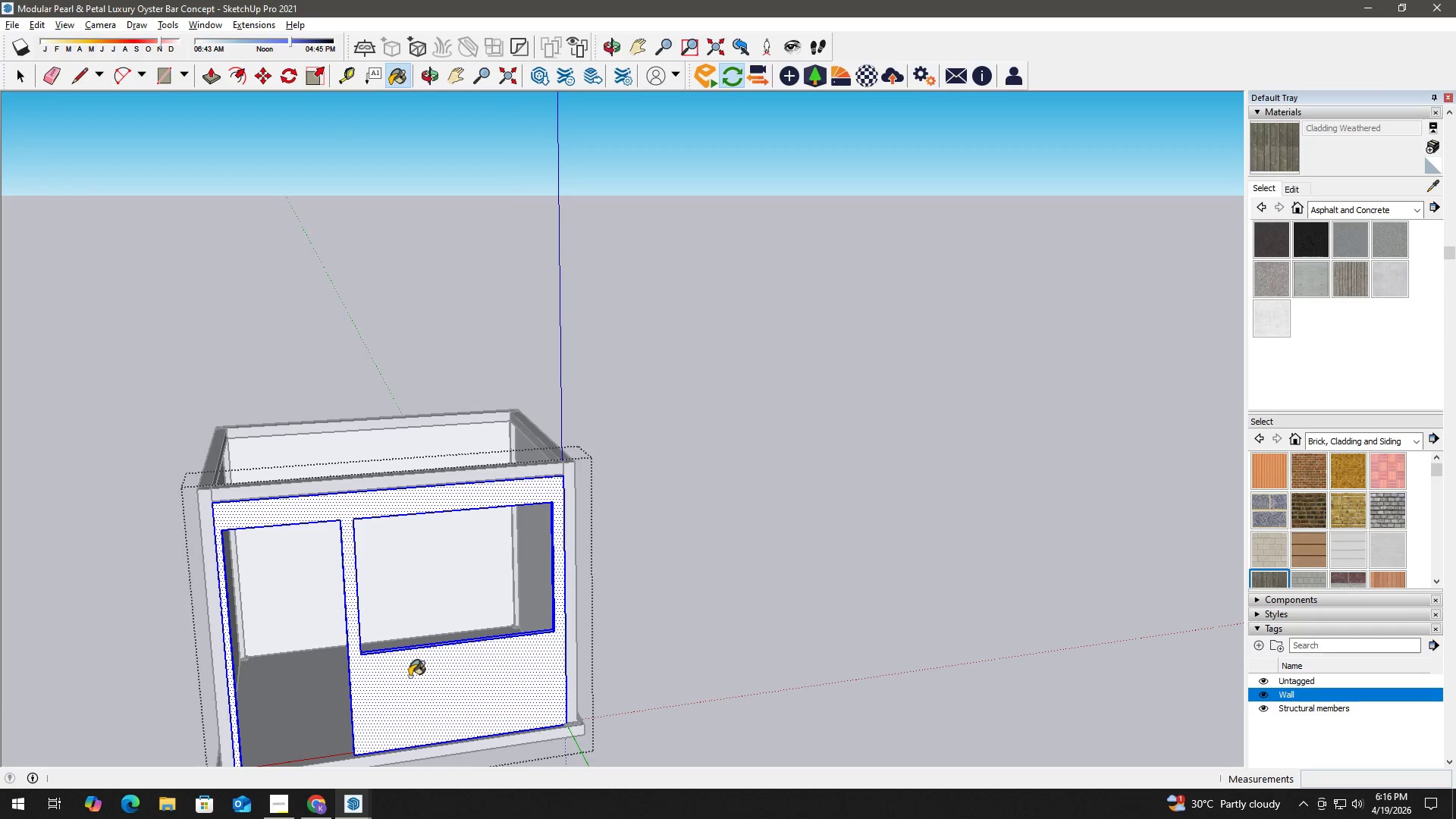 
triple_click([410, 676])
 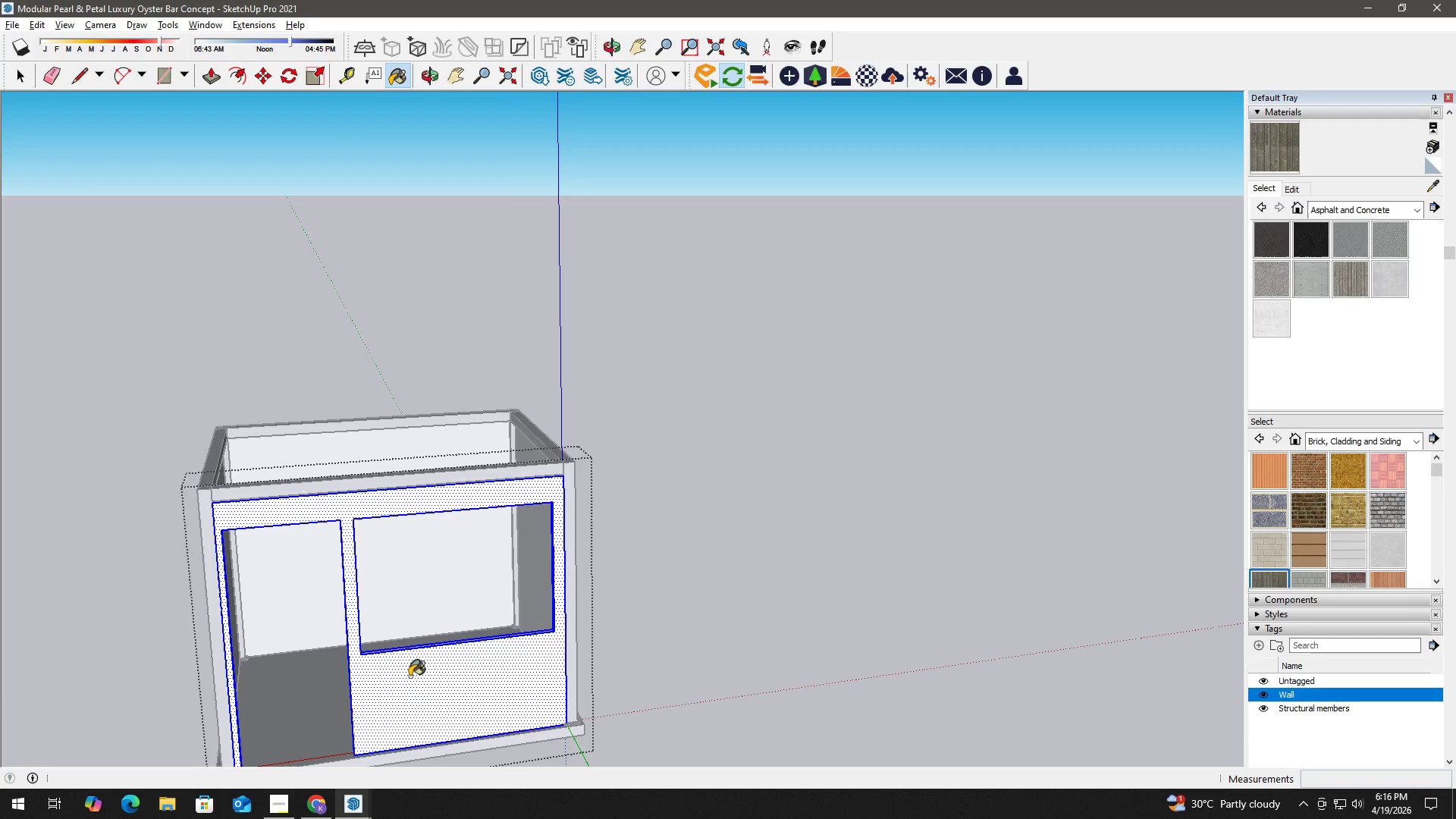 
triple_click([410, 676])
 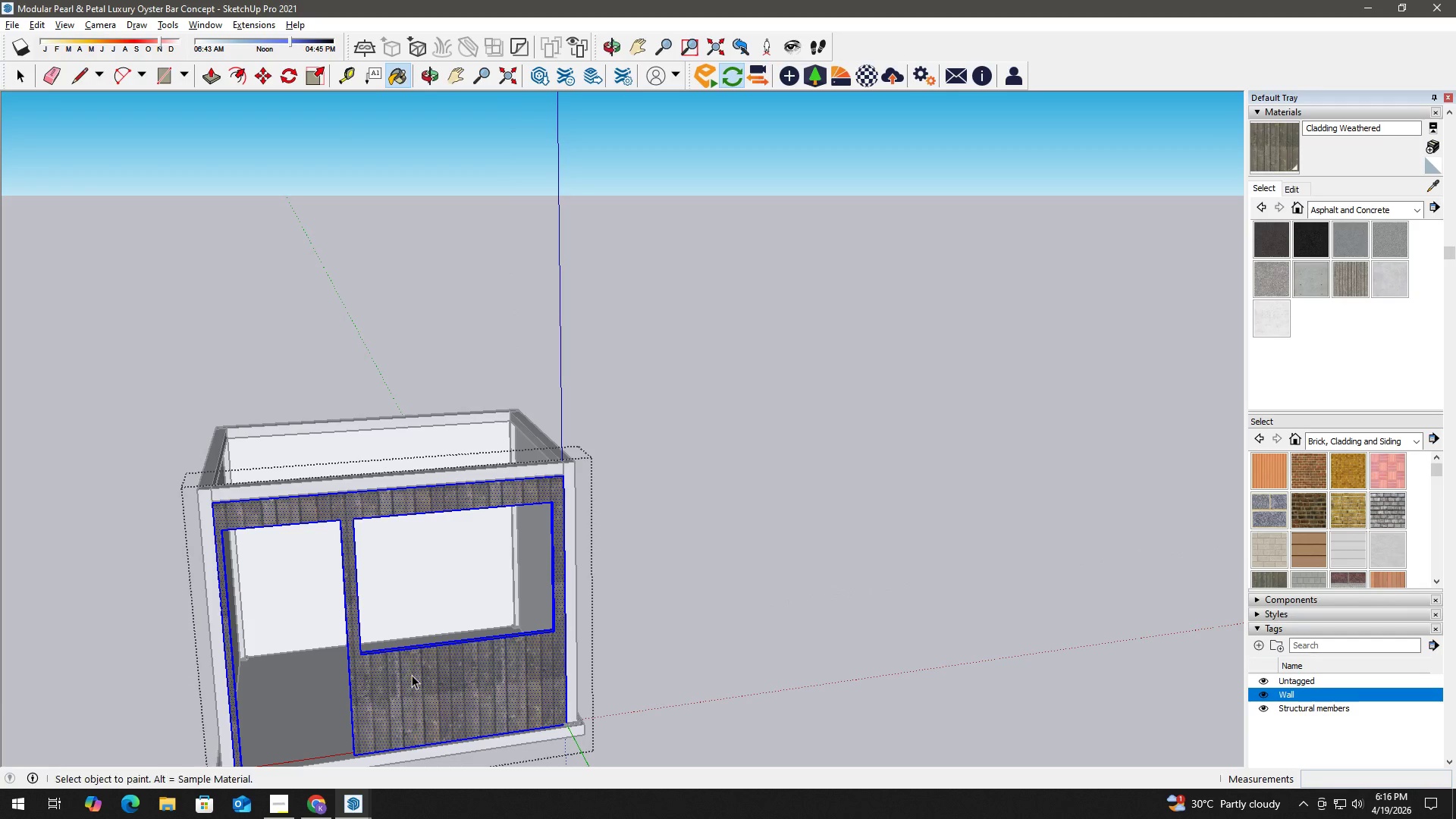 
key(Space)
 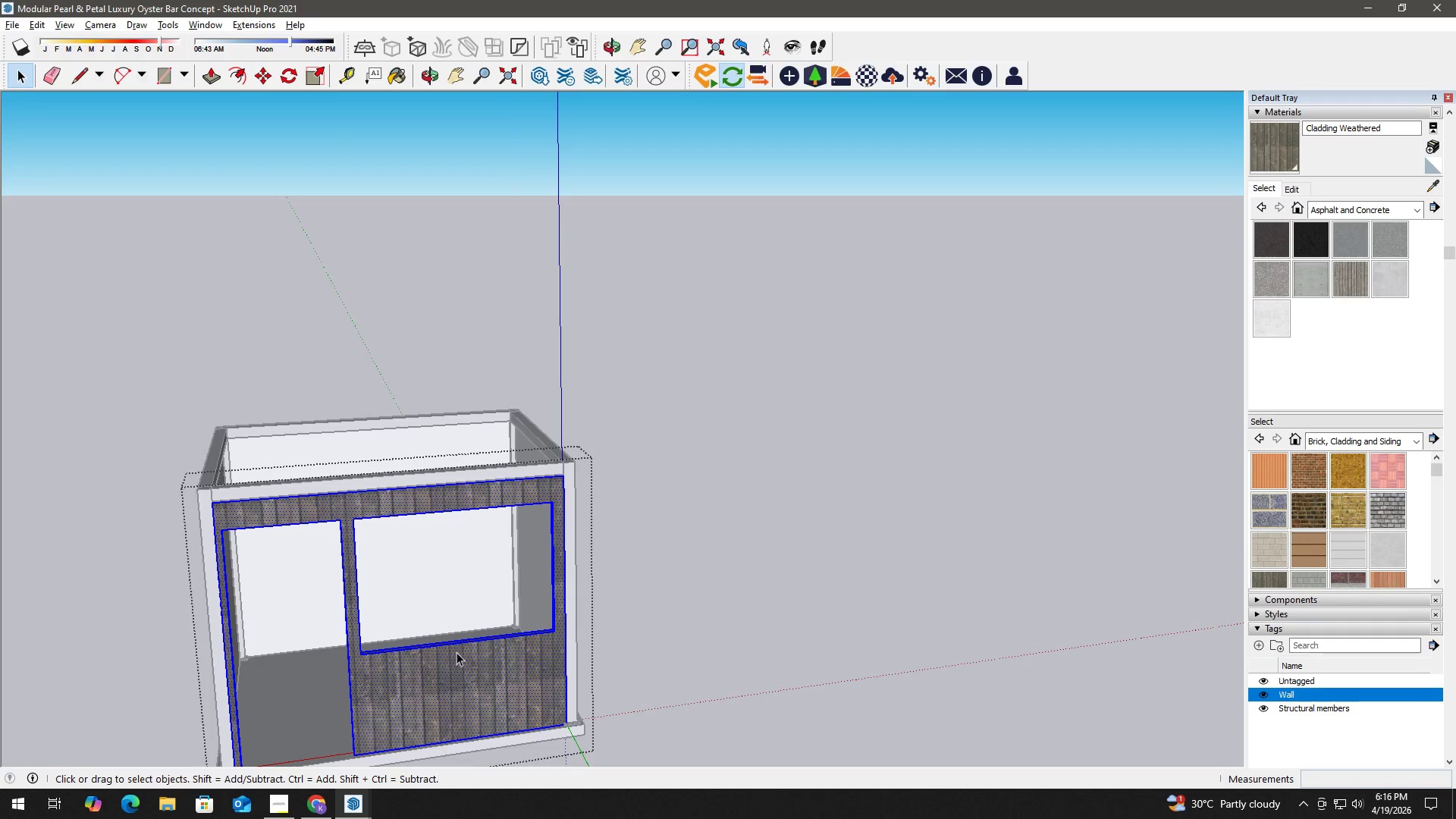 
key(Escape)
 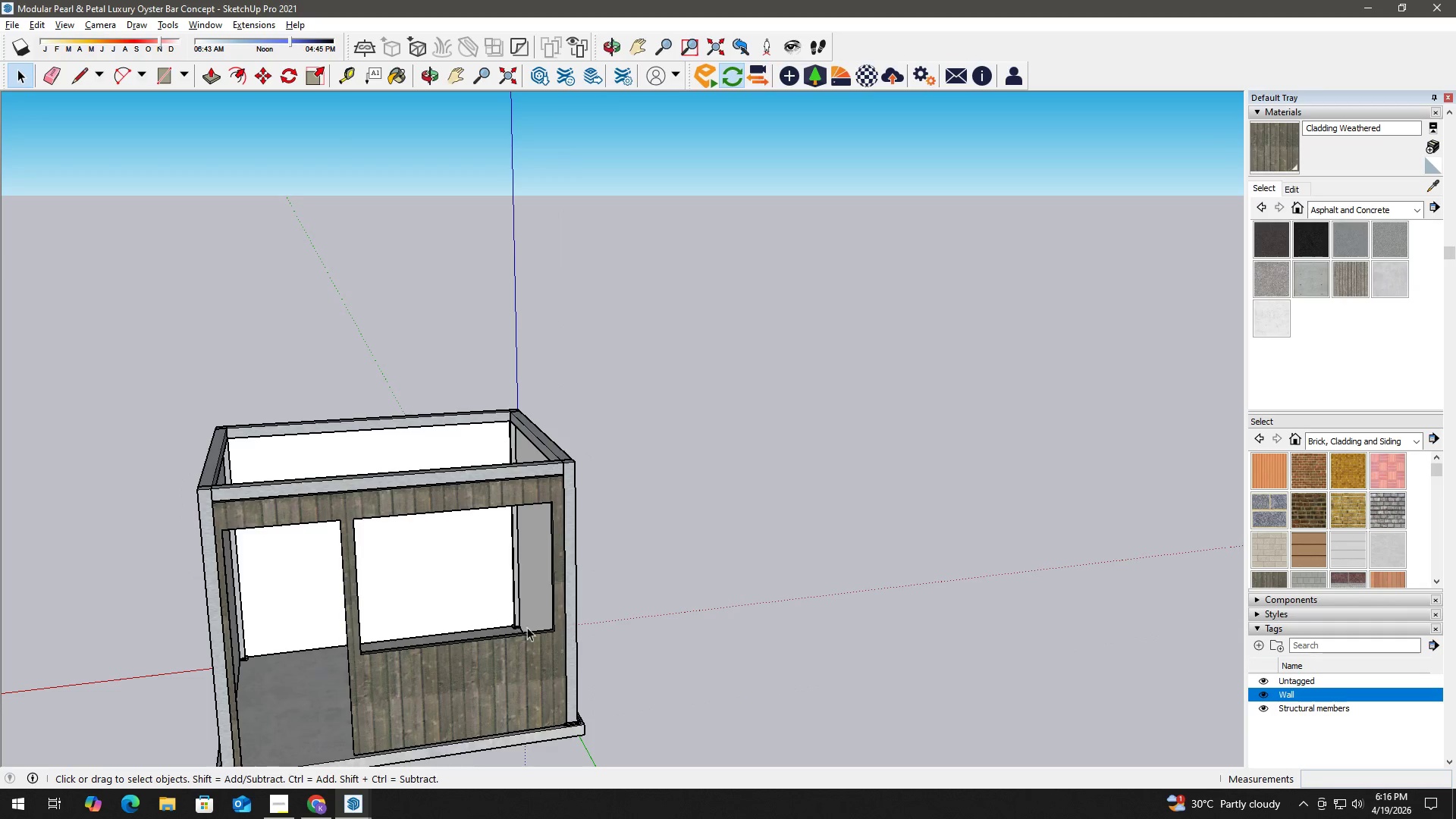 
scroll: coordinate [537, 621], scroll_direction: down, amount: 2.0
 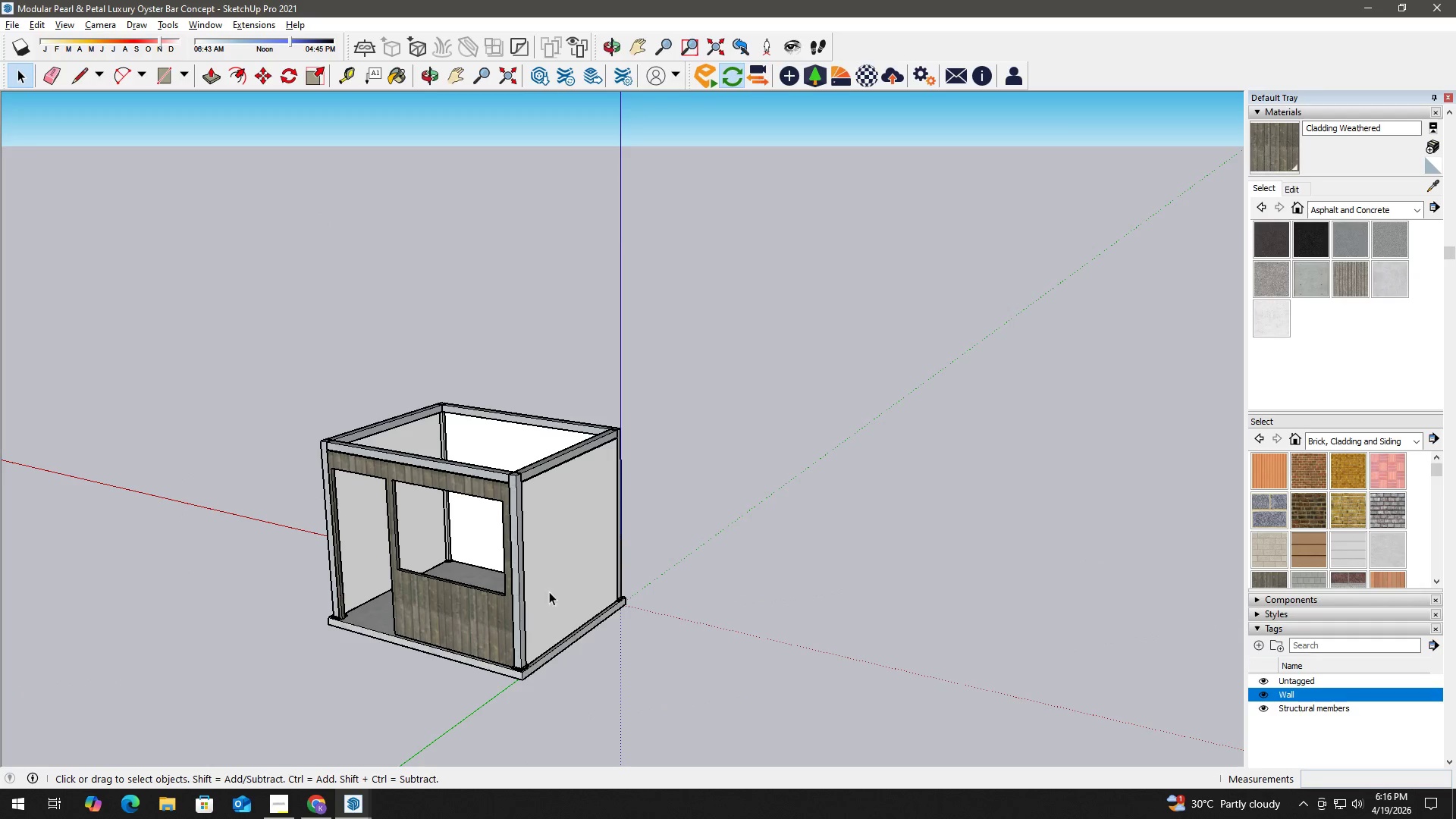 
double_click([549, 591])
 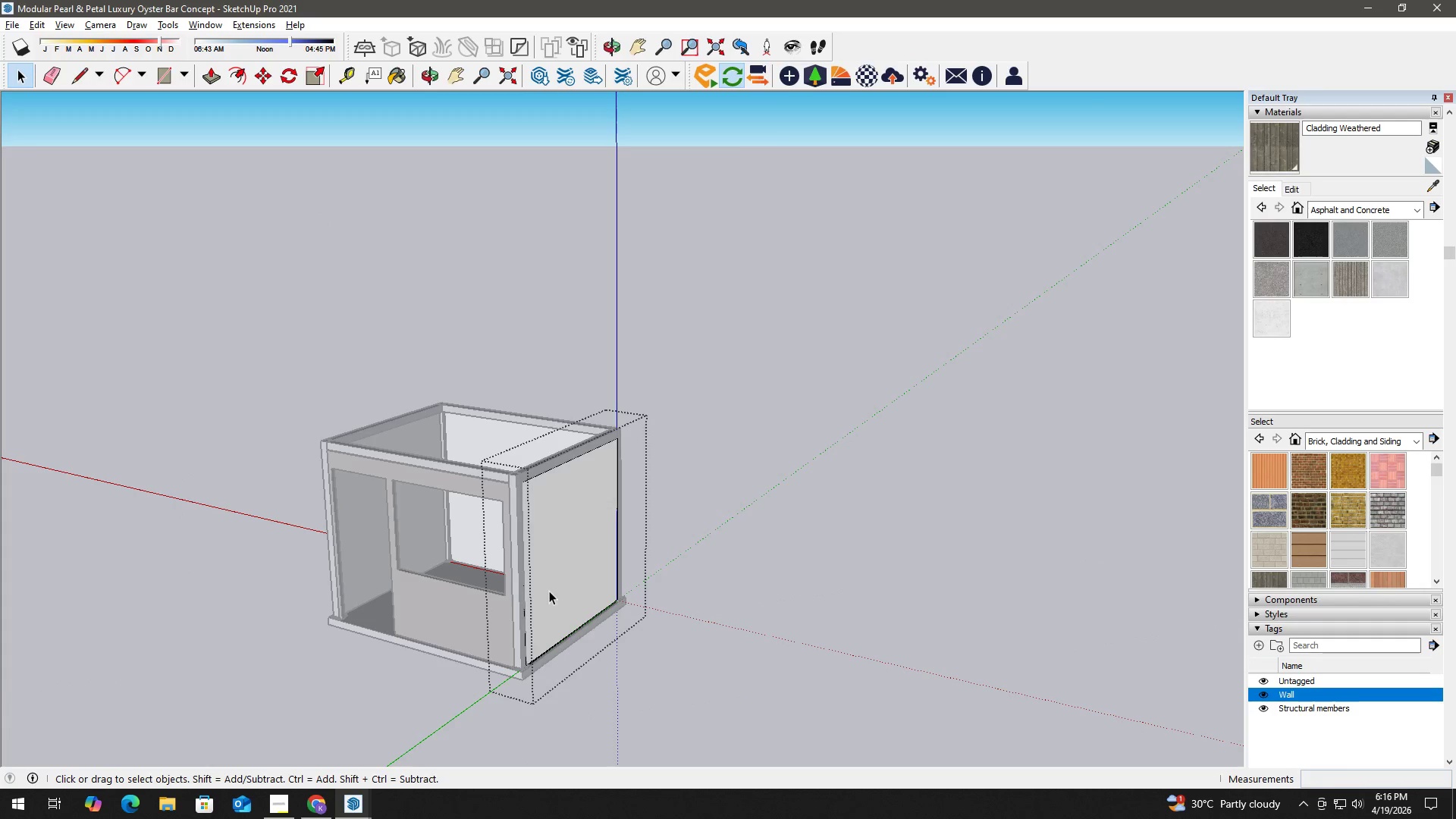 
triple_click([549, 591])
 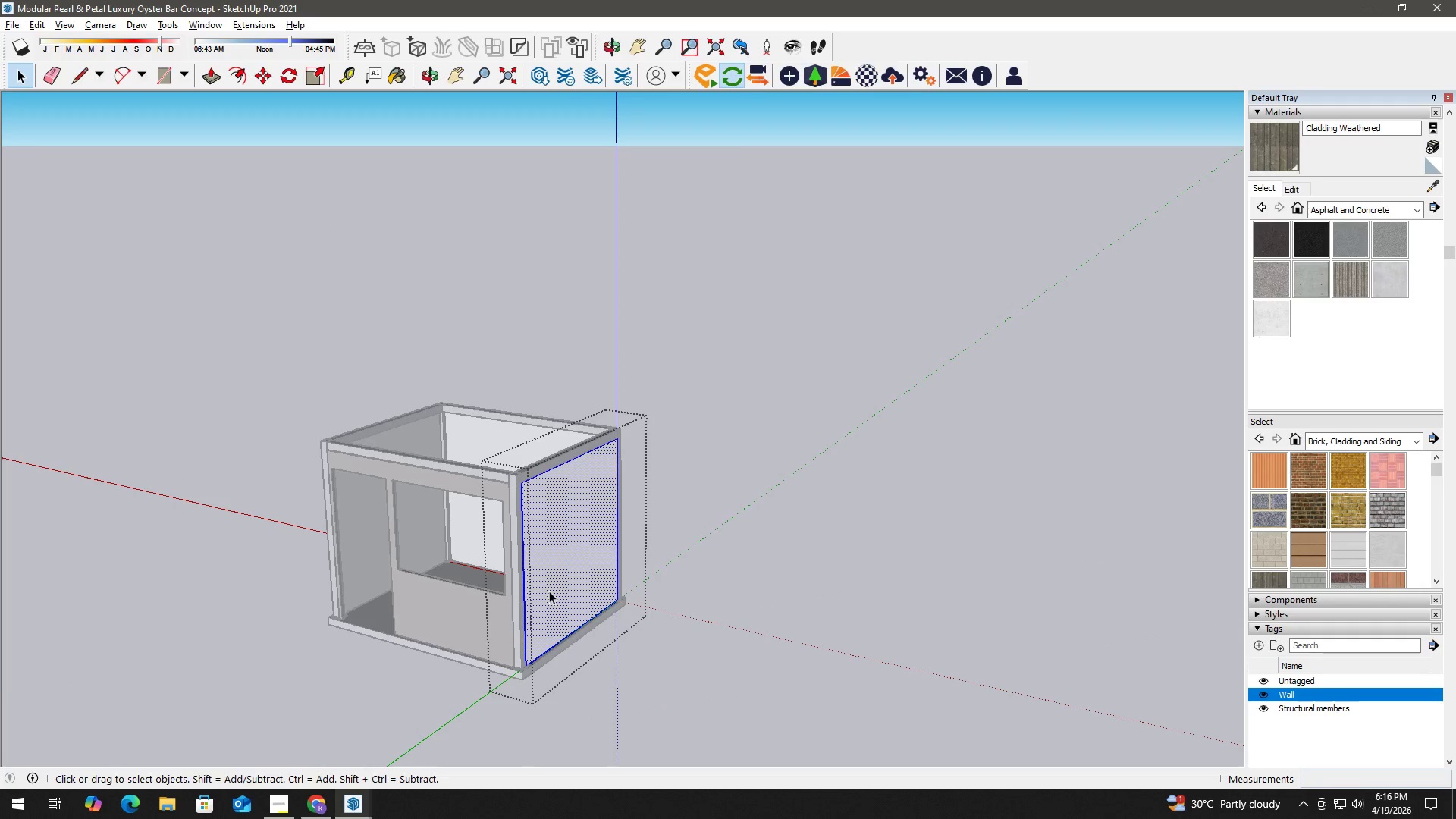 
key(B)
 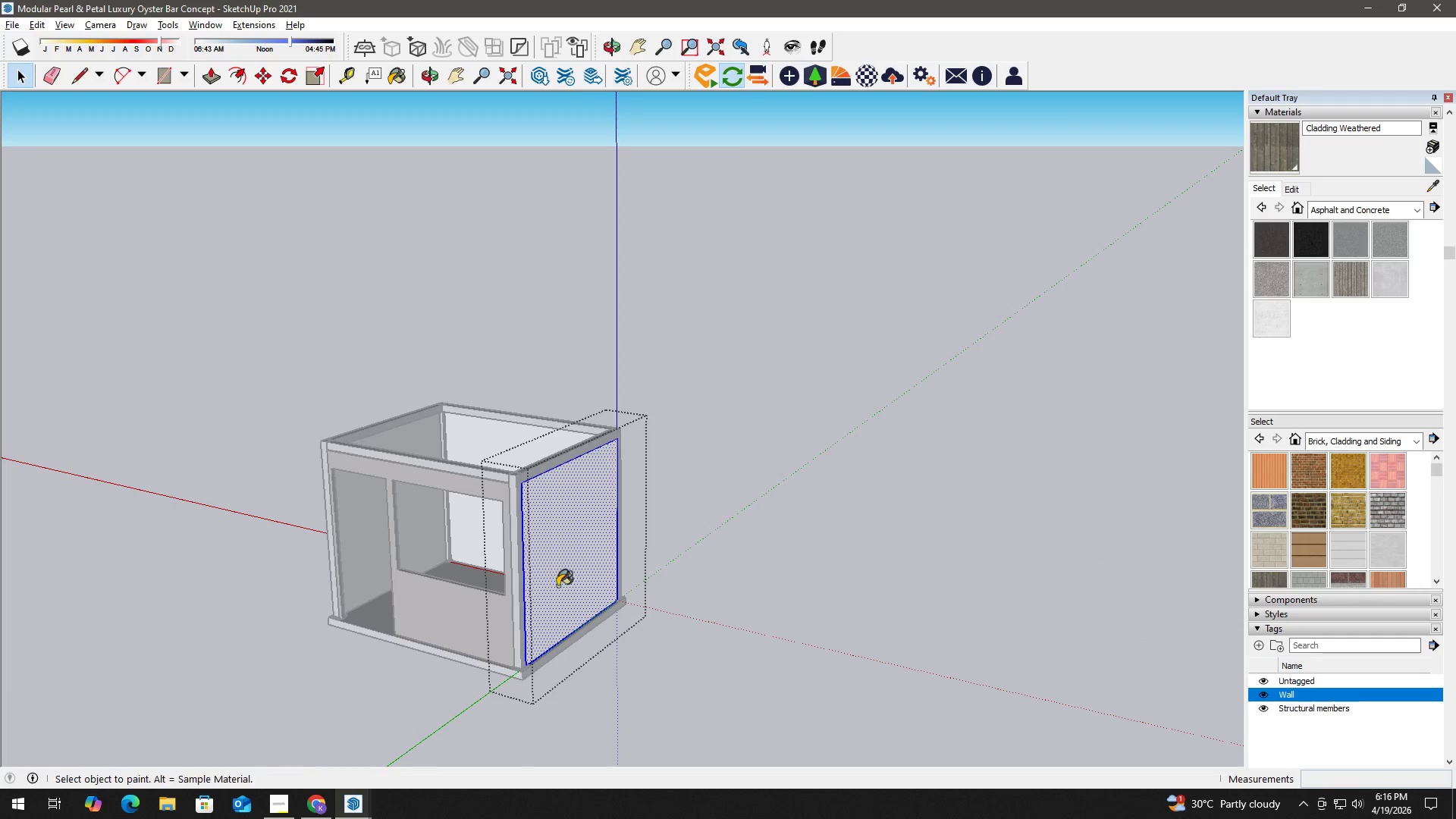 
triple_click([558, 585])
 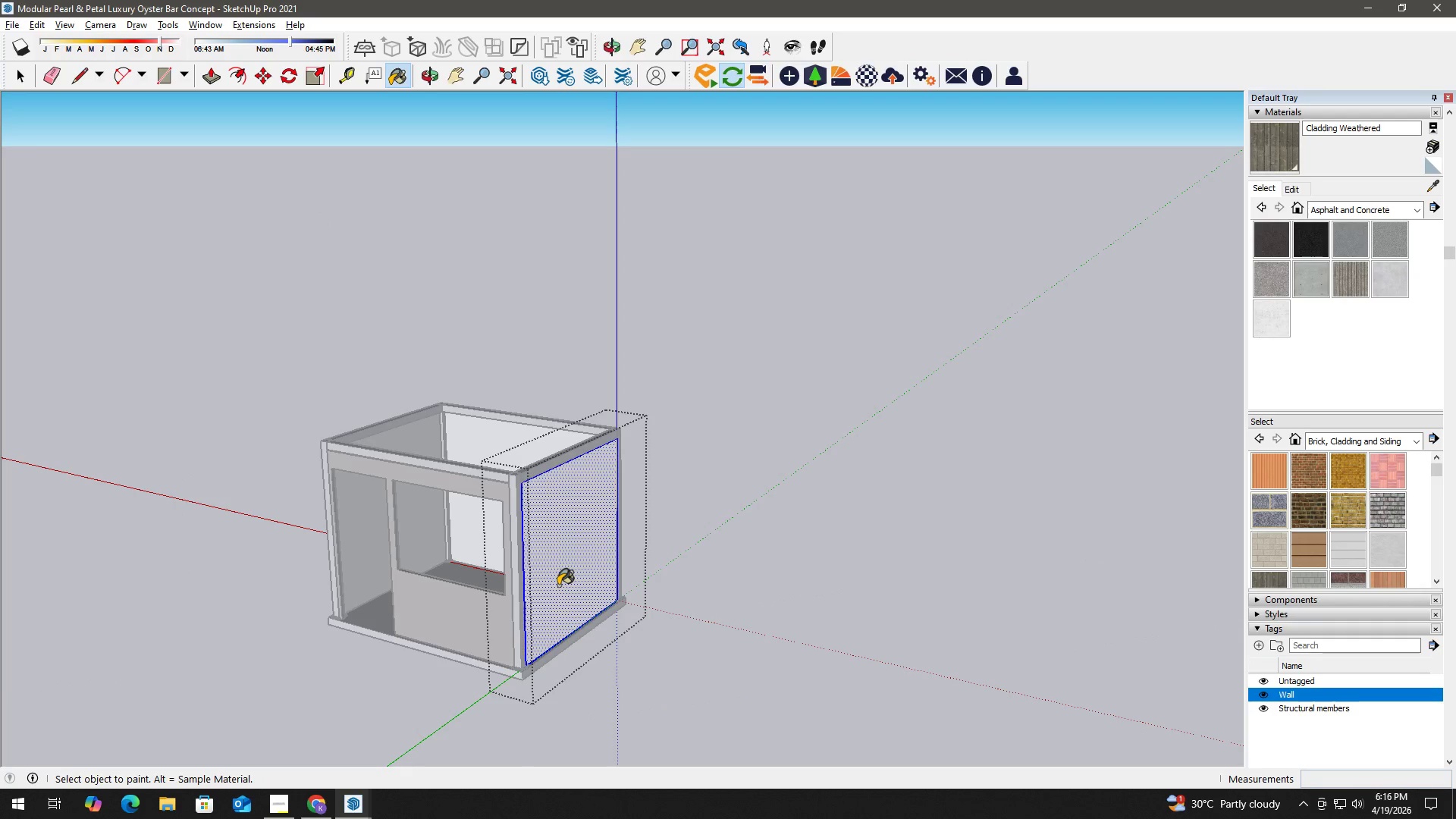 
triple_click([558, 585])
 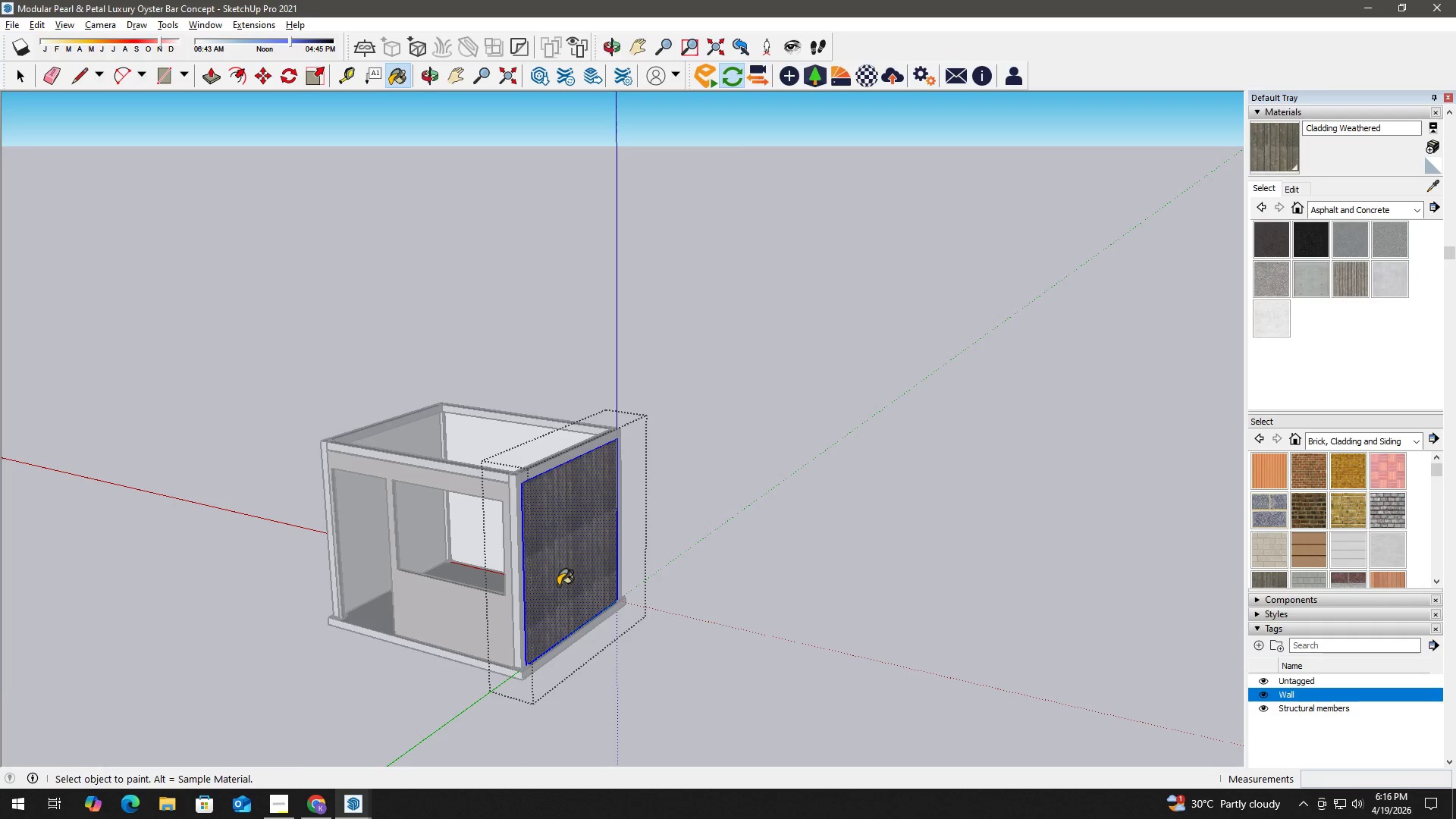 
key(Space)
 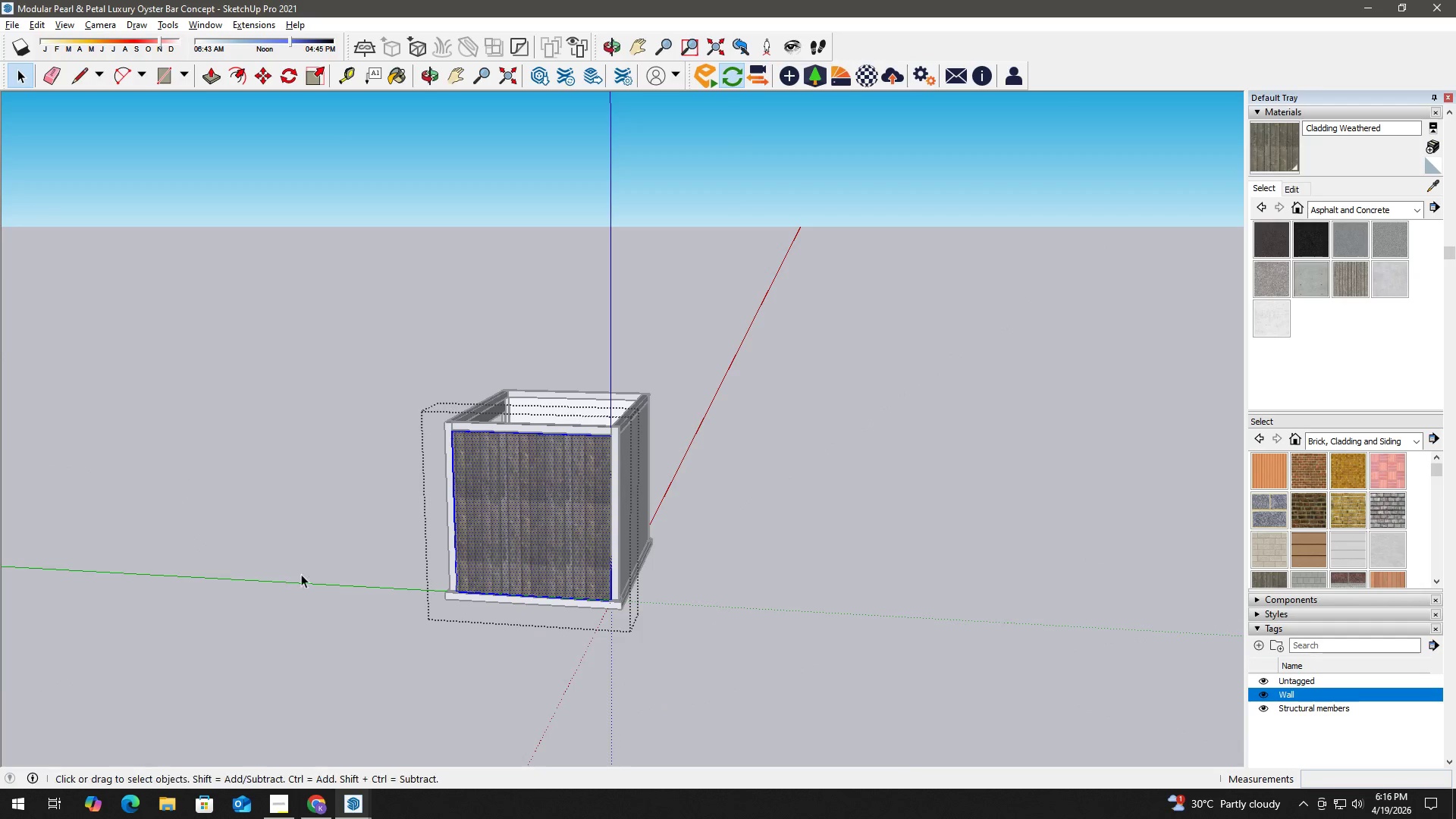 
key(B)
 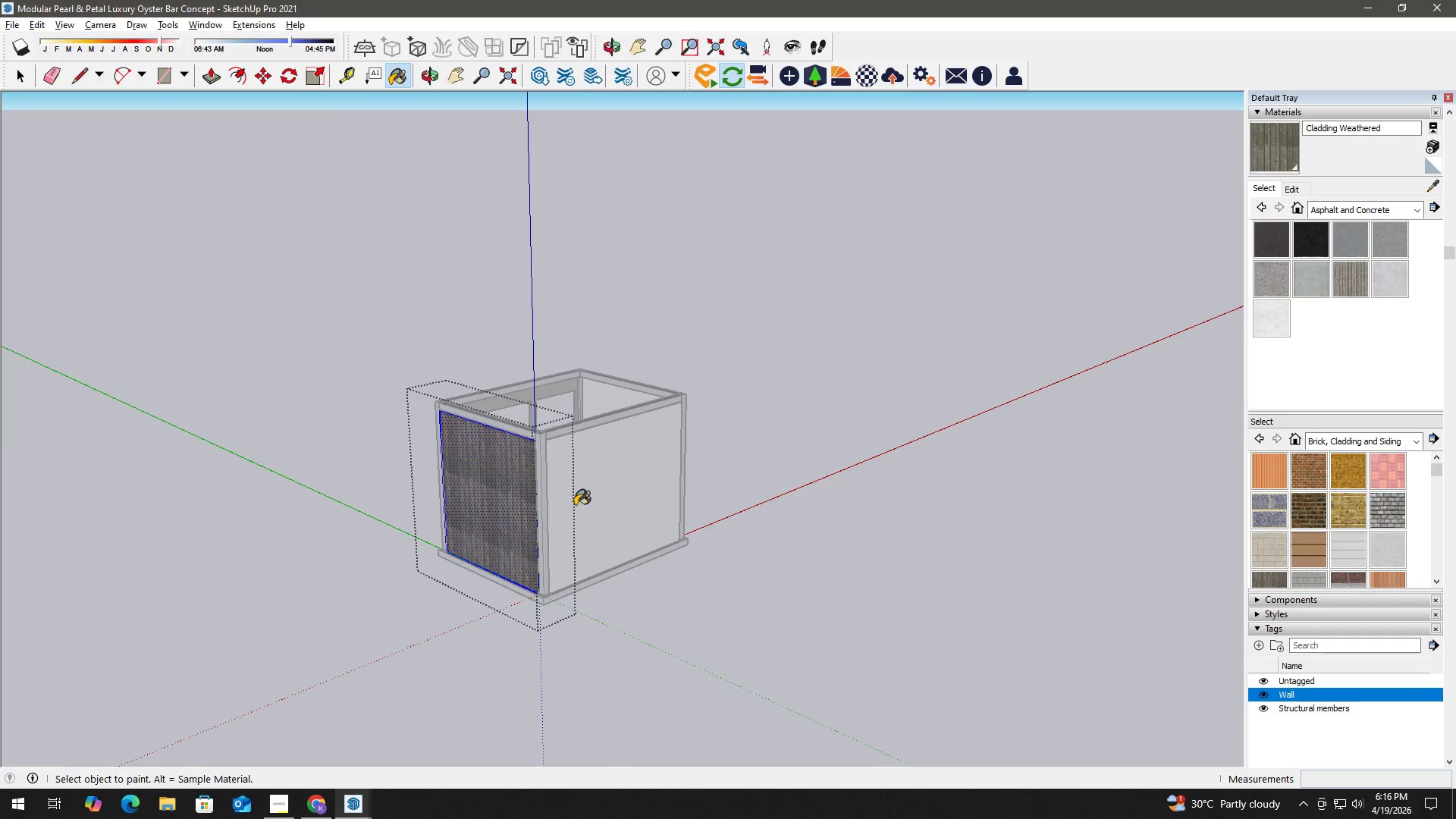 
double_click([575, 505])
 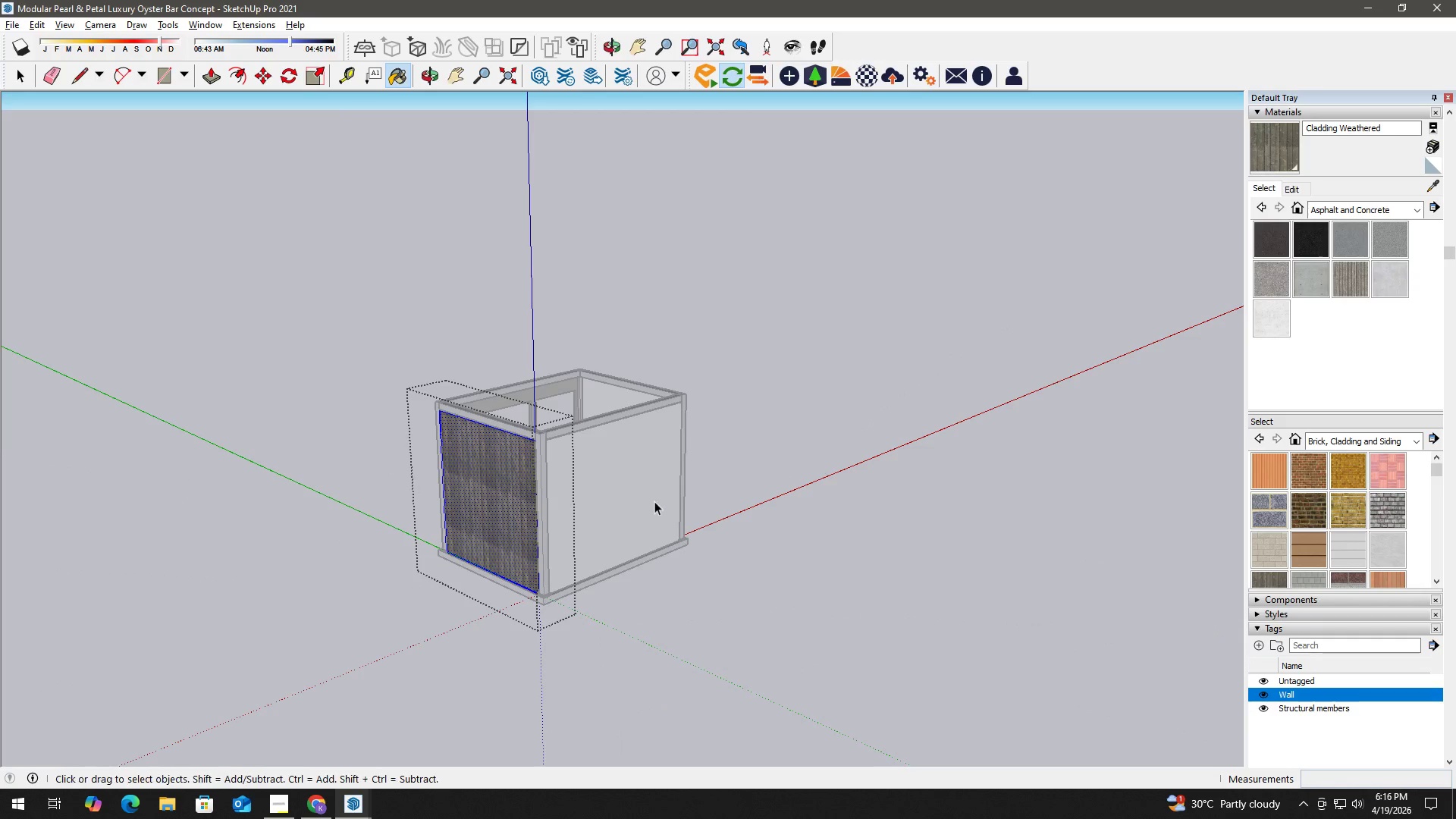 
key(Space)
 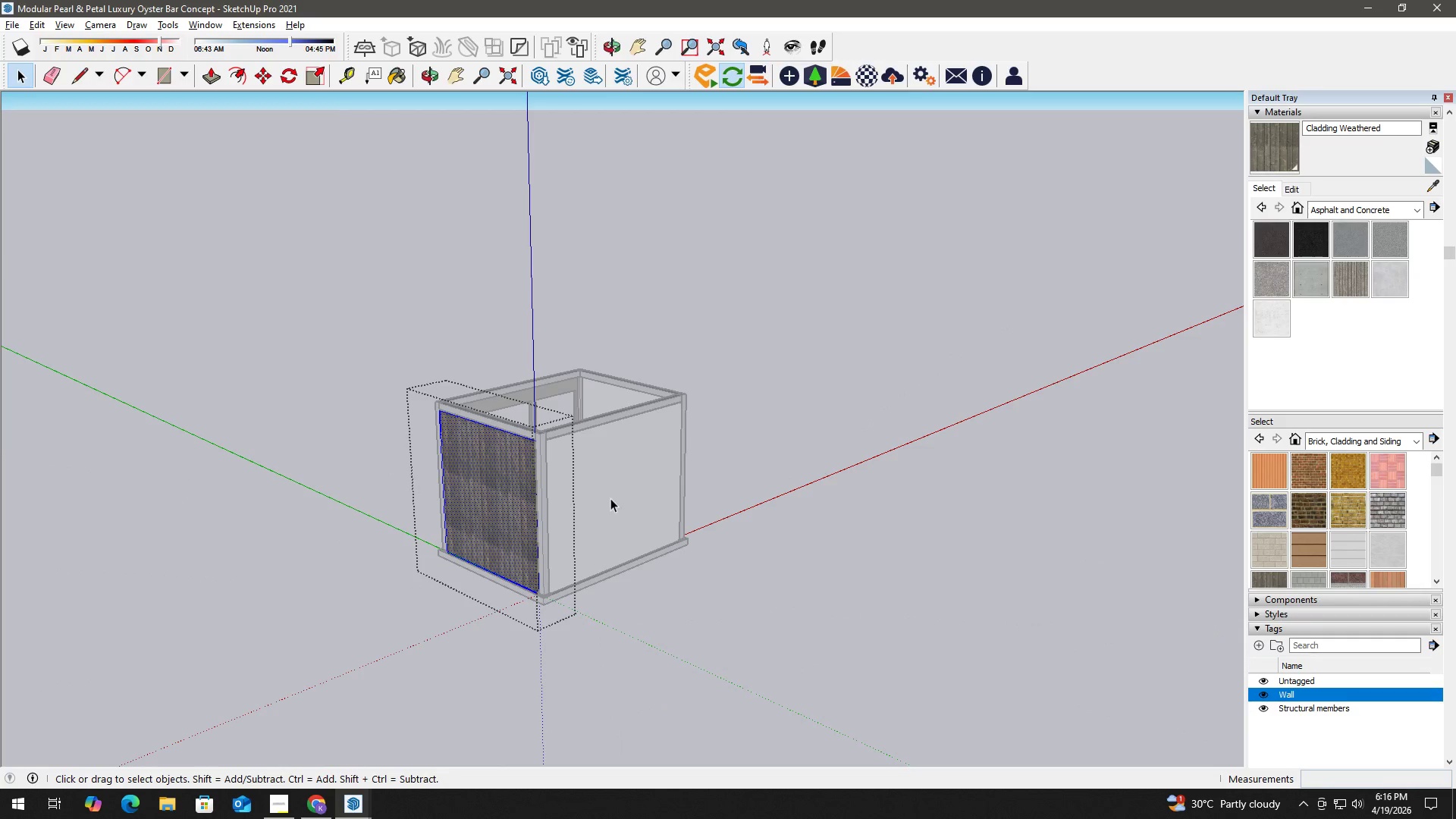 
double_click([610, 498])
 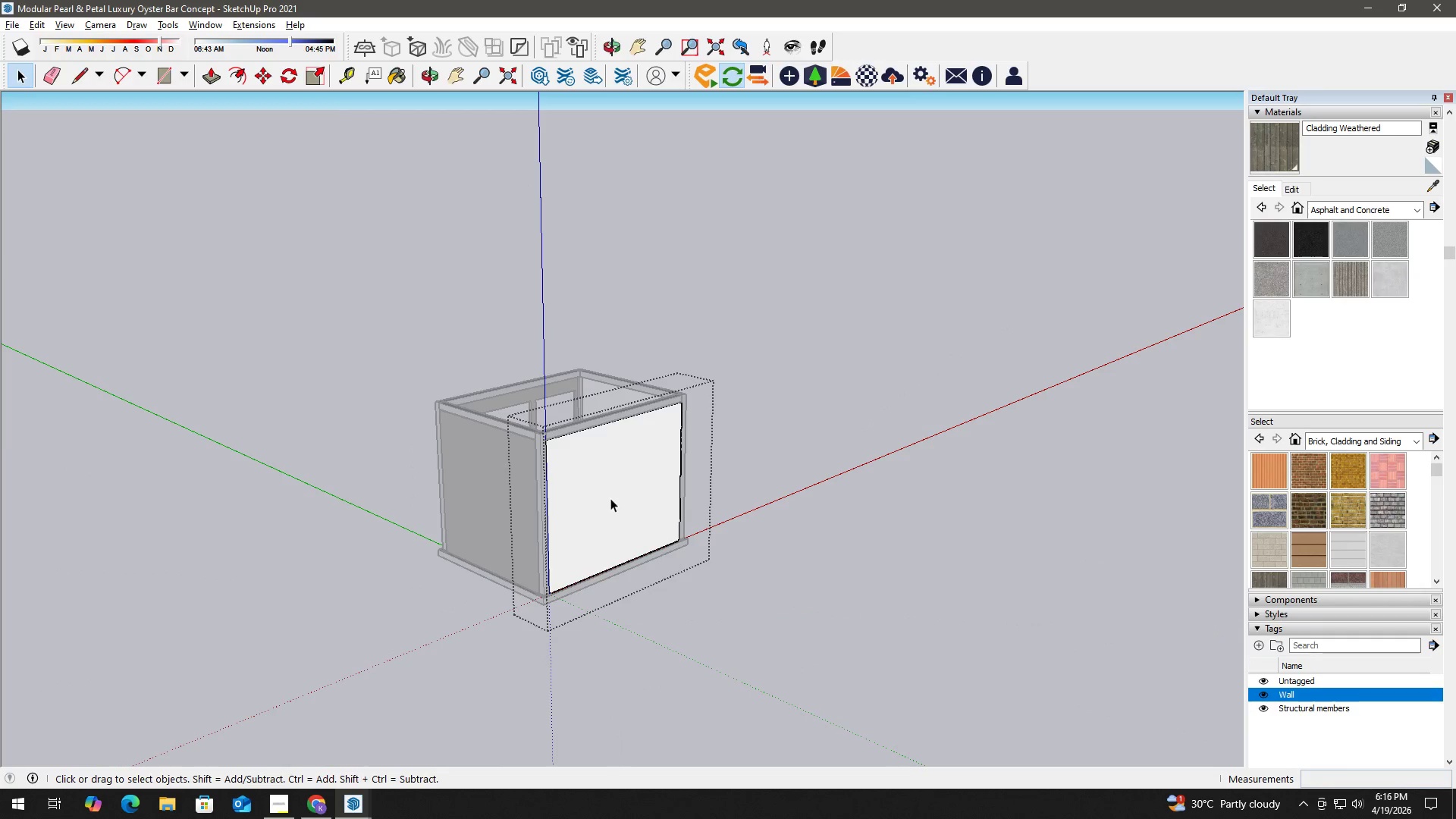 
triple_click([610, 498])
 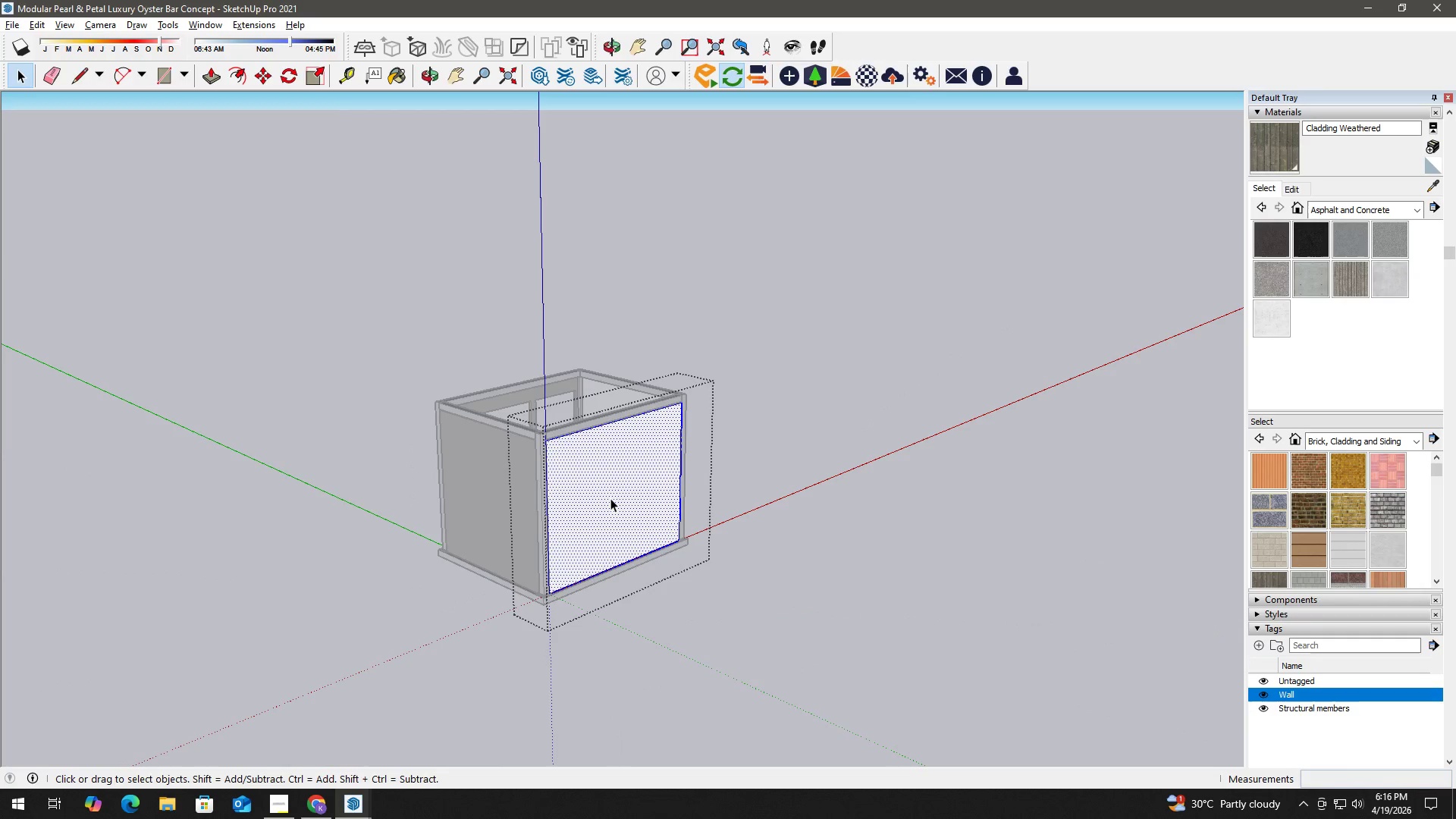 
triple_click([610, 498])
 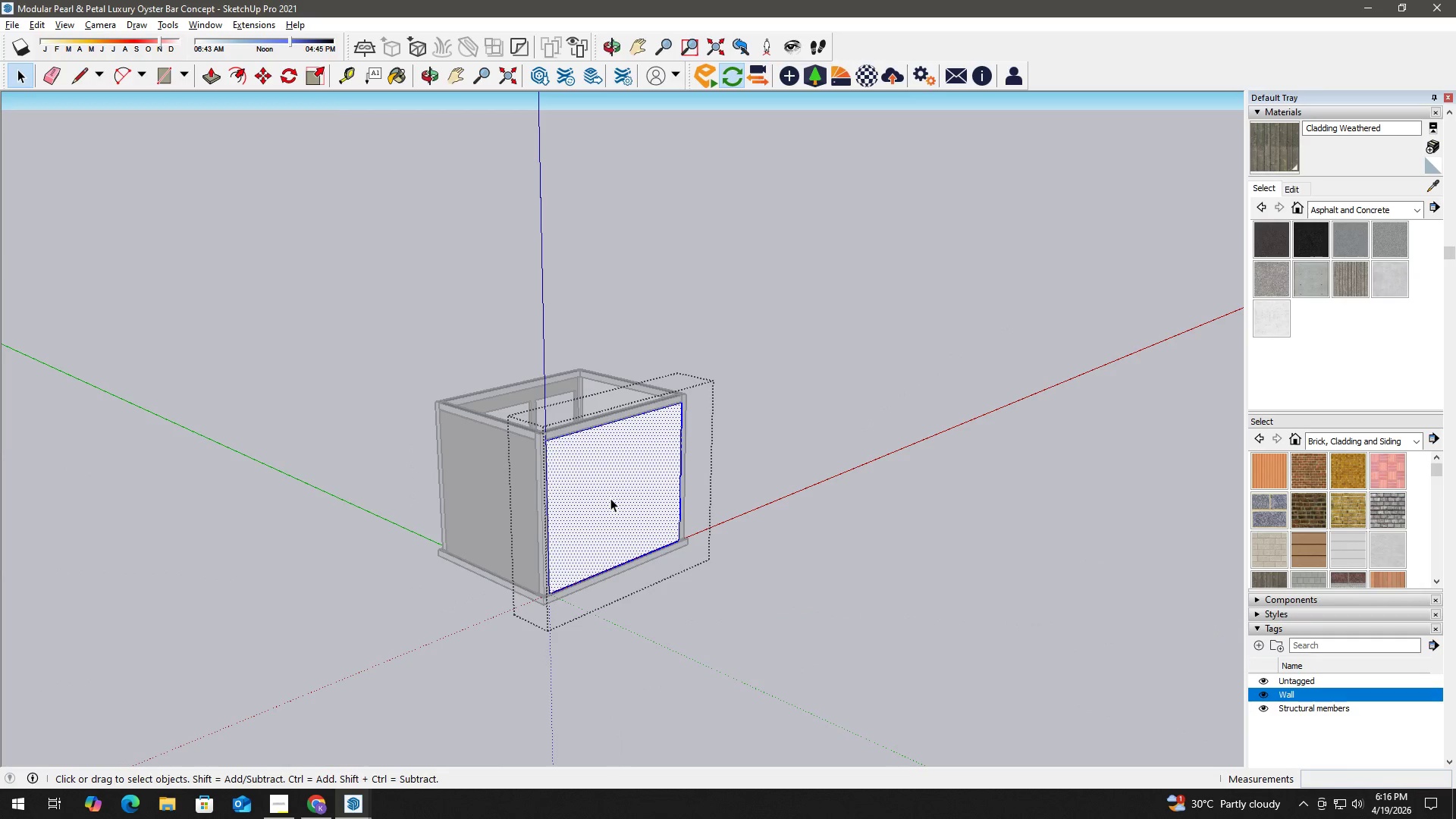 
triple_click([610, 498])
 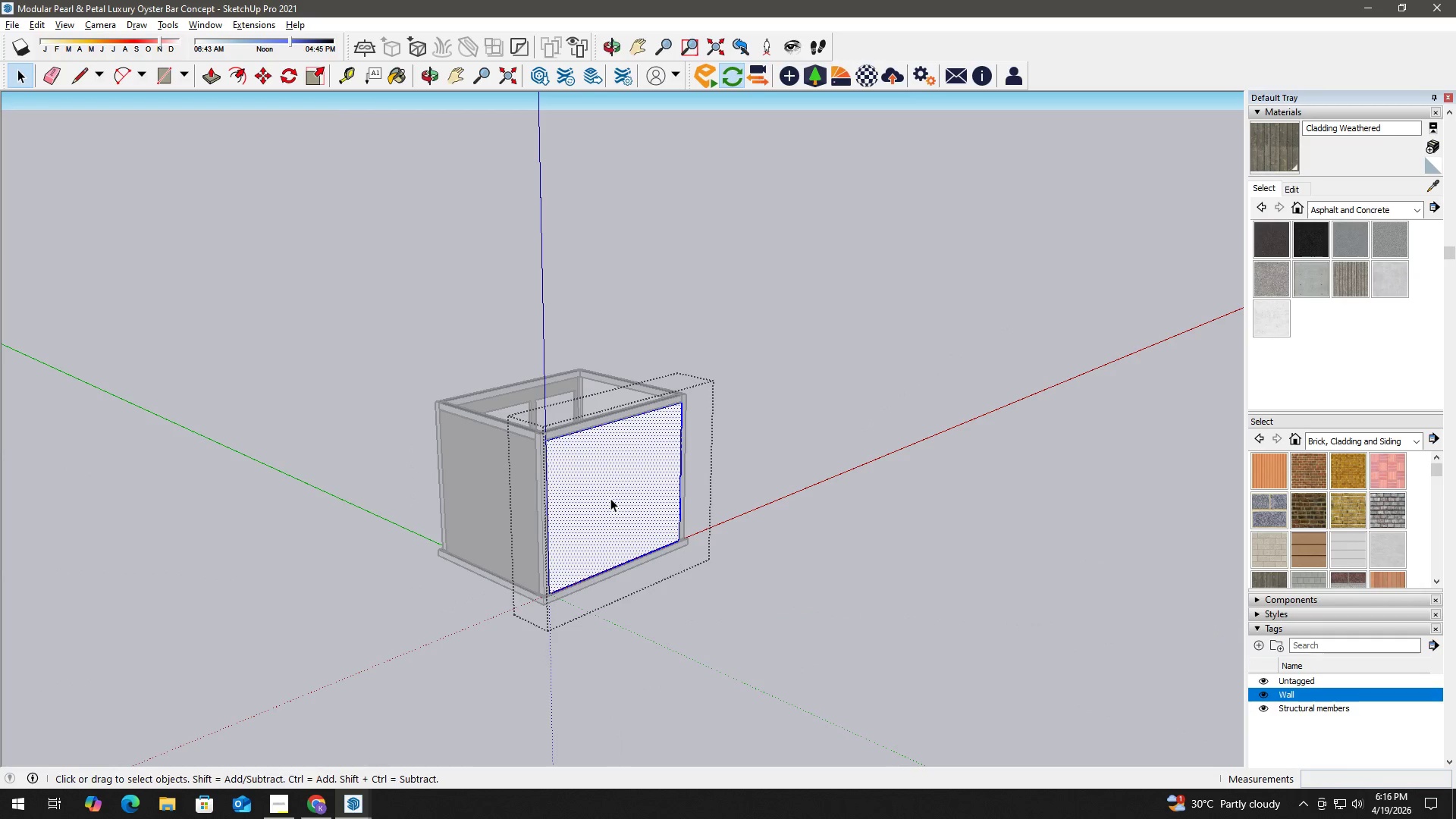 
key(B)
 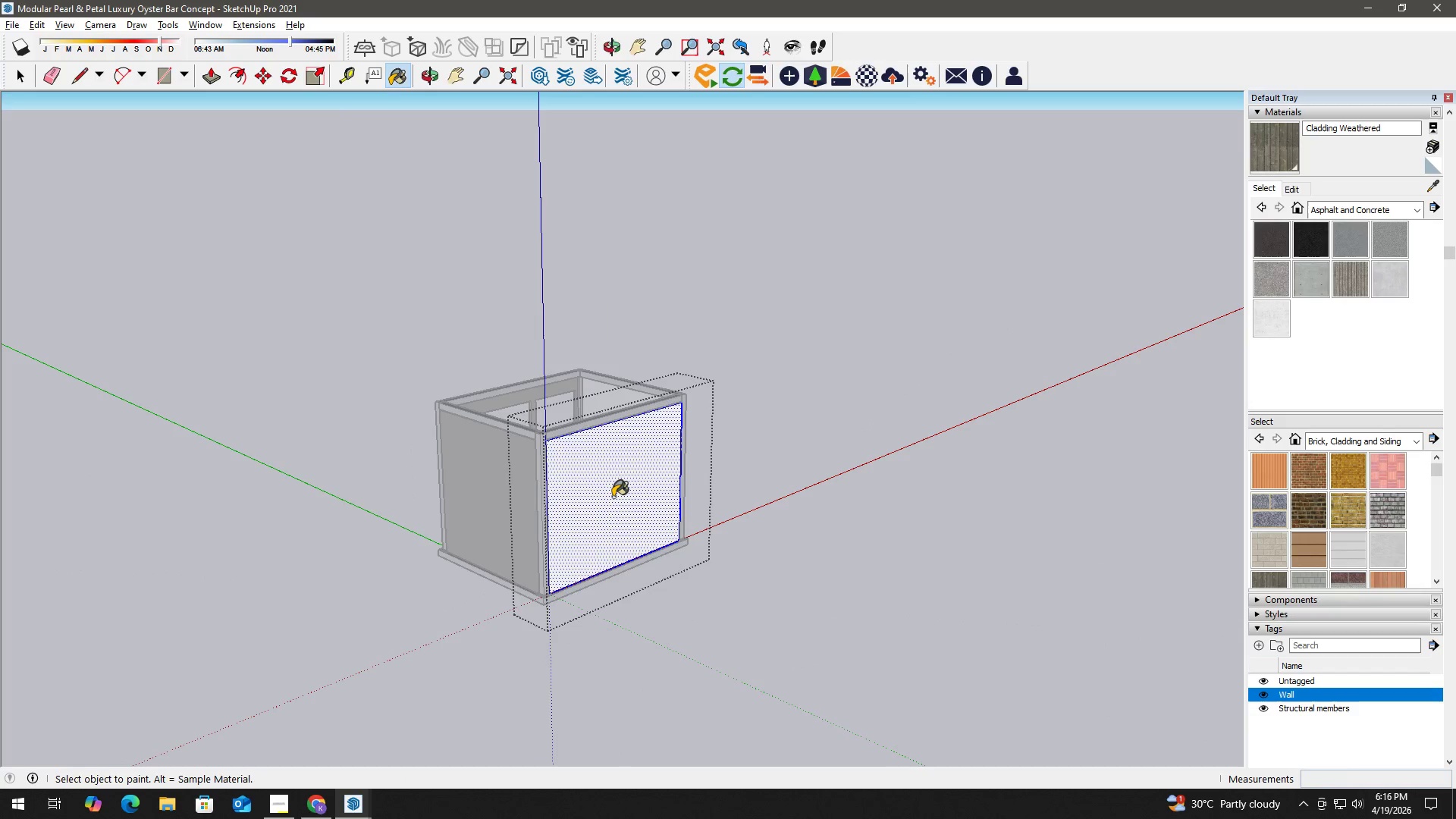 
triple_click([613, 497])
 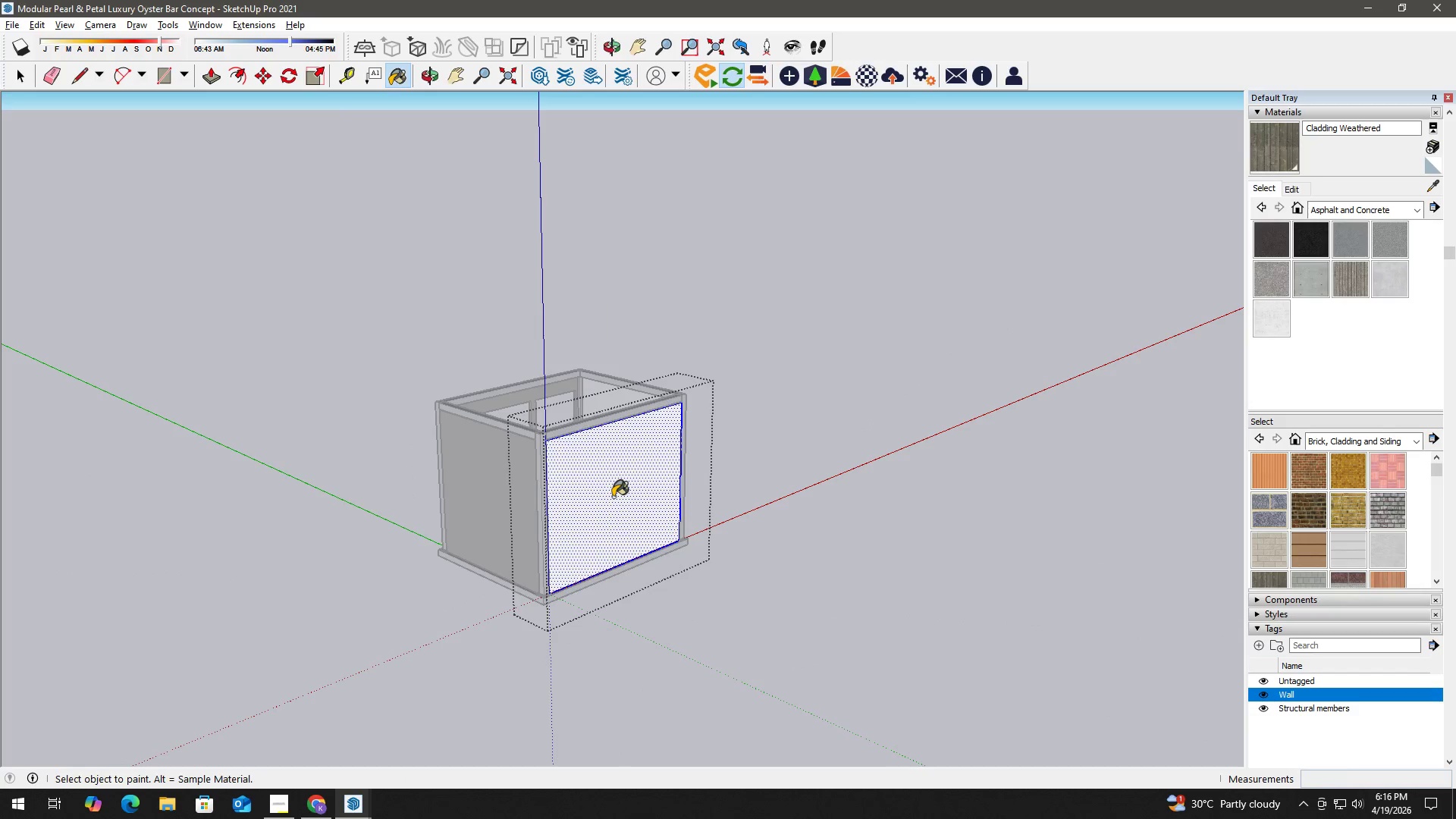 
triple_click([613, 497])
 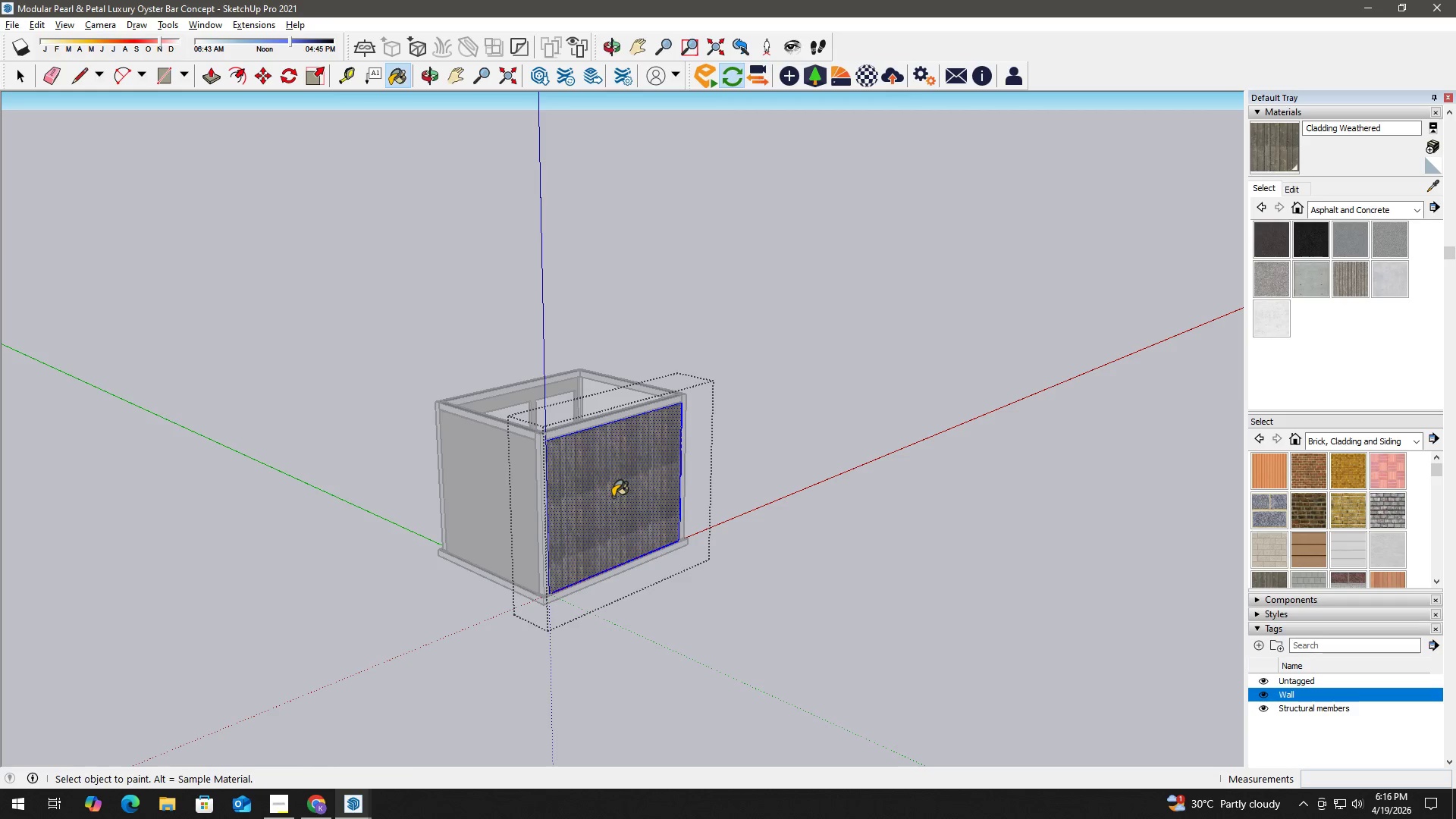 
key(Space)
 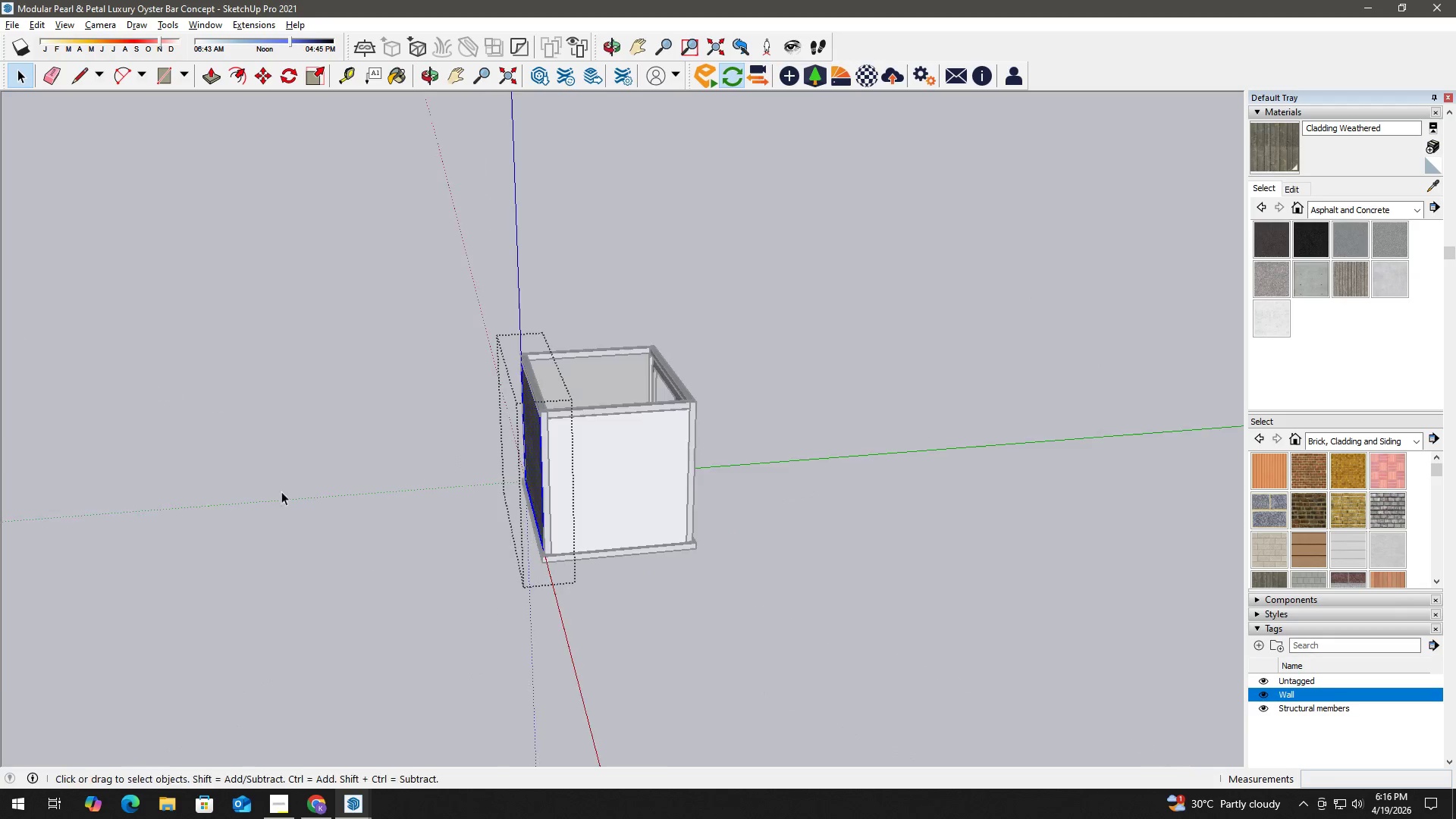 
key(Escape)
 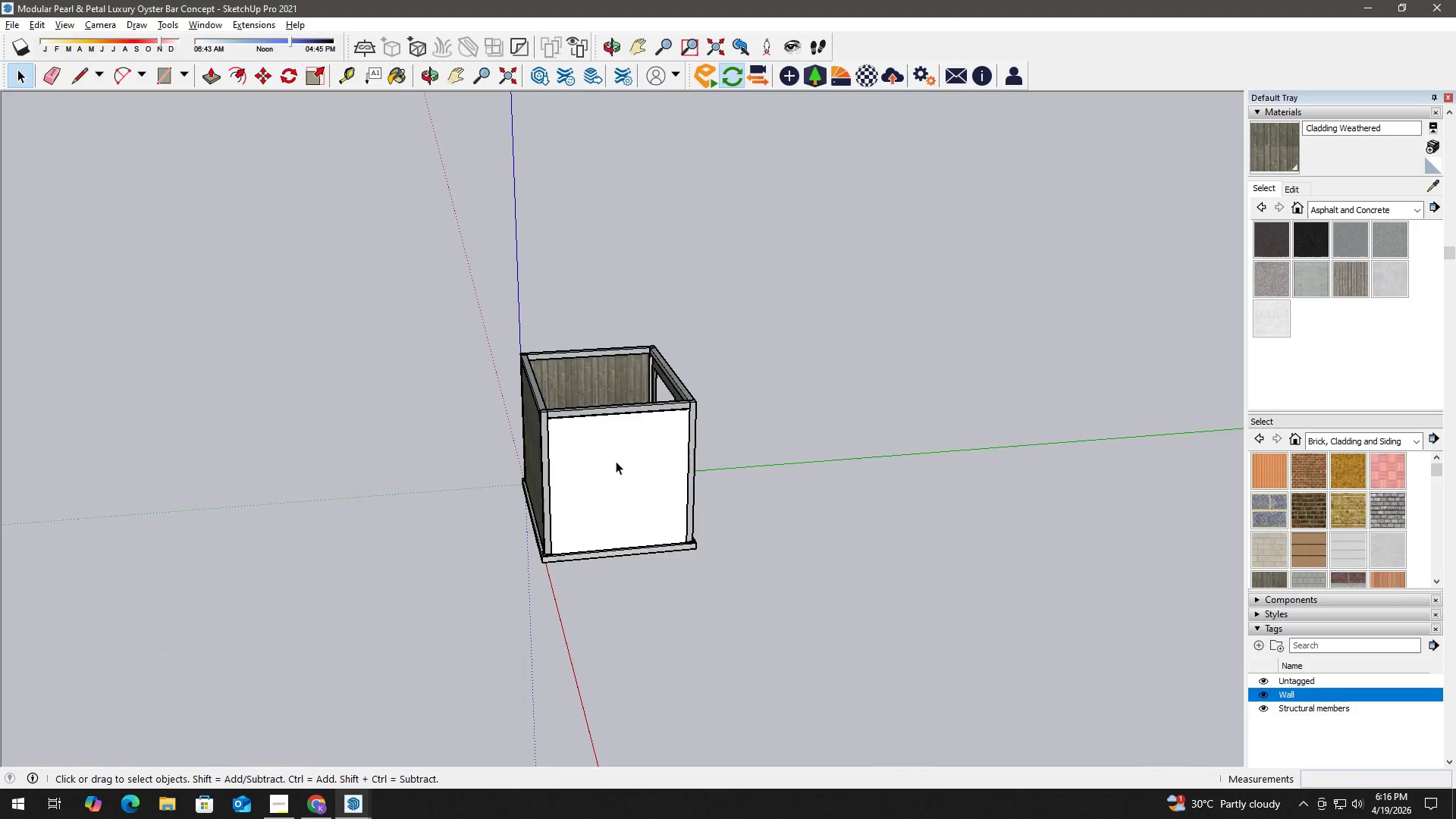 
double_click([616, 461])
 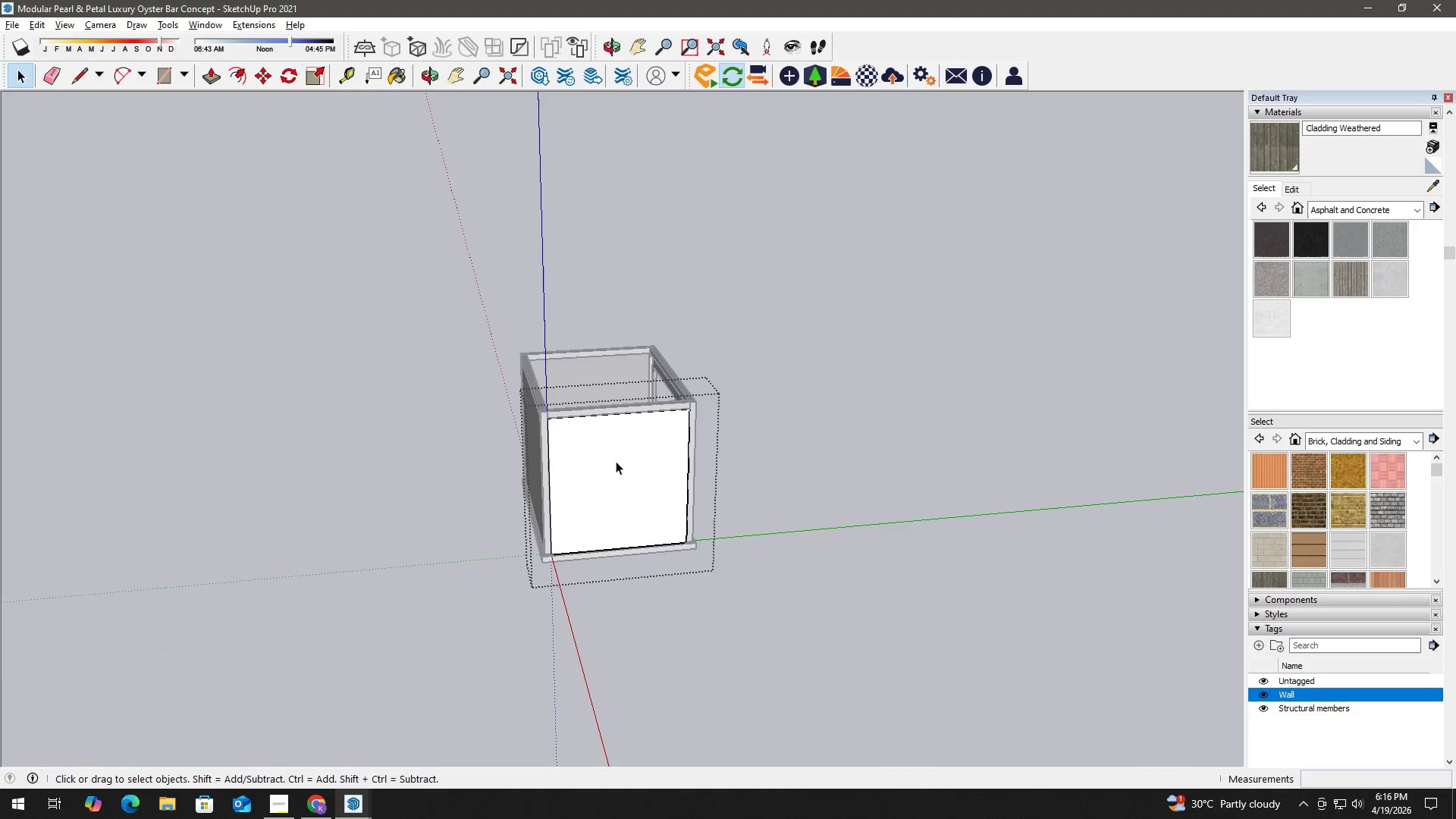 
triple_click([616, 461])
 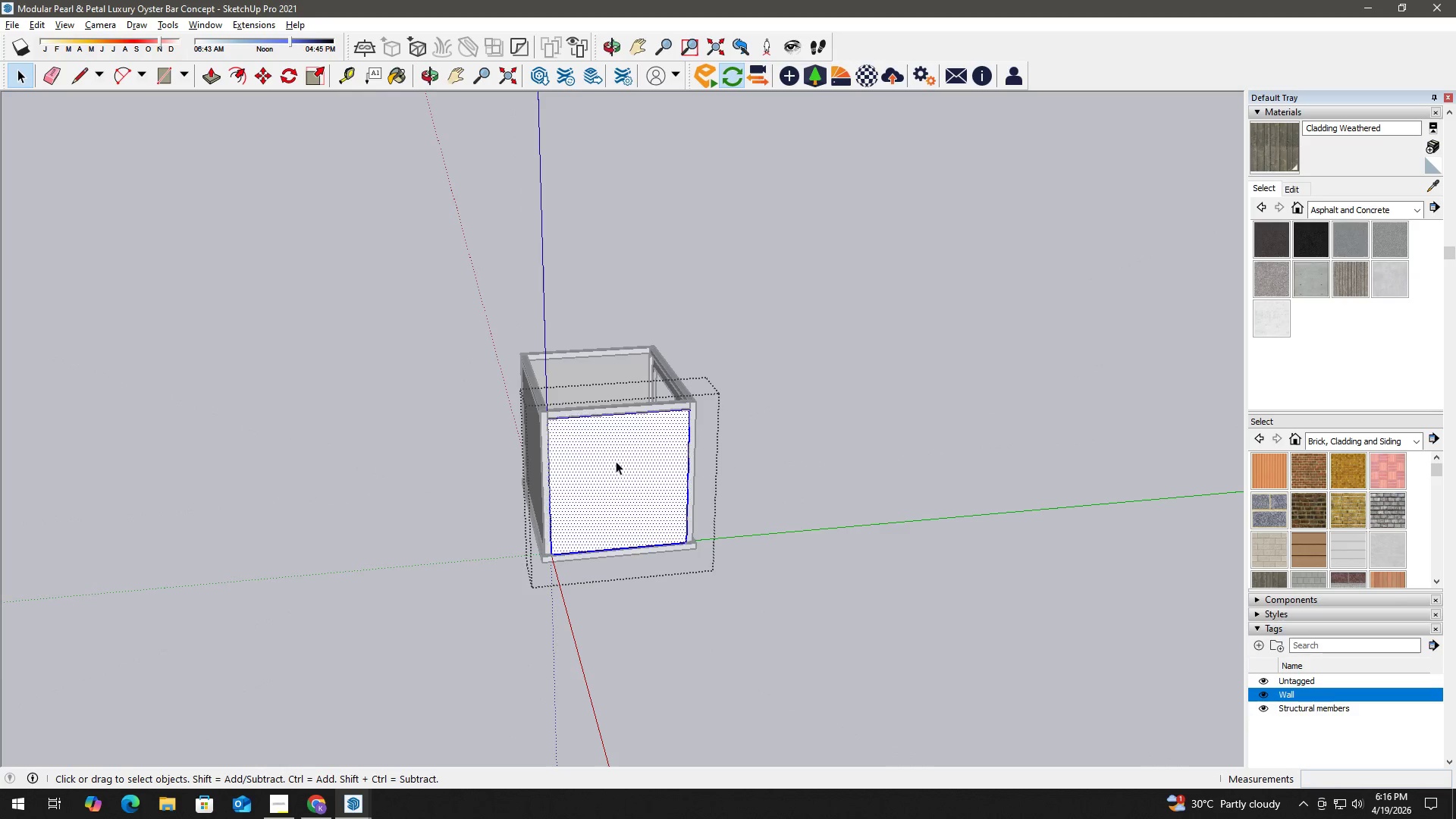 
triple_click([616, 461])
 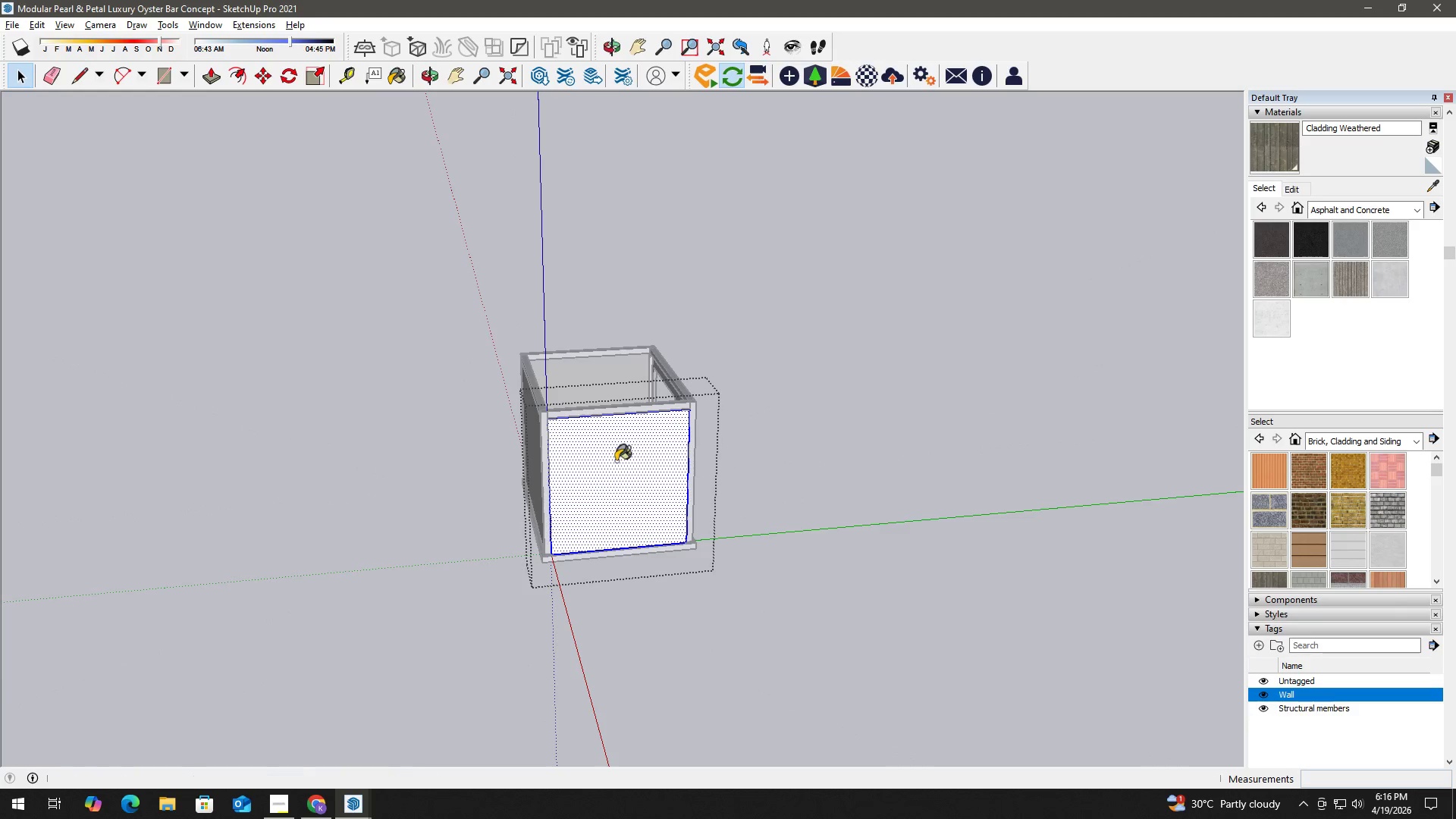 
key(B)
 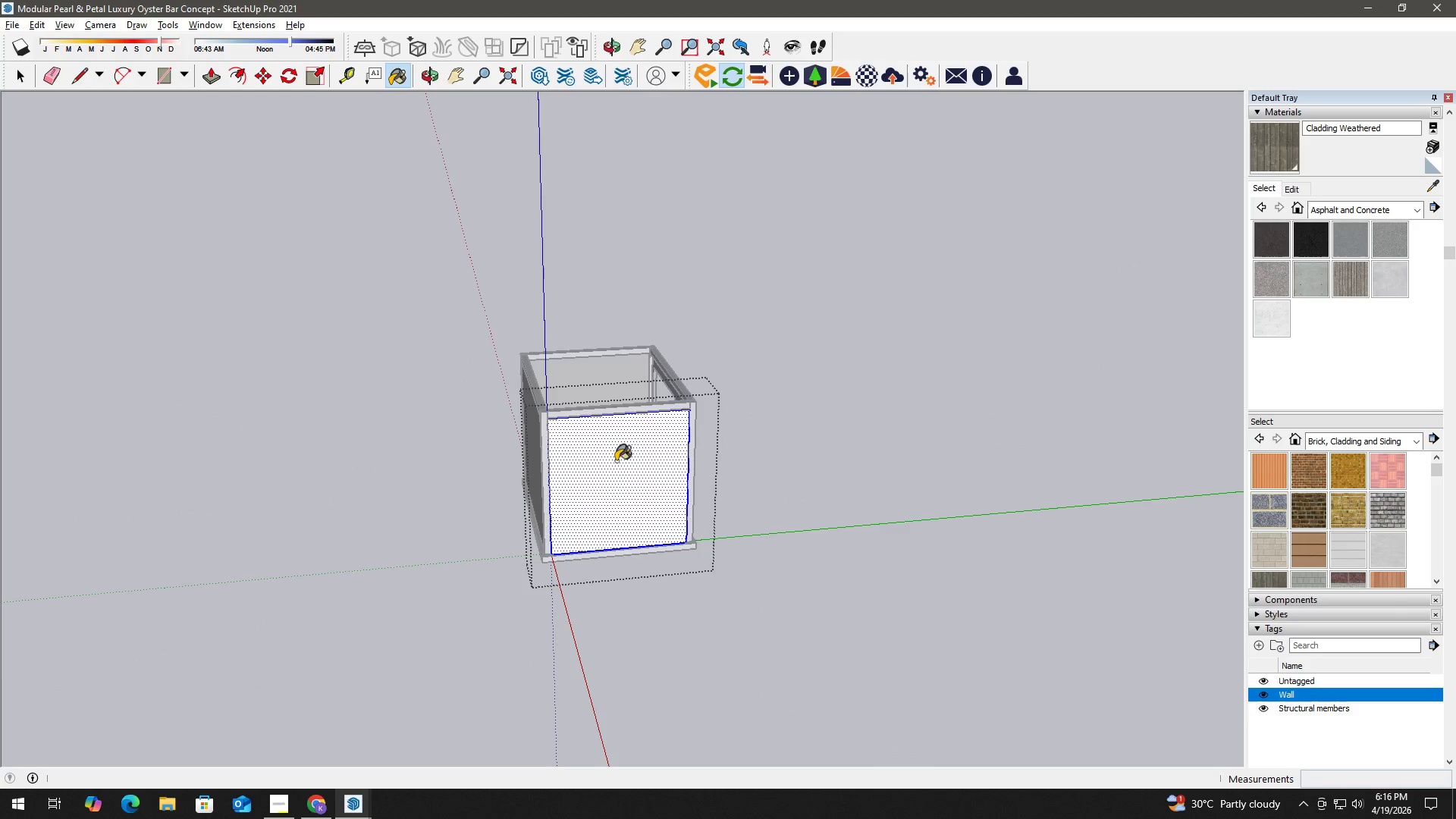 
triple_click([616, 461])
 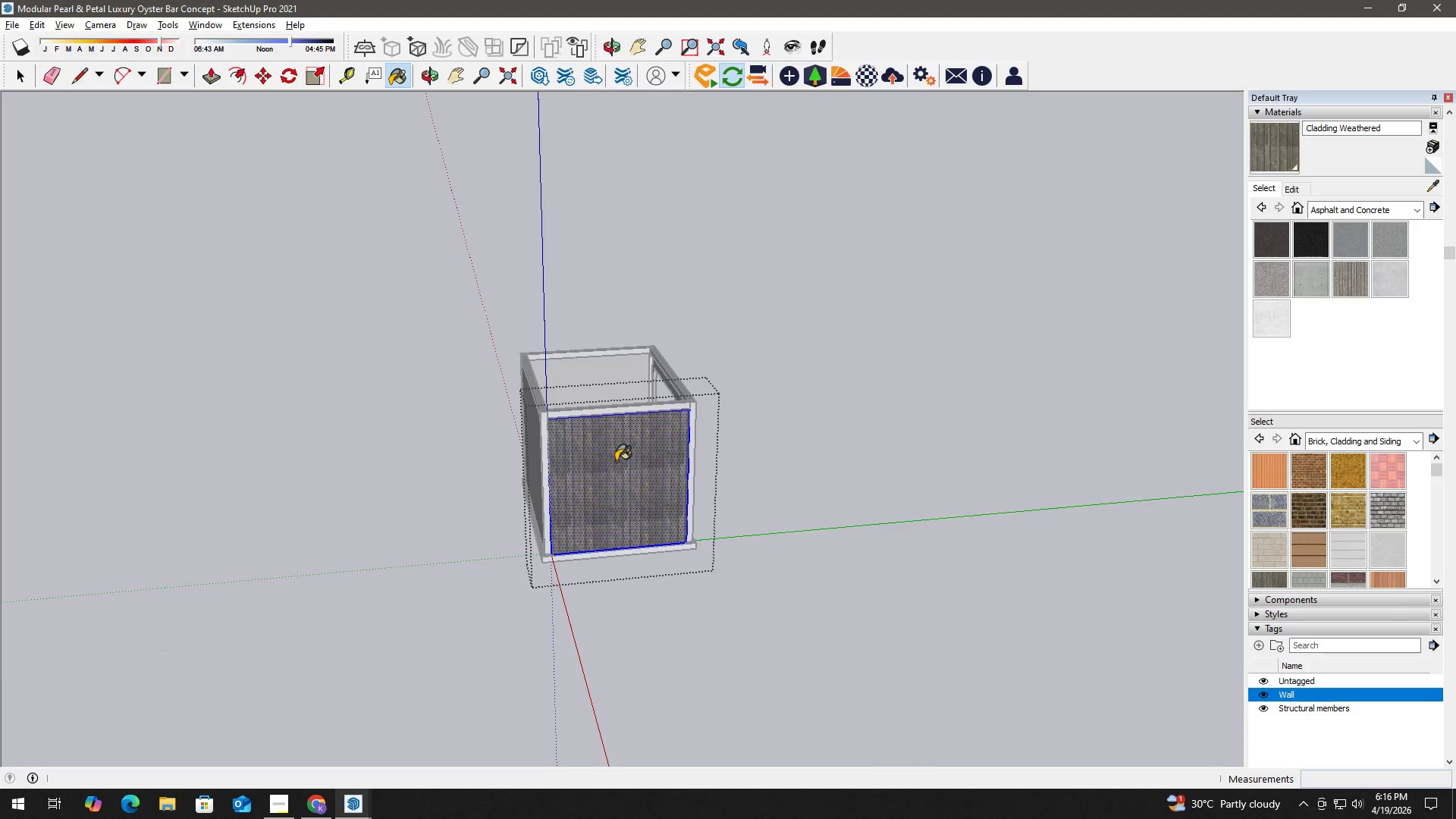 
triple_click([616, 461])
 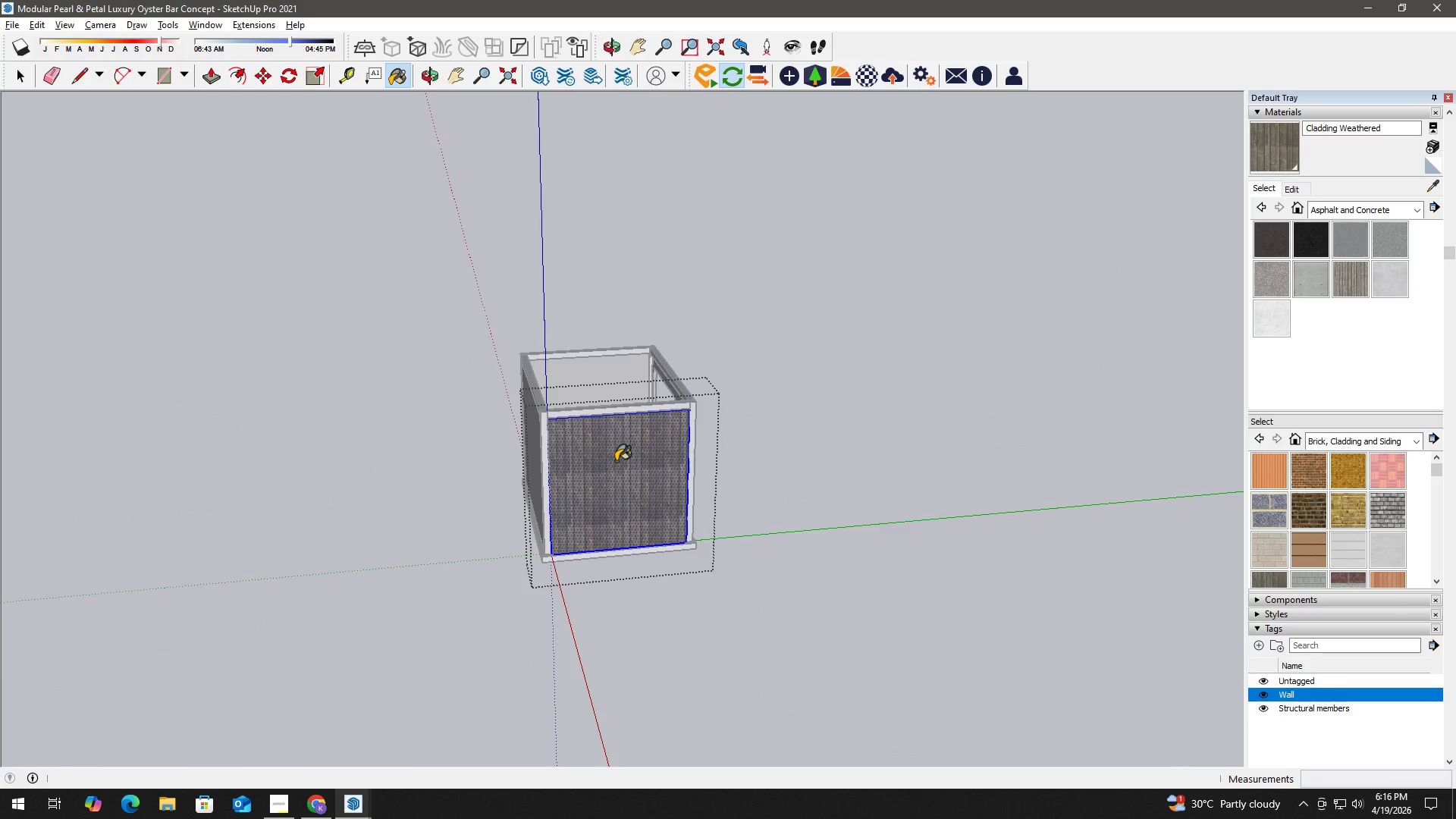 
triple_click([616, 461])
 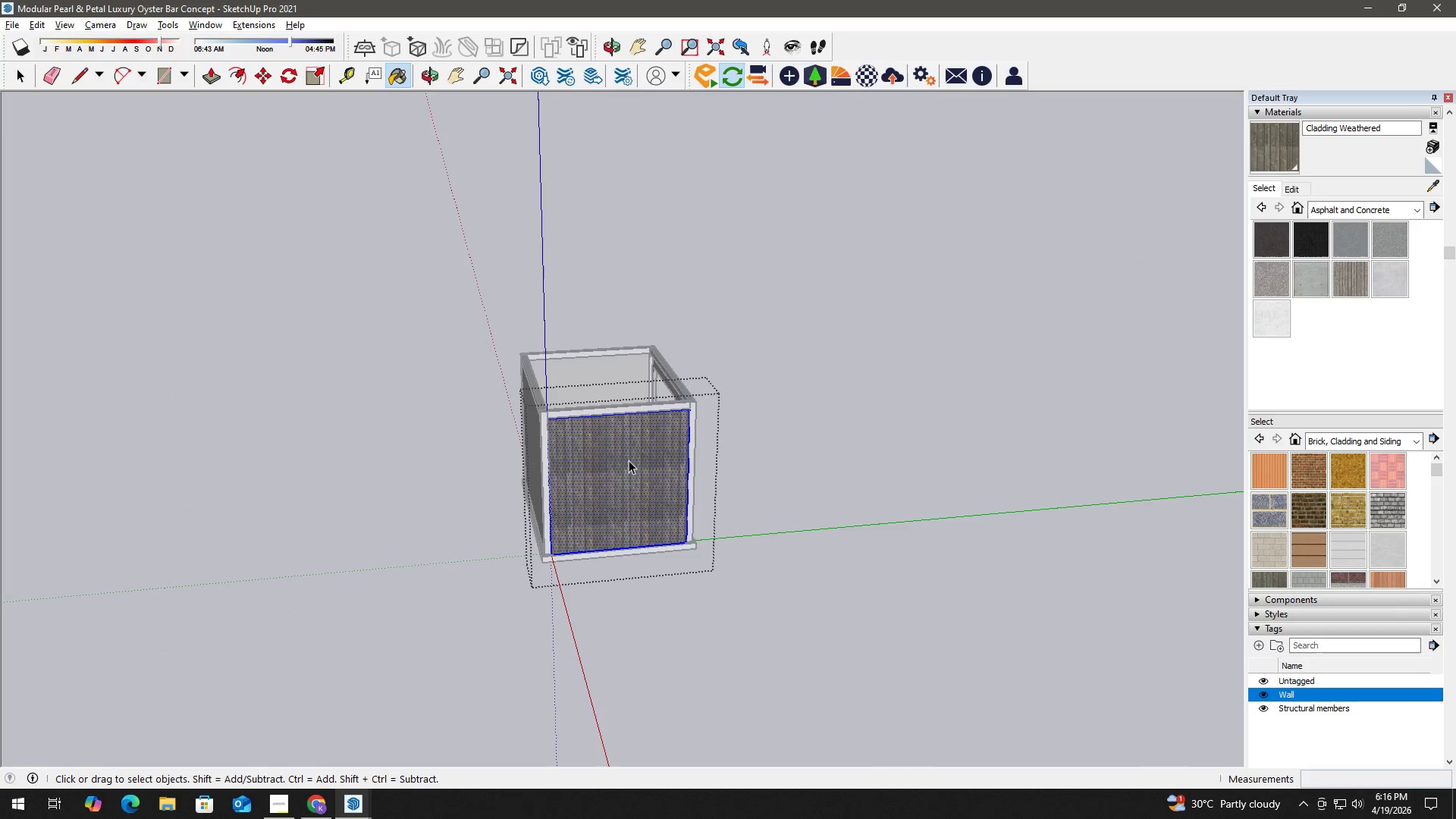 
key(Space)
 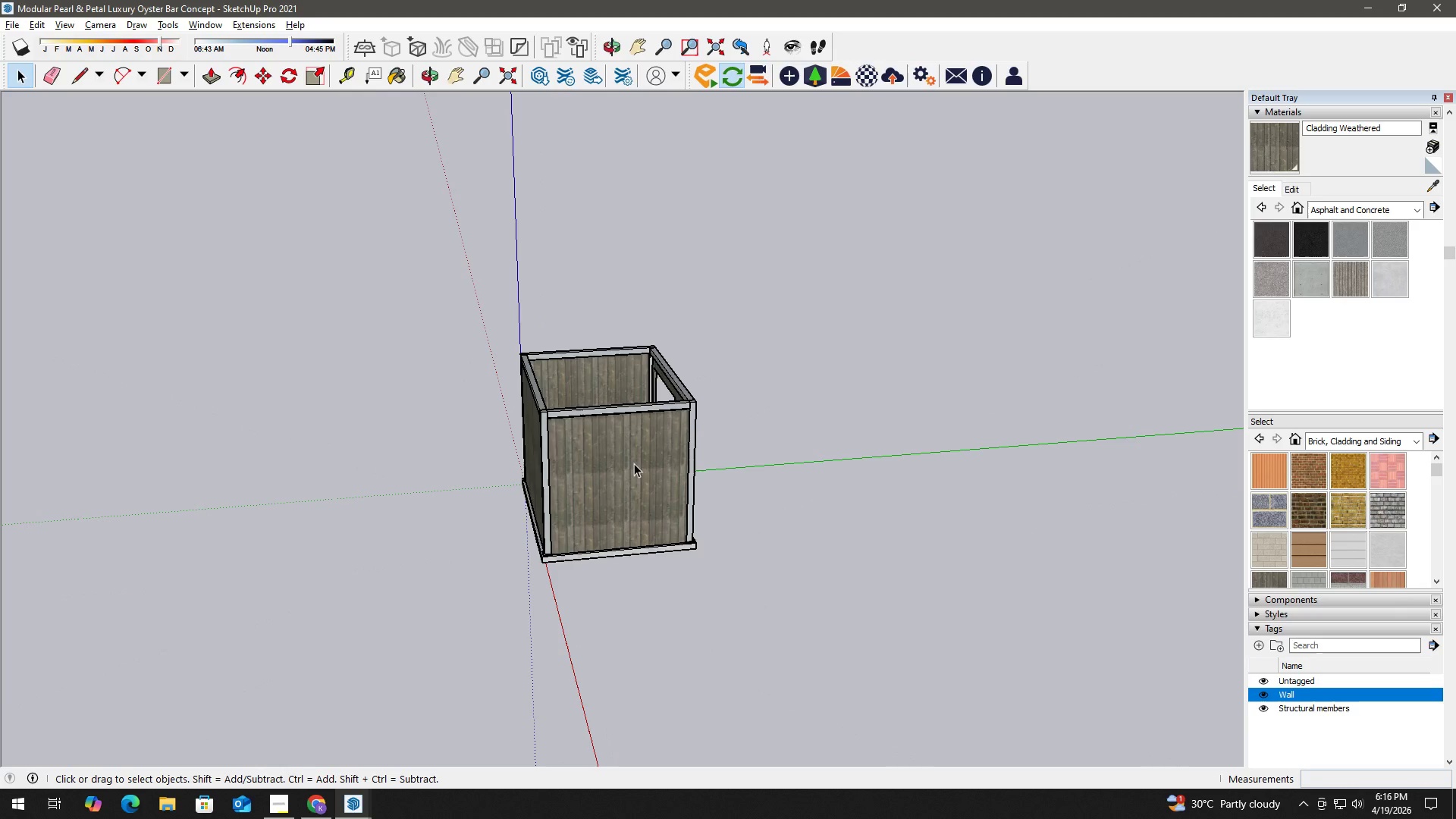 
key(Escape)
 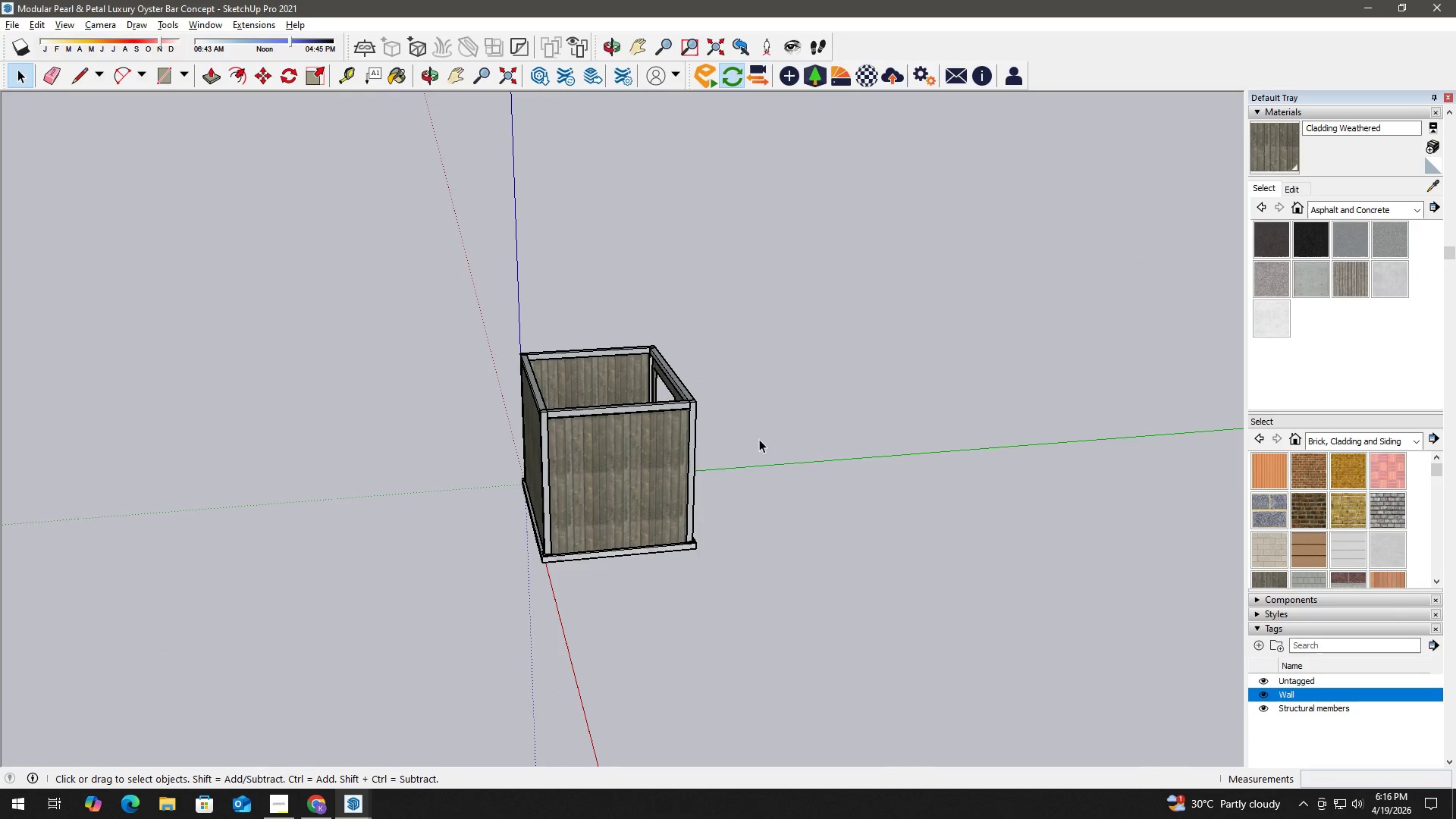 
key(Escape)
 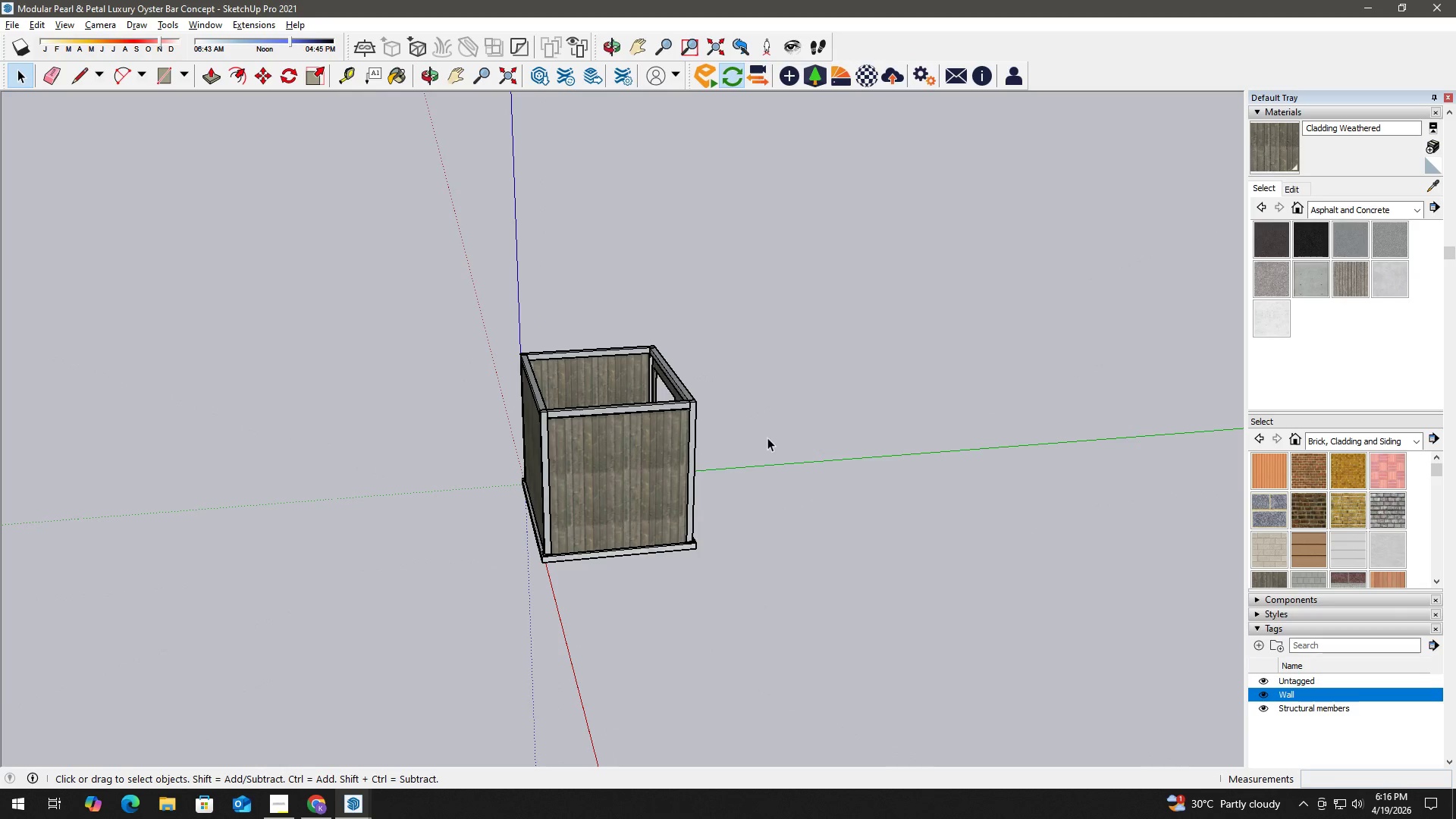 
key(Escape)
 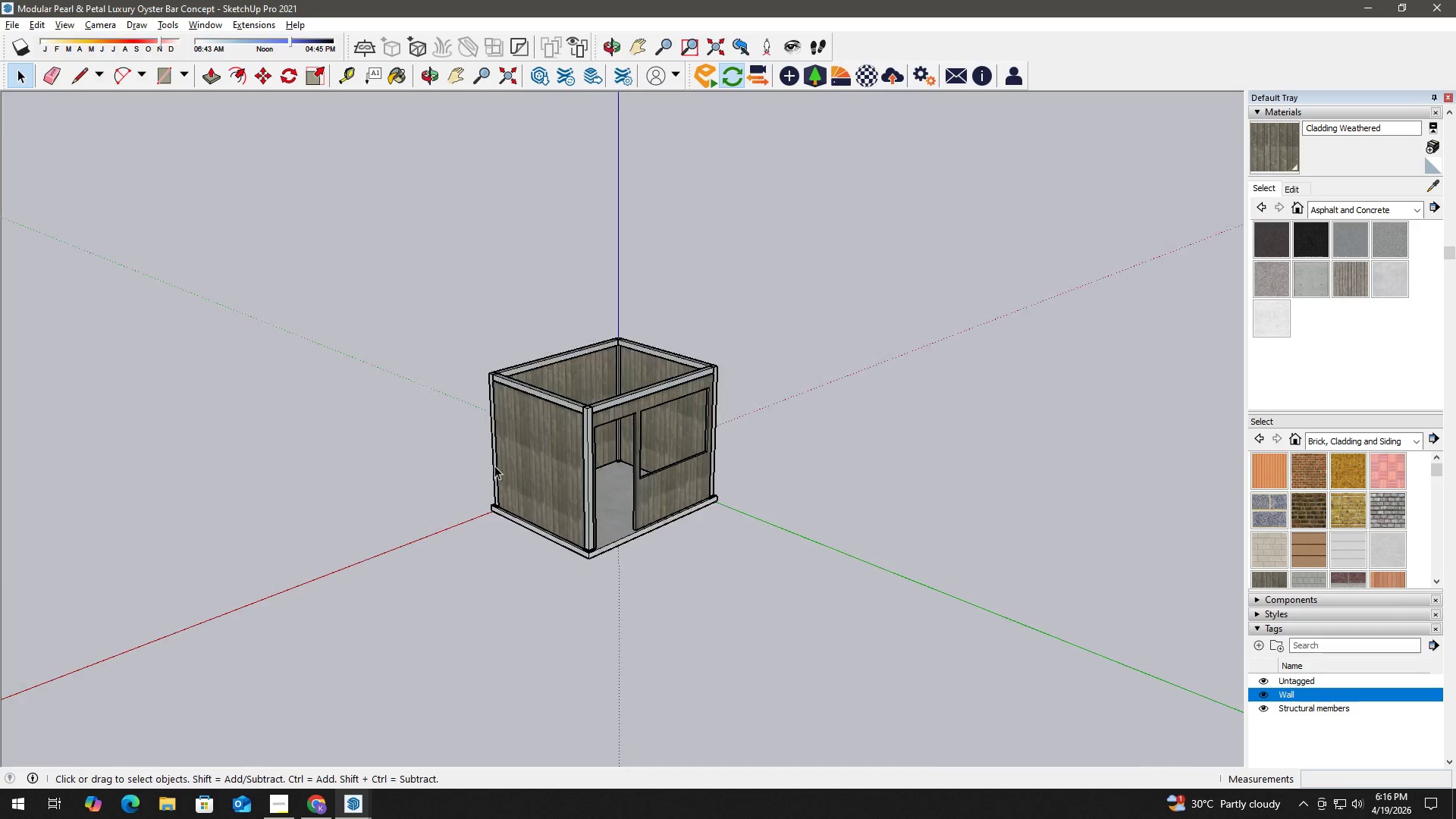 
scroll: coordinate [552, 472], scroll_direction: up, amount: 3.0
 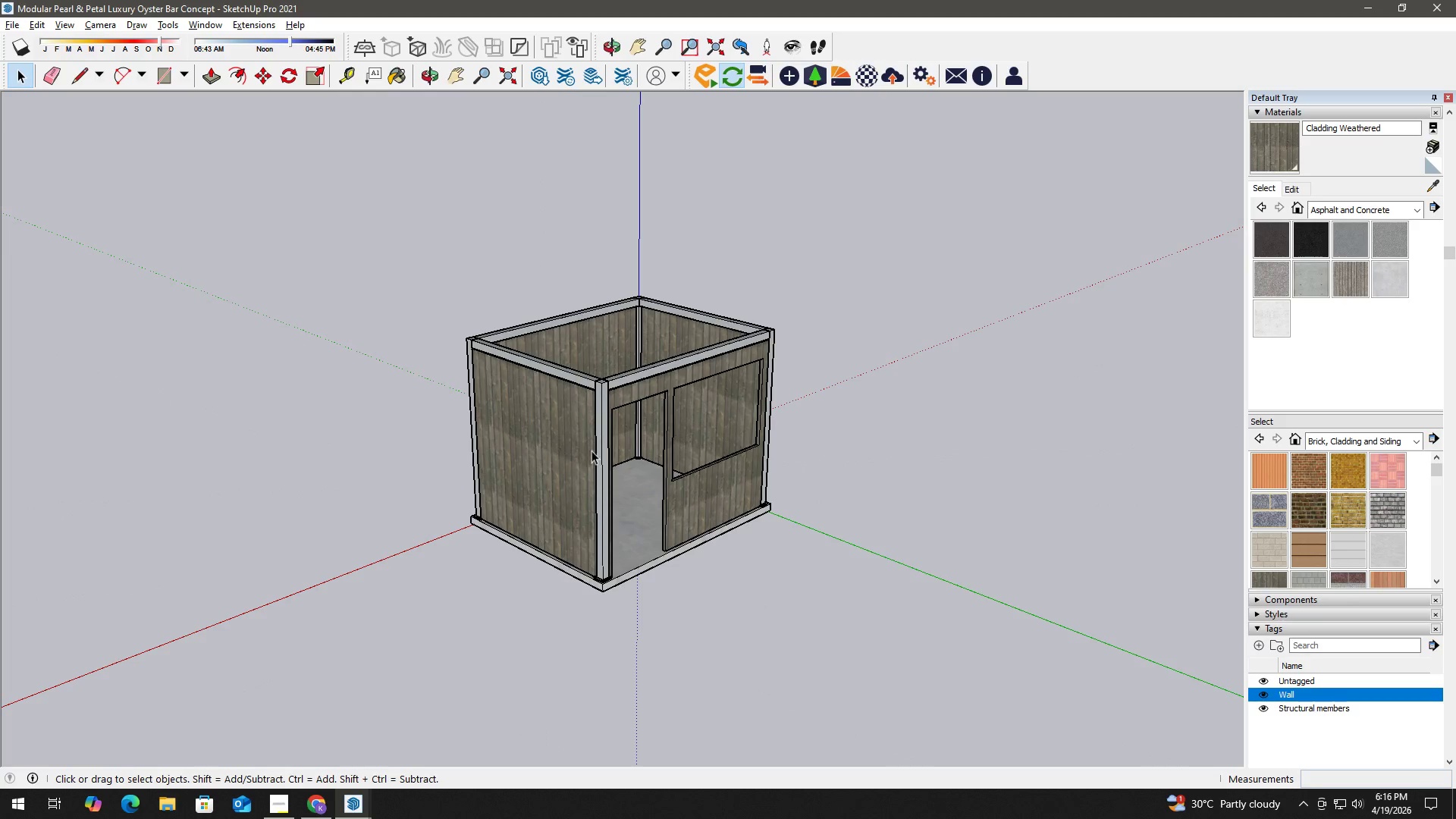 
key(Alt+Tab)
 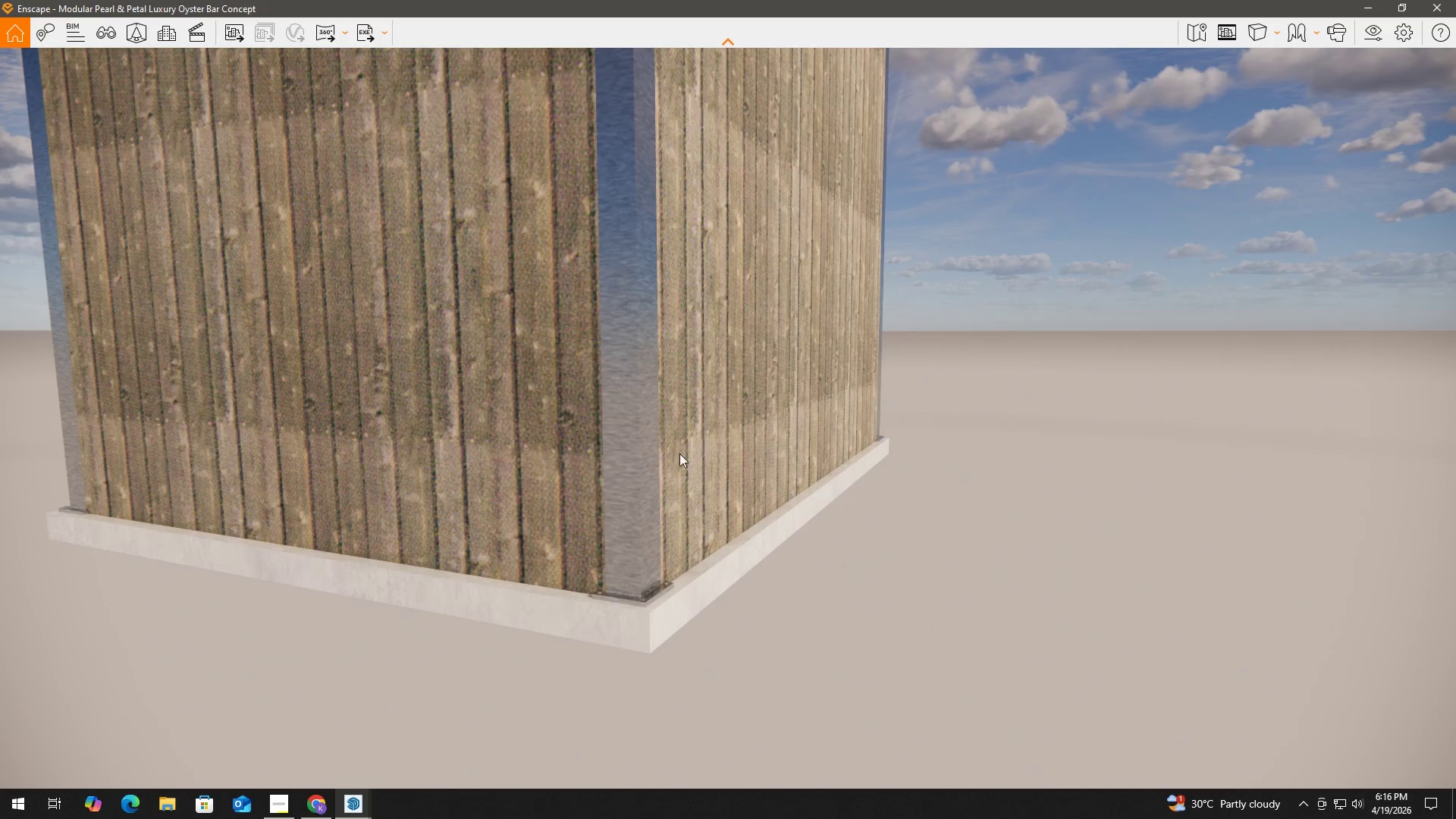 
left_click([661, 447])
 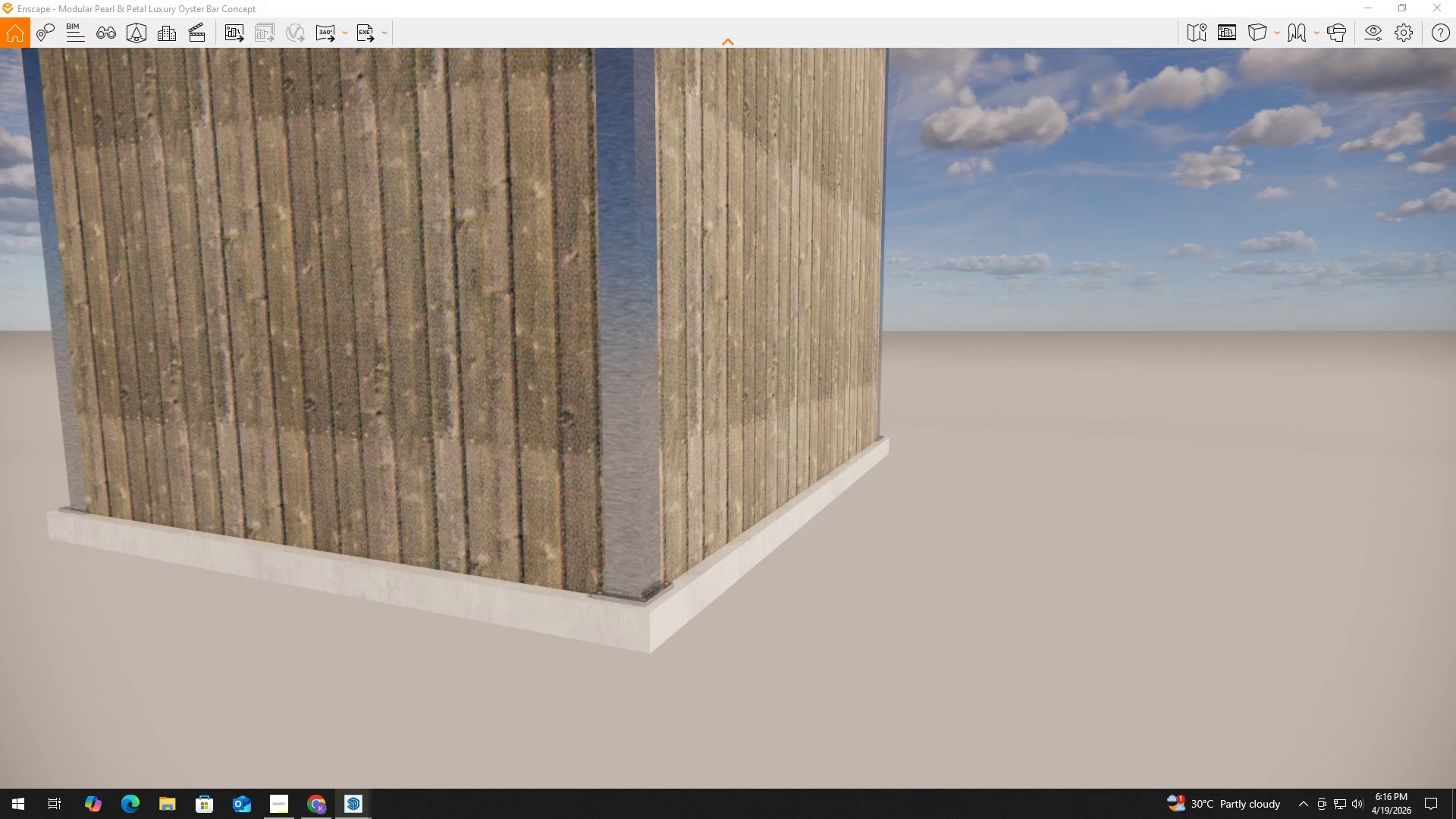 
key(Shift+D)
 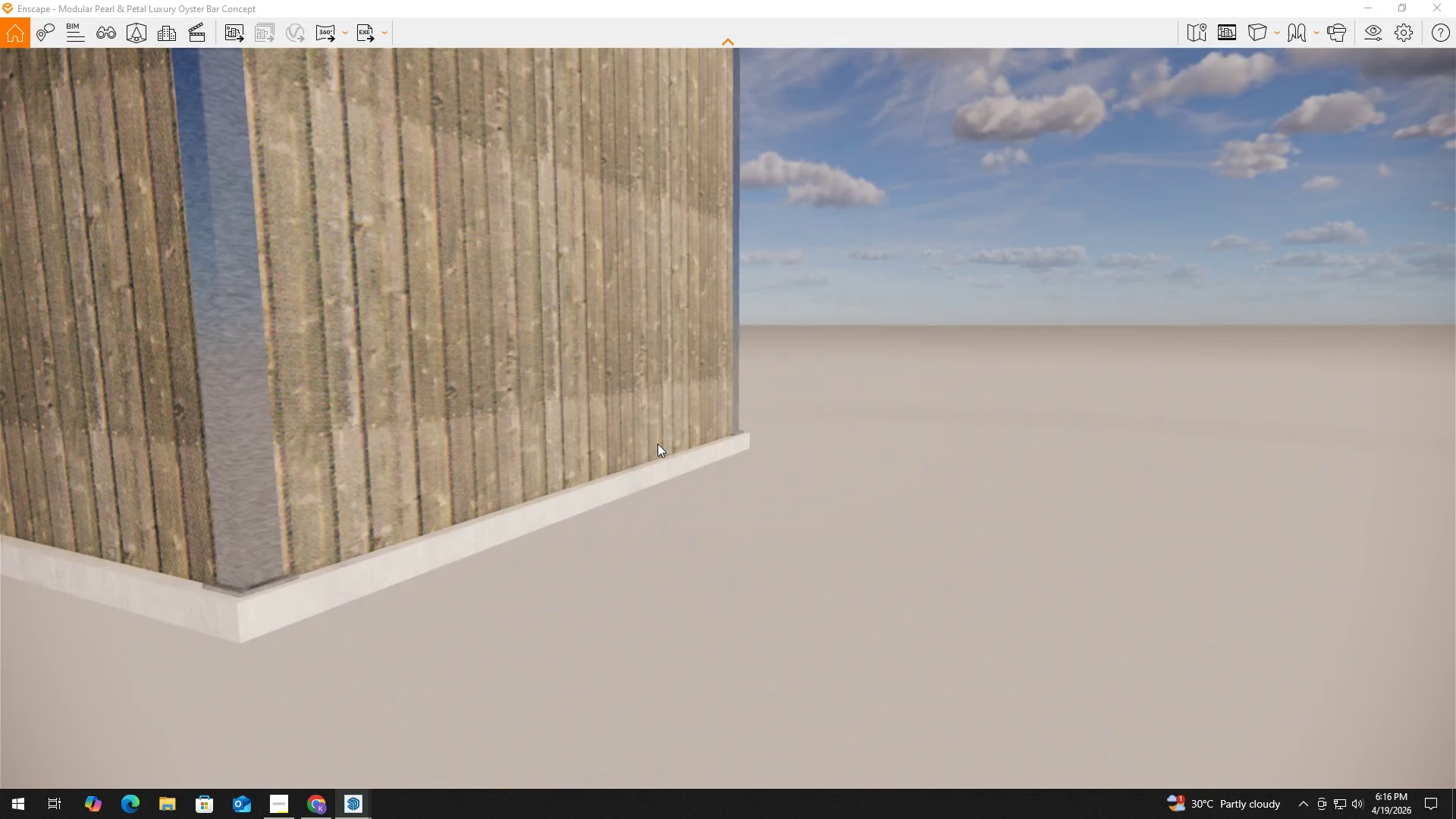 
scroll: coordinate [604, 443], scroll_direction: down, amount: 4.0
 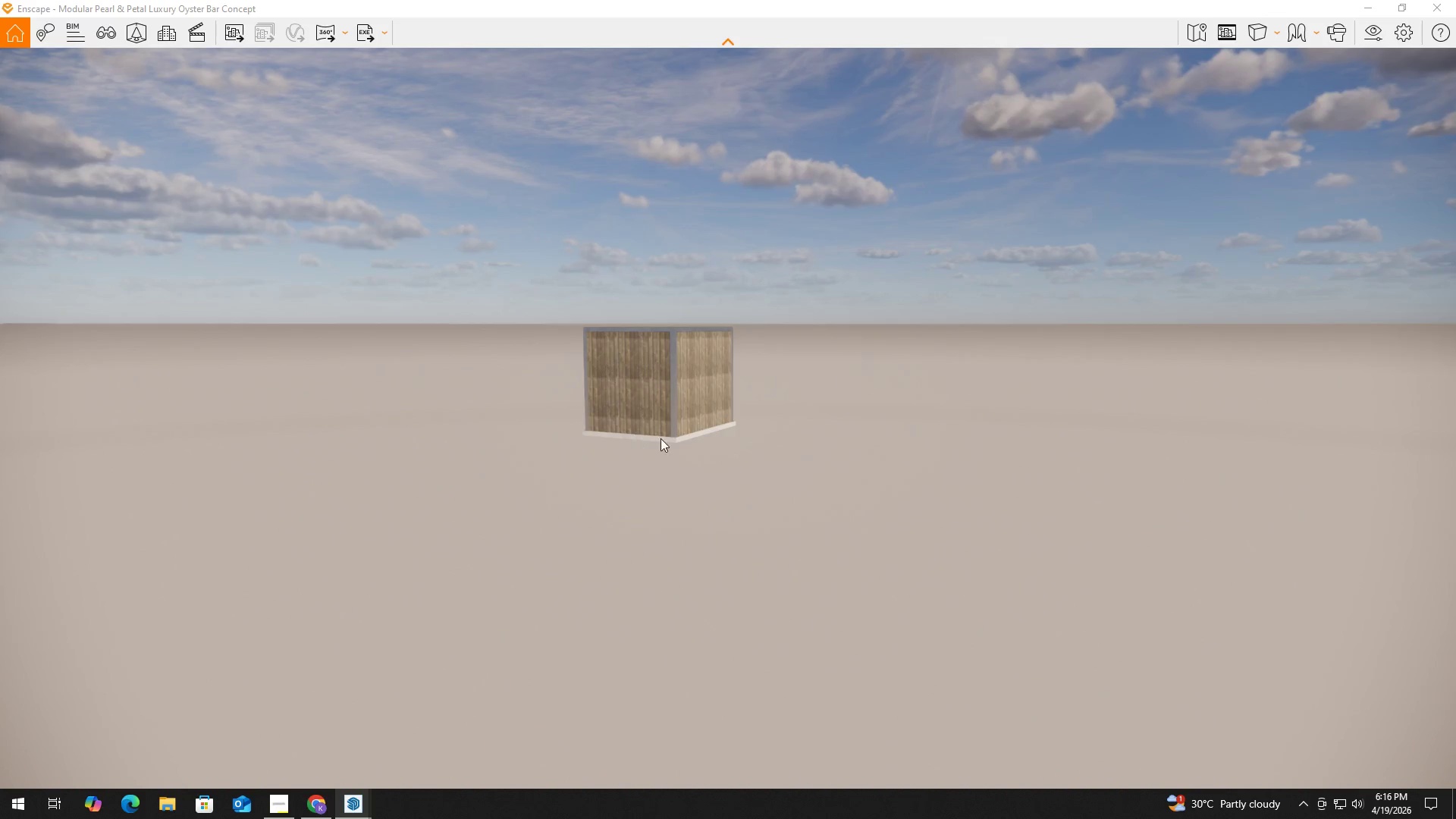 
hold_key(key=A, duration=3.08)
 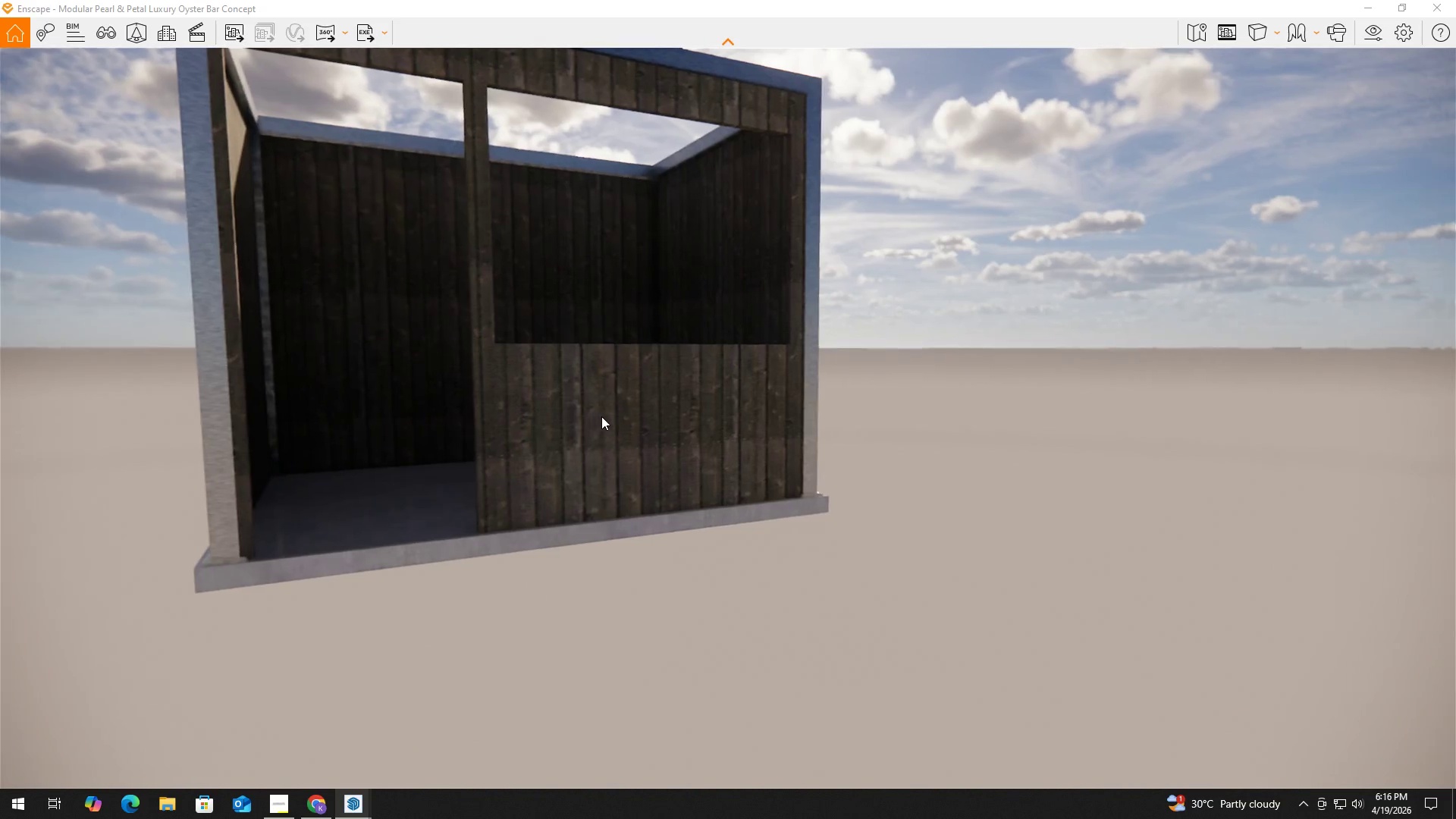 
scroll: coordinate [677, 425], scroll_direction: up, amount: 1.0
 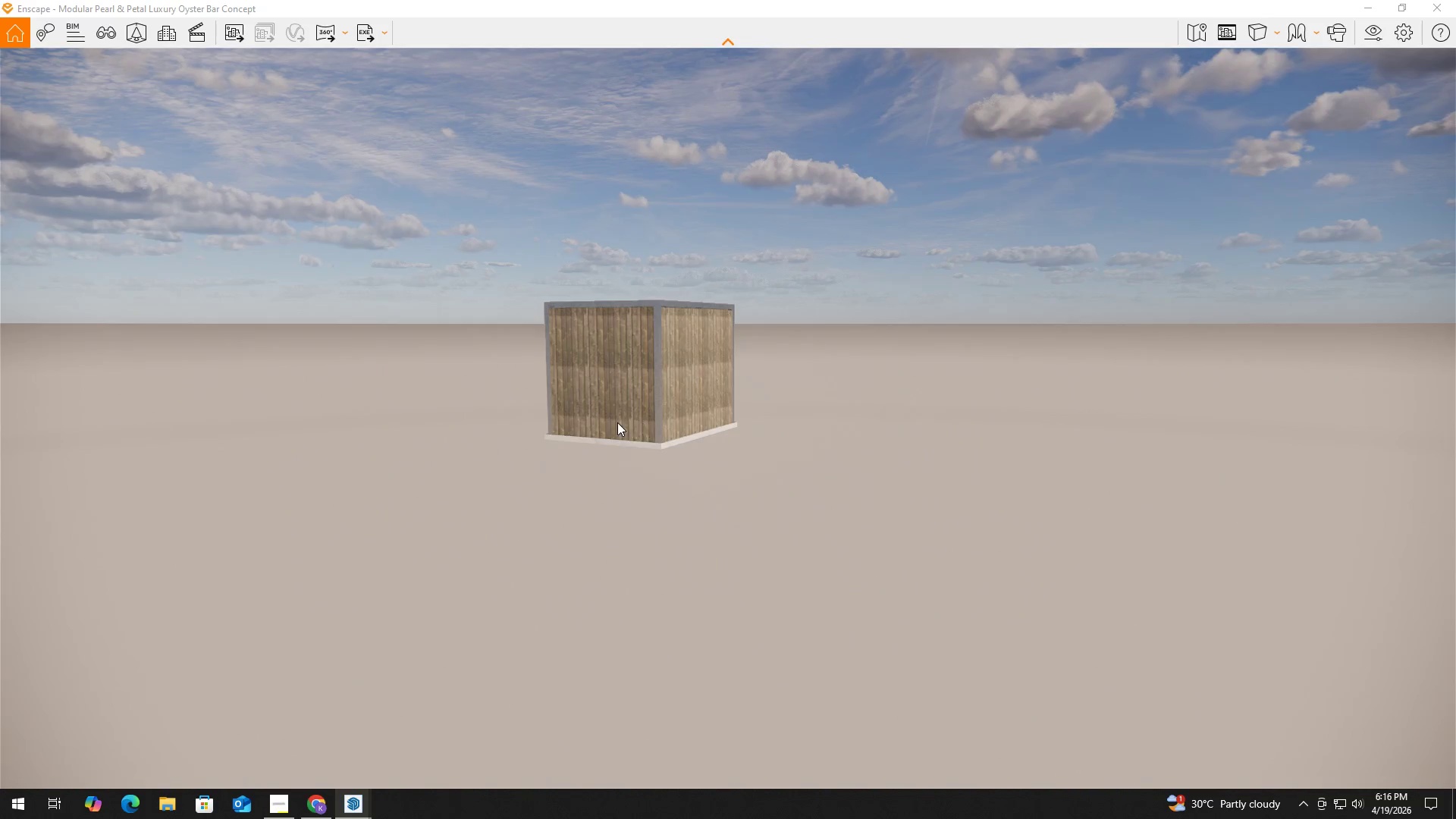 
hold_key(key=W, duration=1.22)
 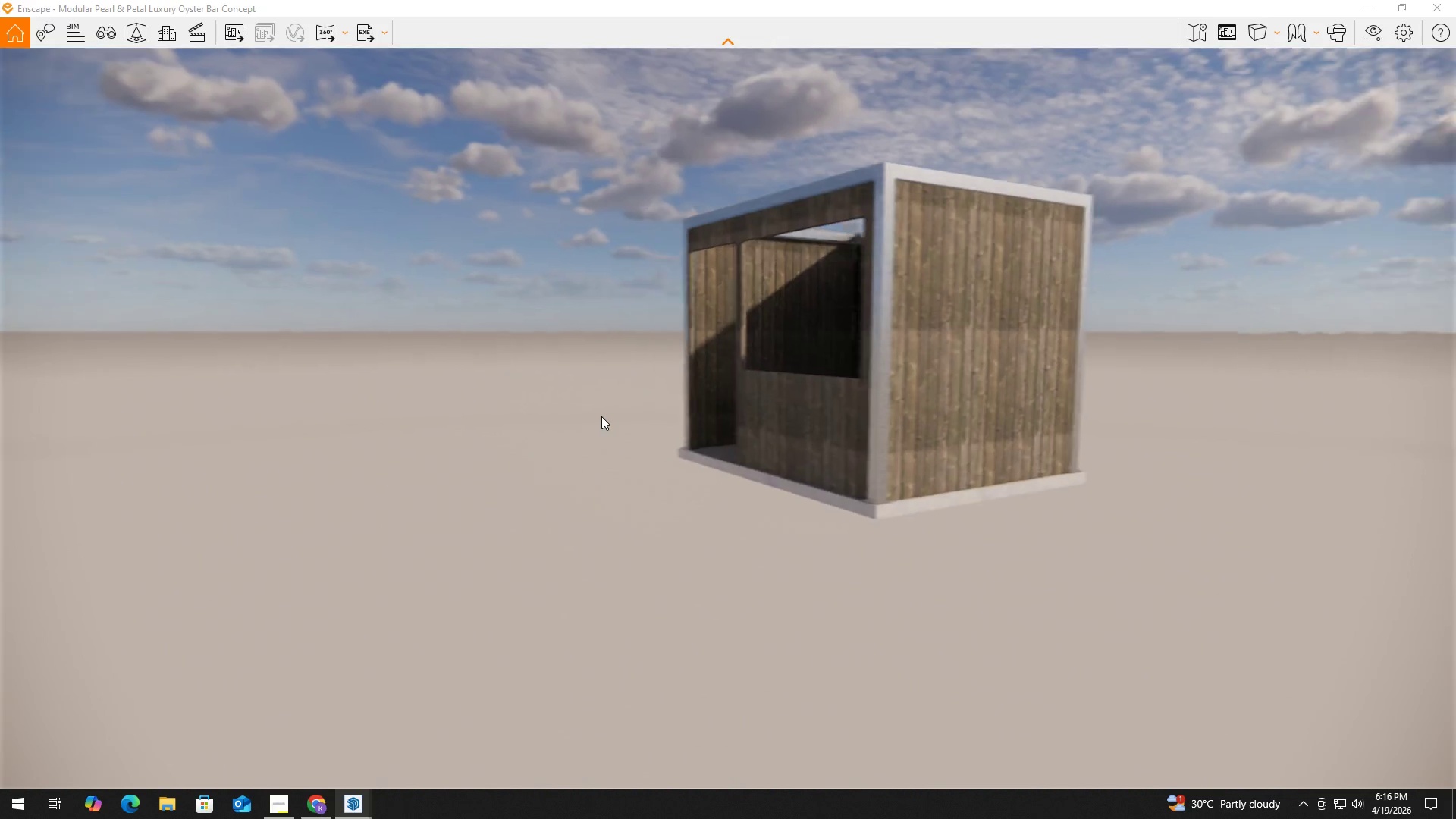 
hold_key(key=W, duration=0.66)
 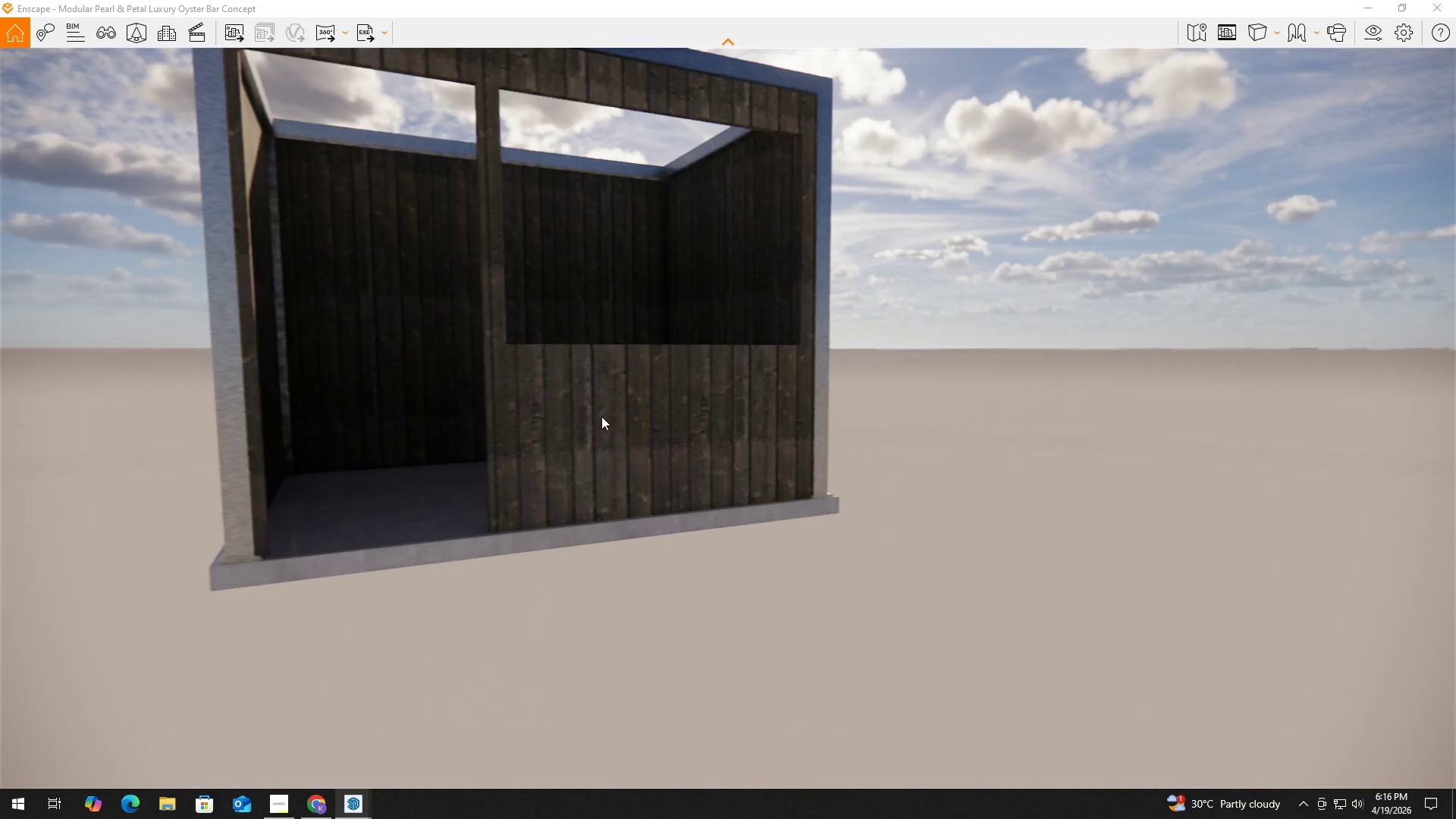 
type(QAEQEEEEA)
 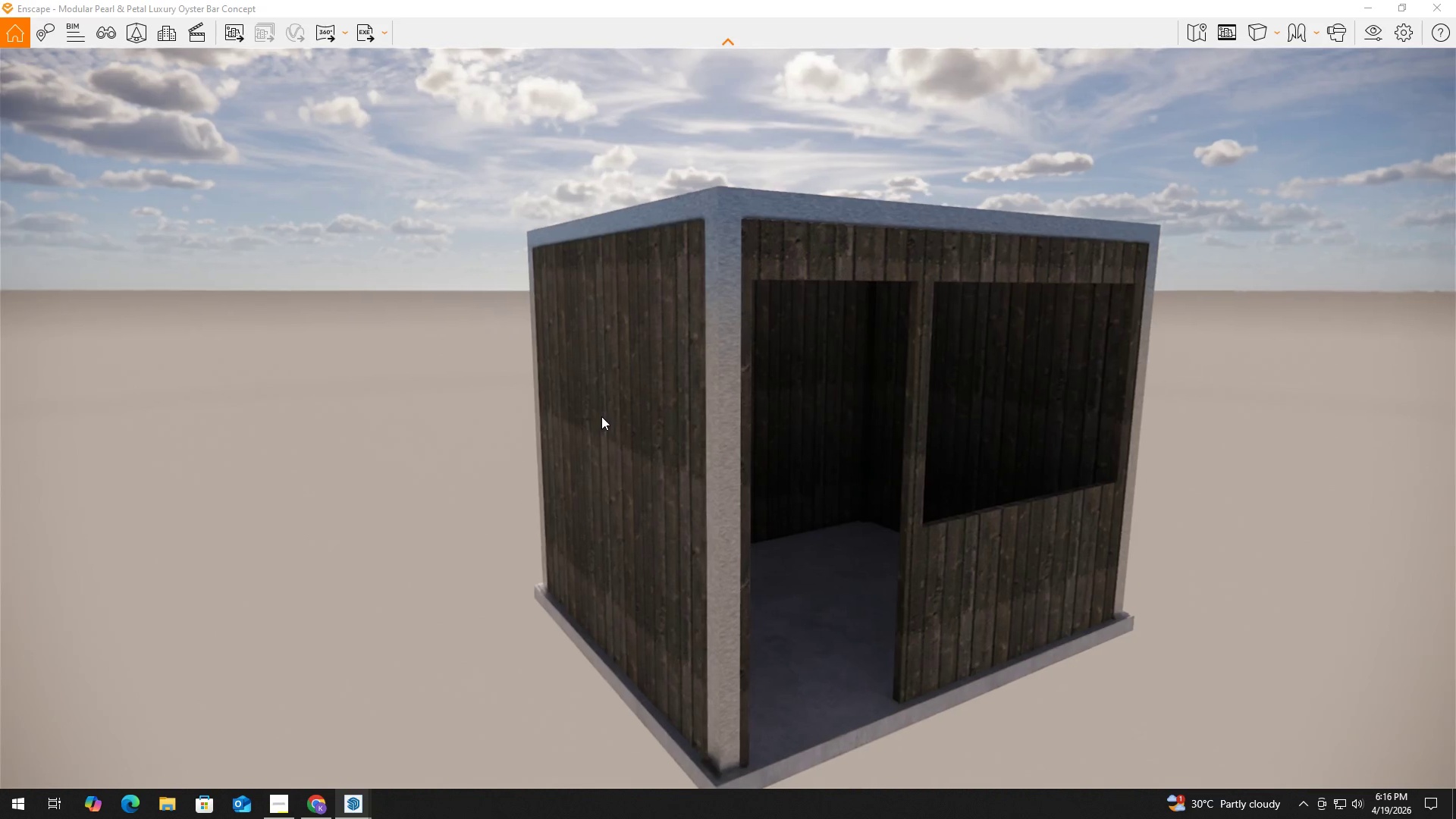 
left_click([601, 416])
 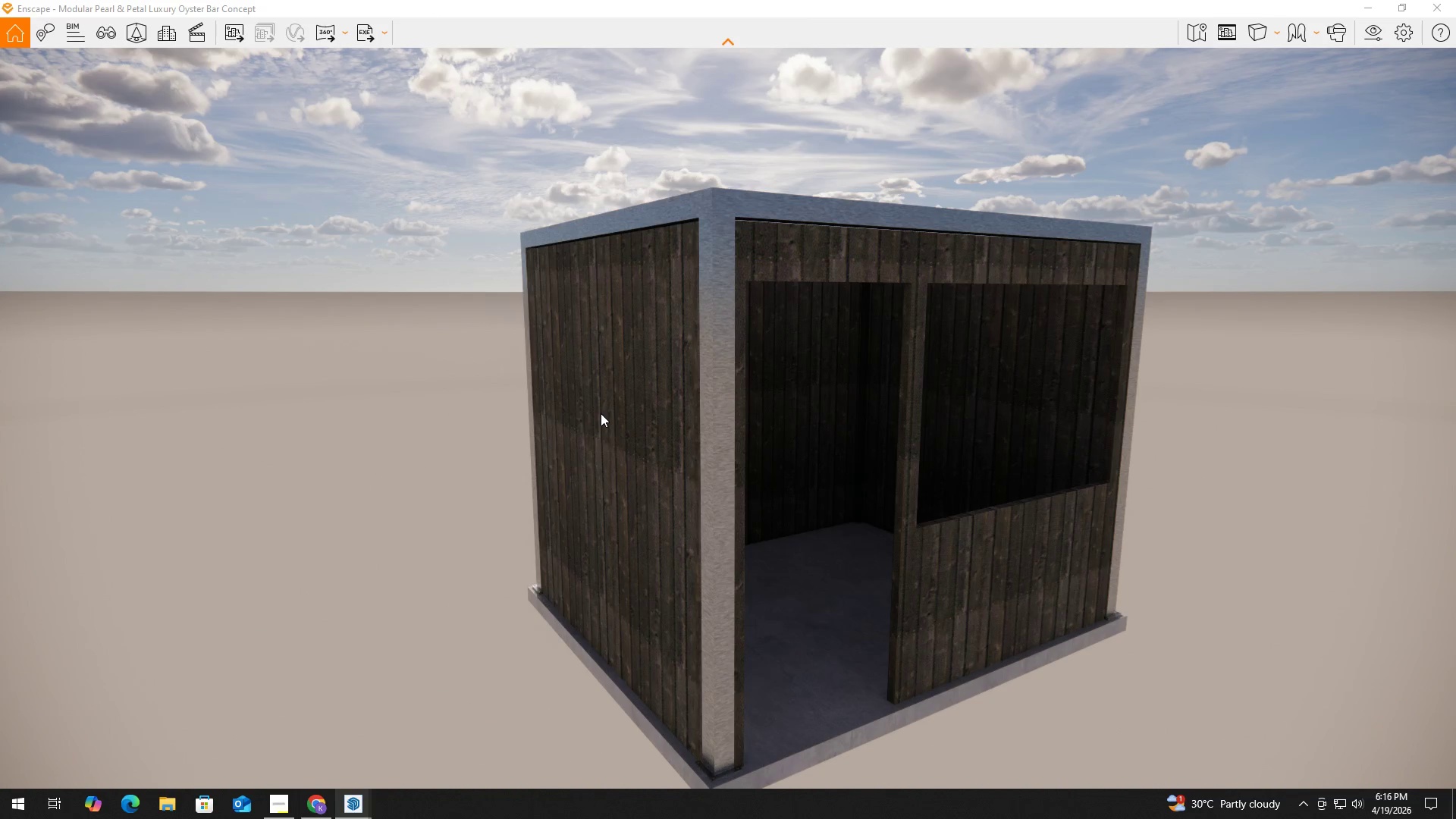 
wait(8.94)
 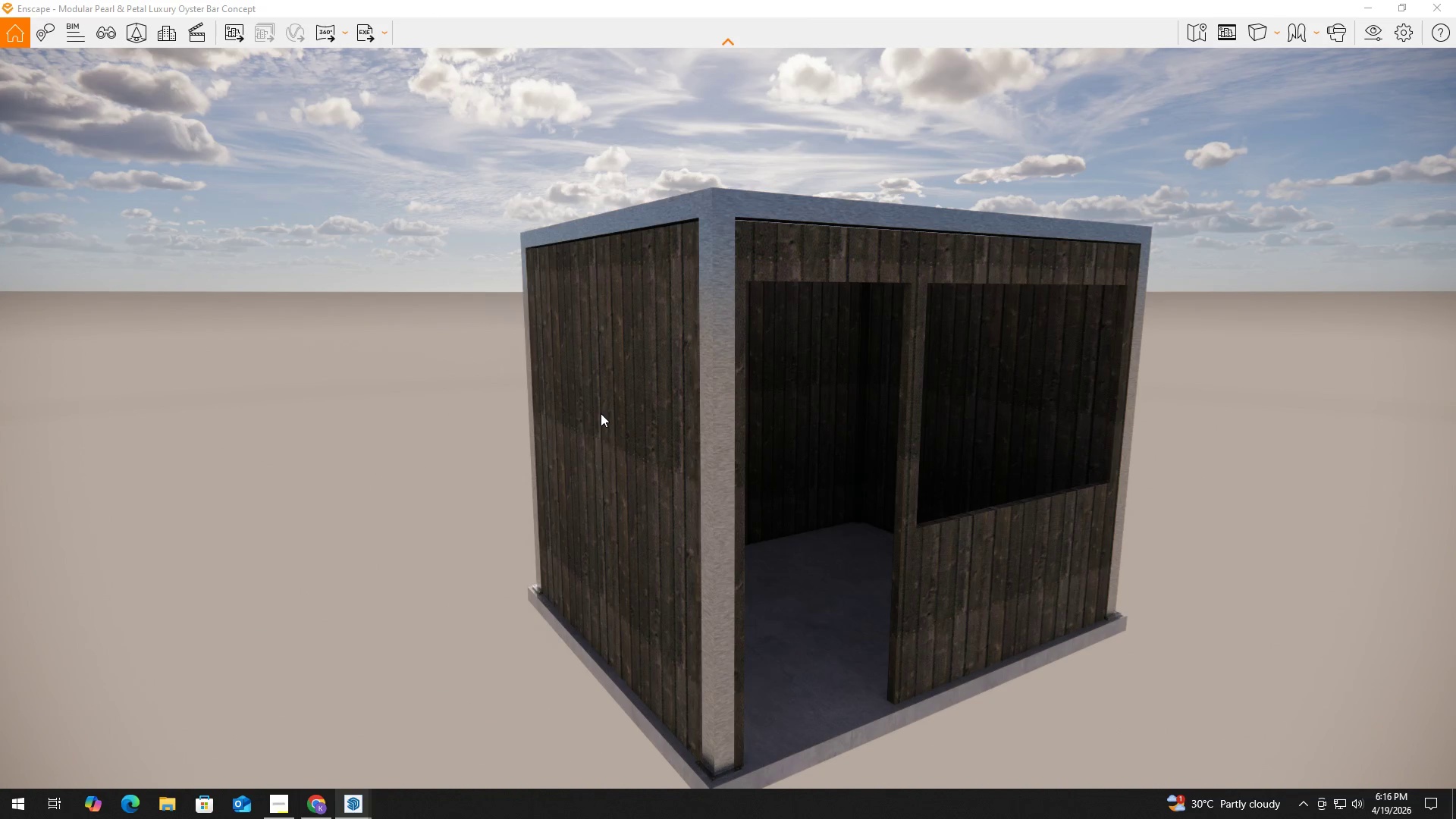 
key(Alt+Tab)
 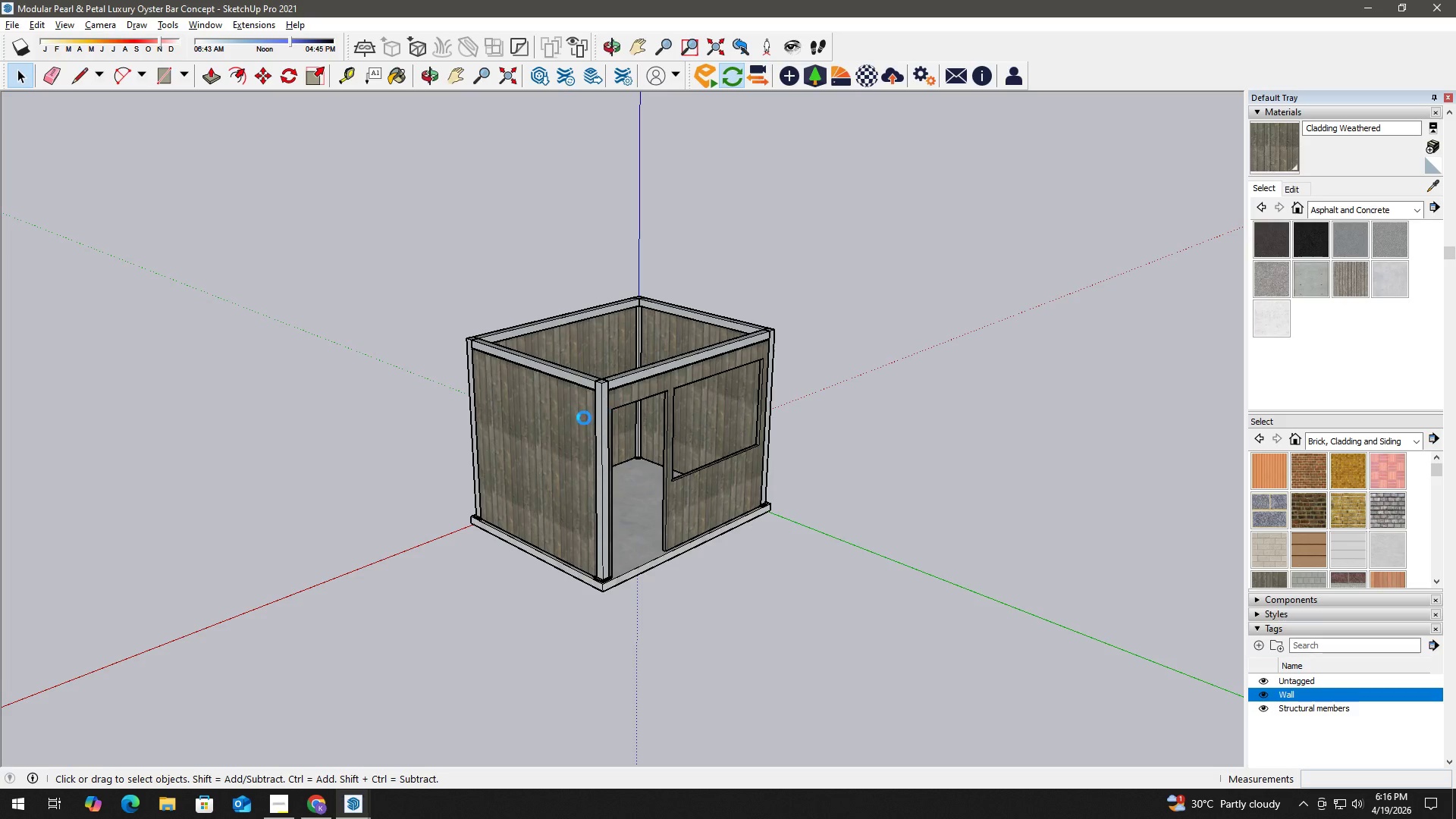 
scroll: coordinate [522, 409], scroll_direction: up, amount: 10.0
 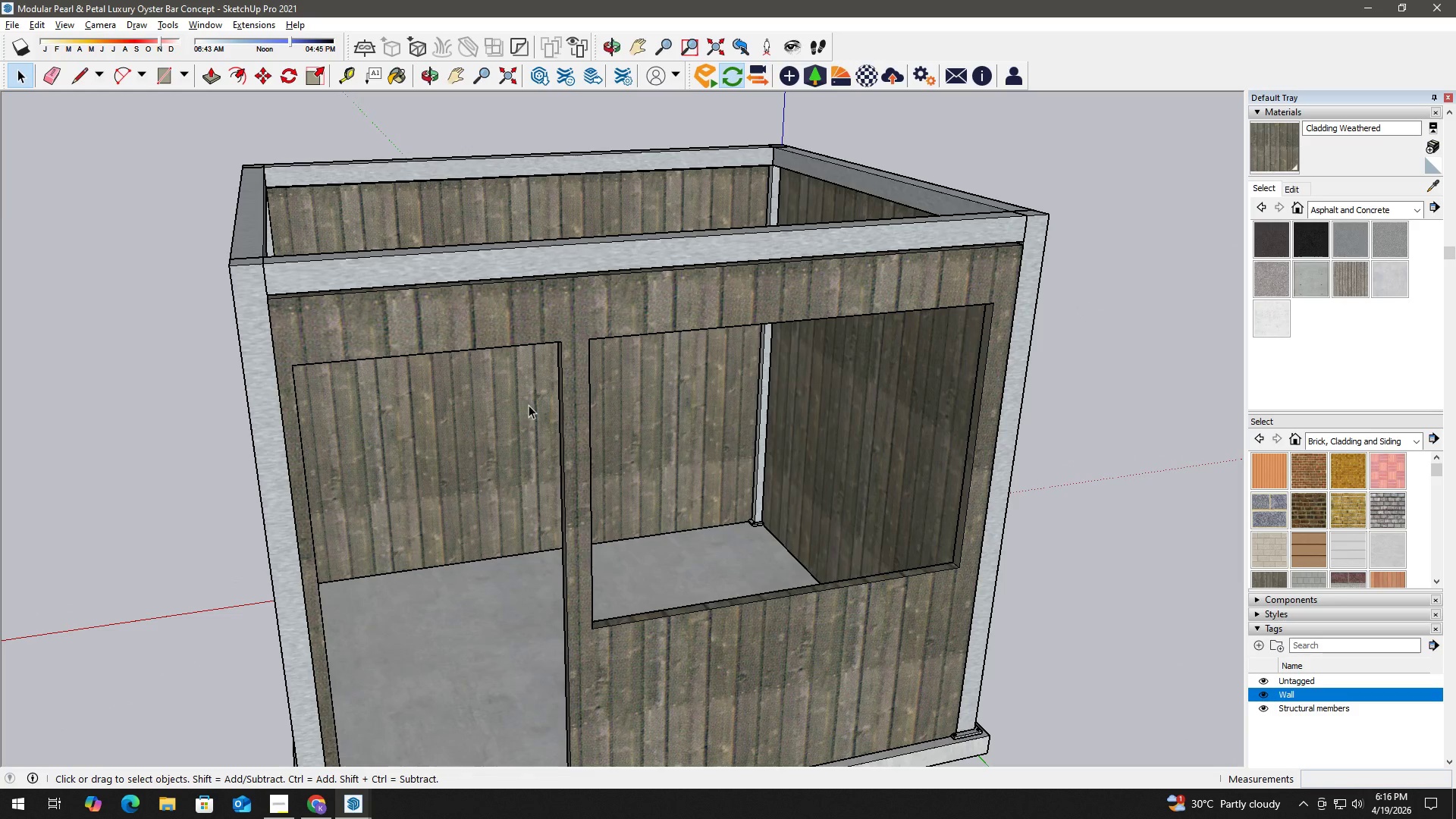 
key(Control+Z)
 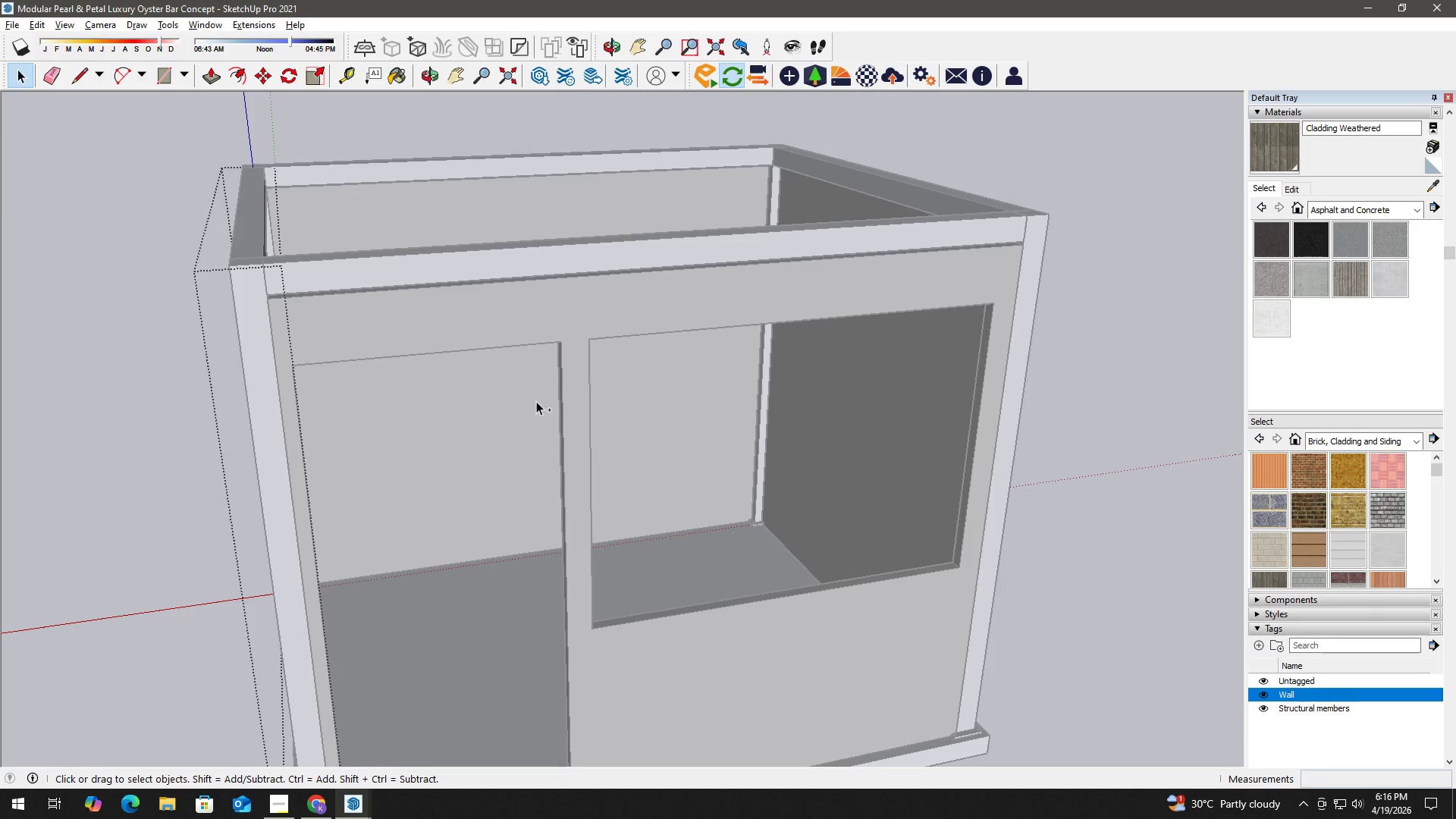 
key(Control+Z)
 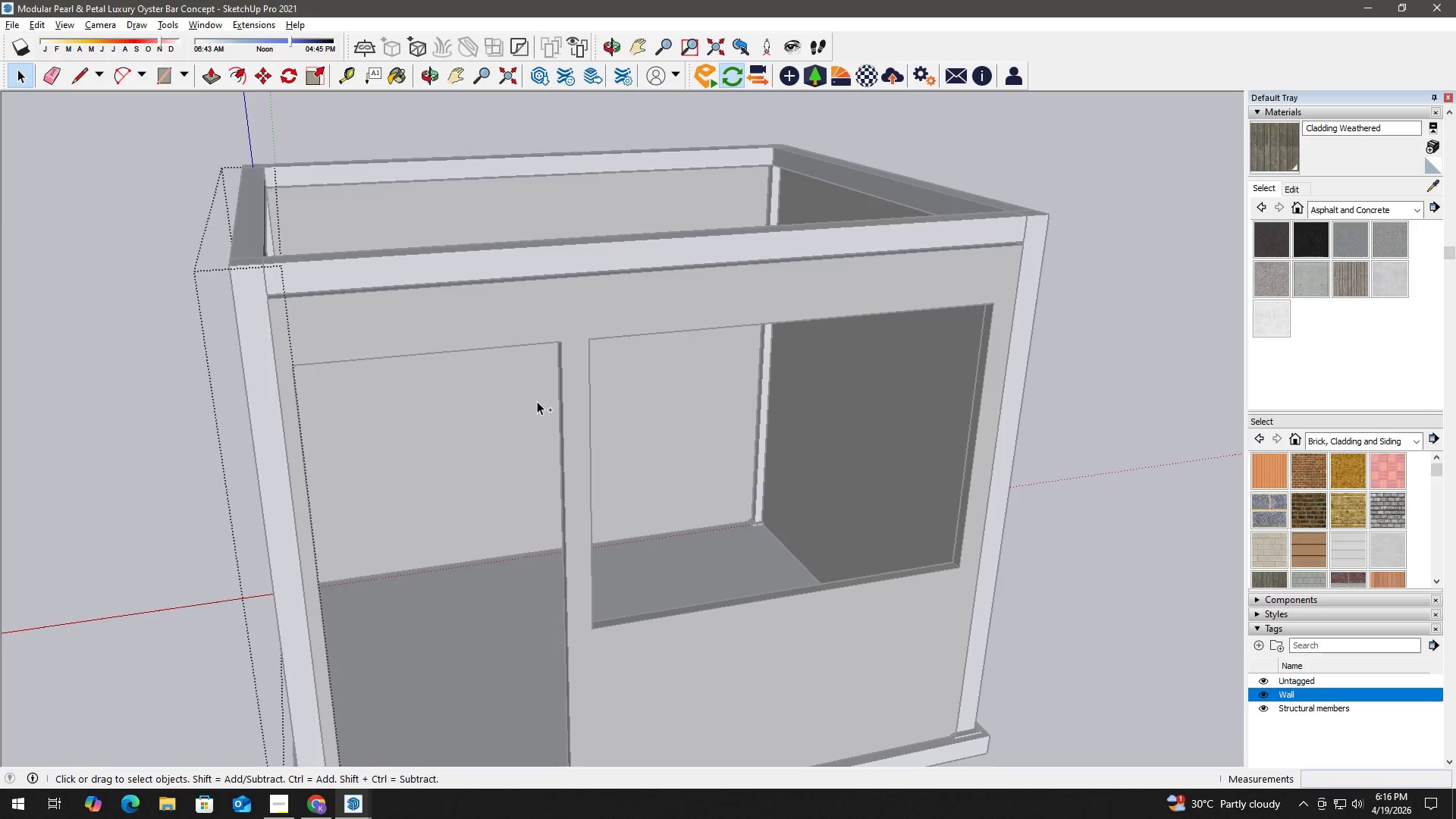 
key(Control+Z)
 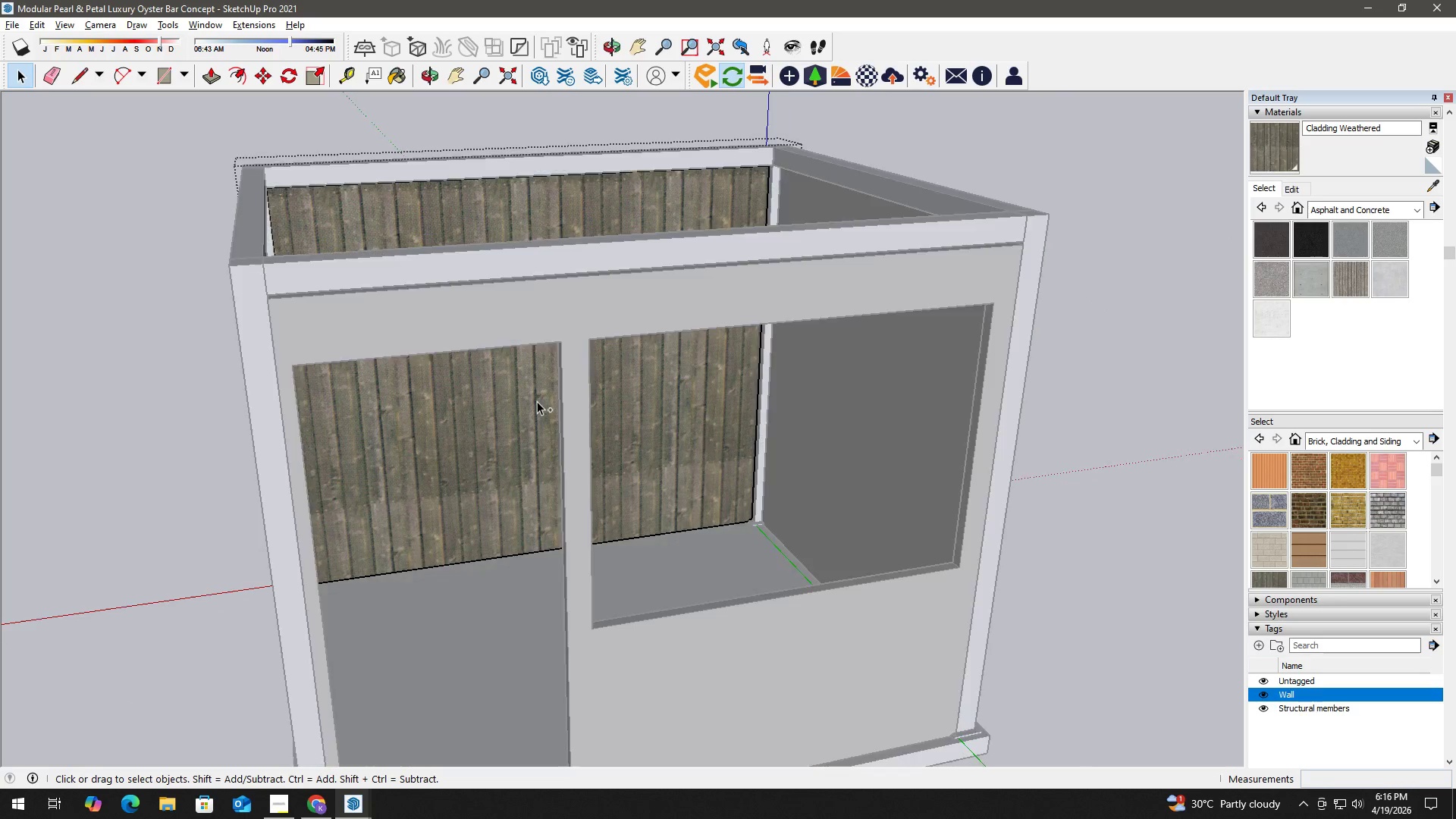 
key(Control+Z)
 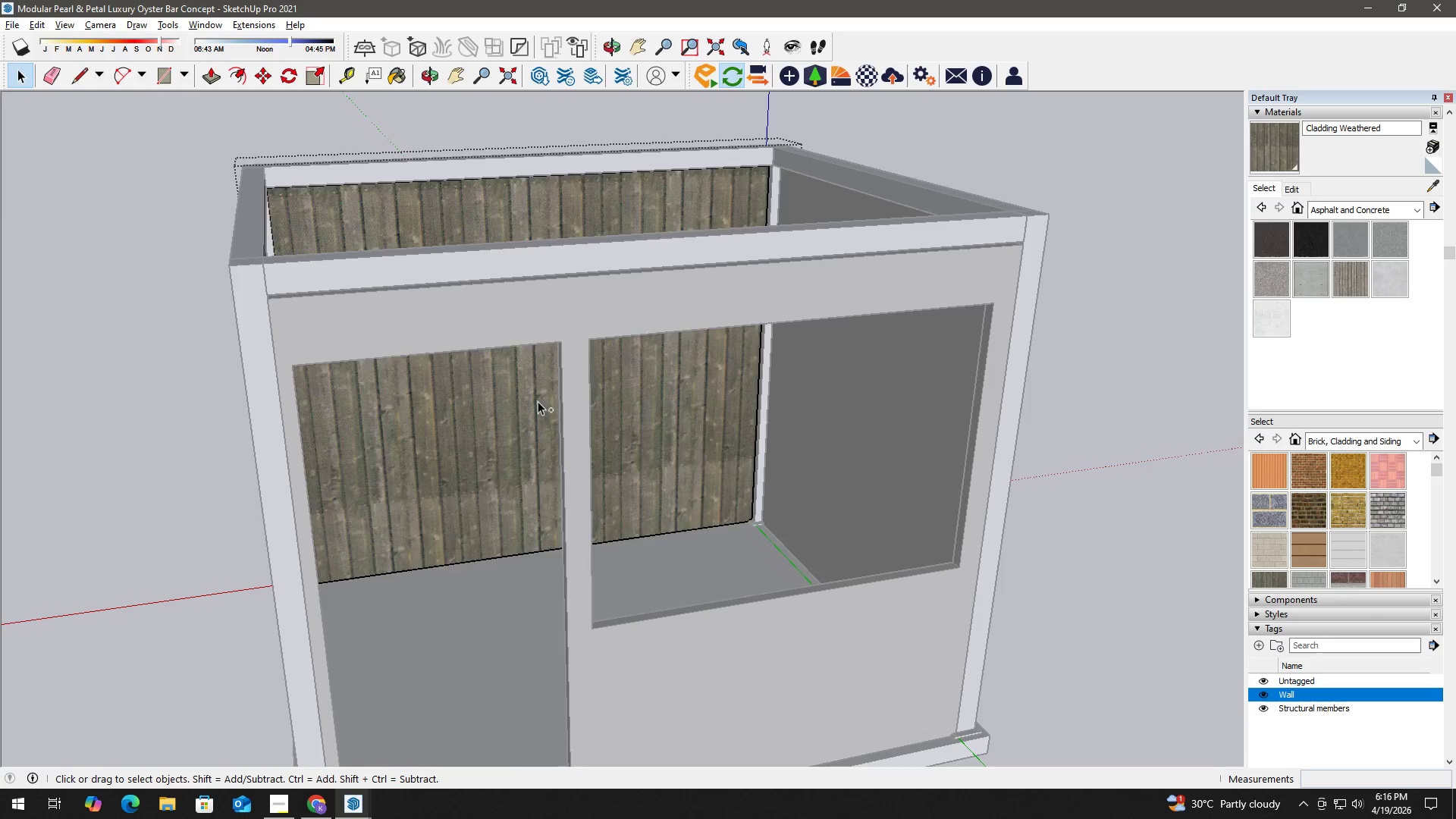 
key(Control+Z)
 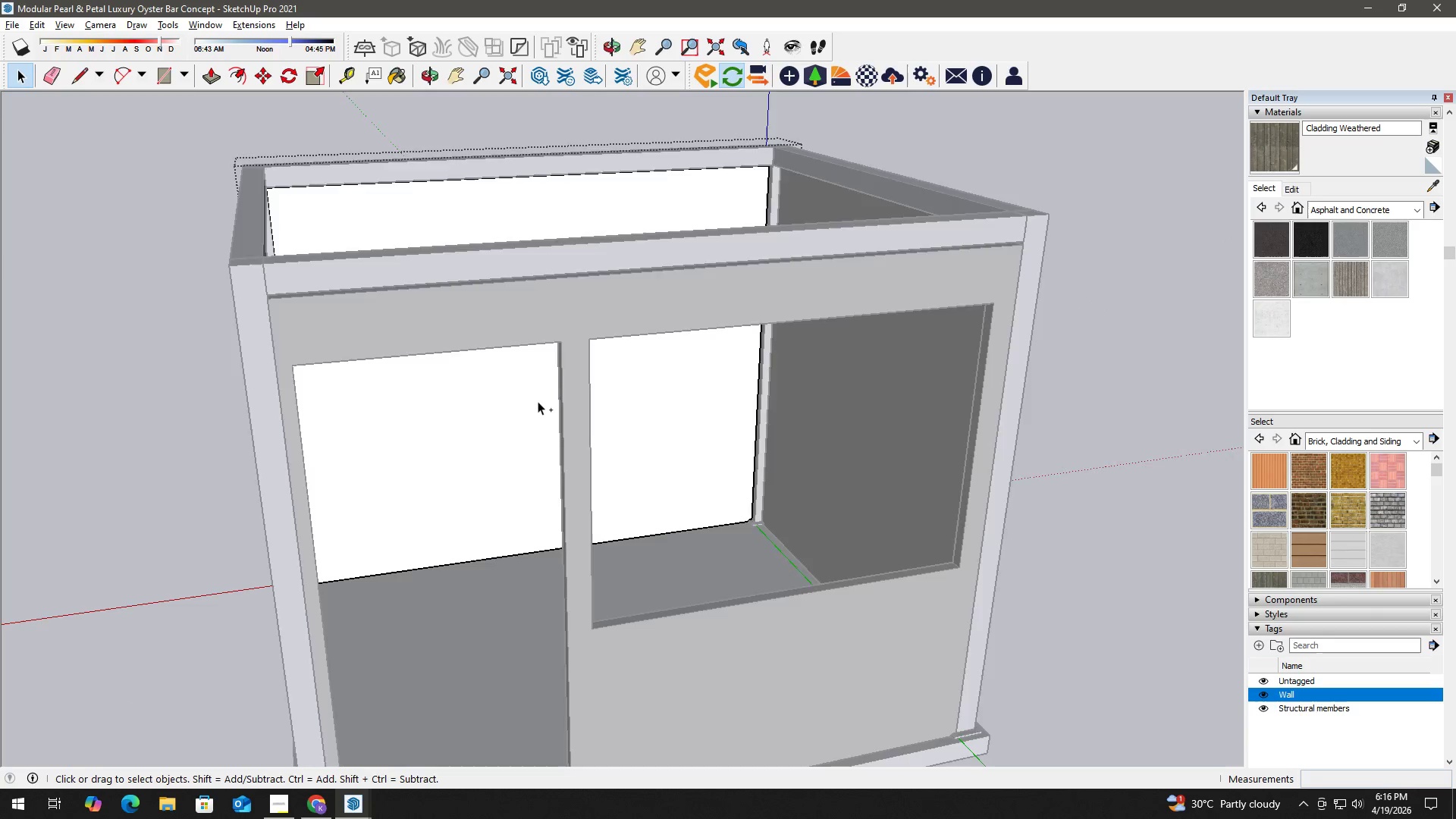 
key(Control+Z)
 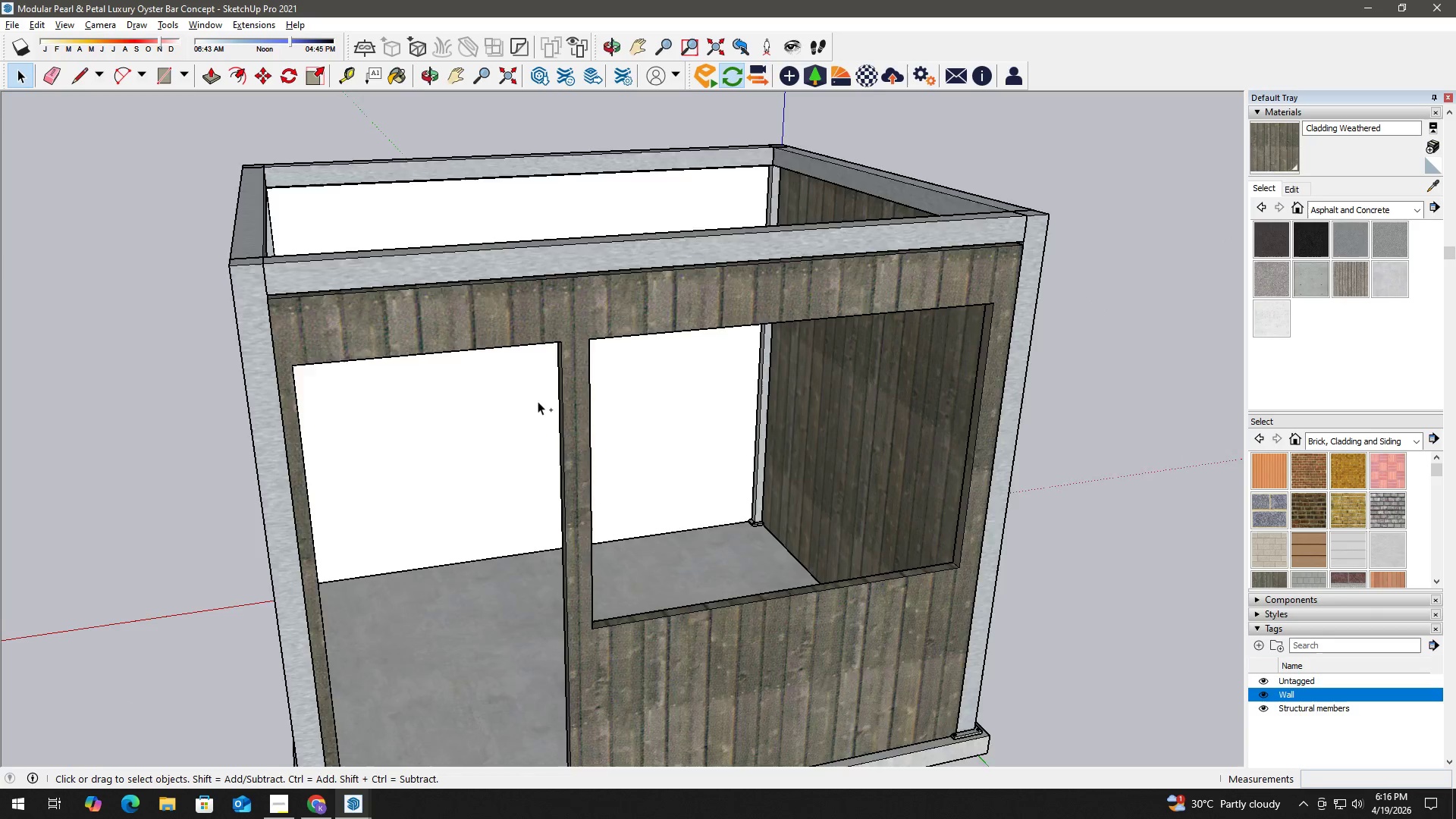 
key(Control+Z)
 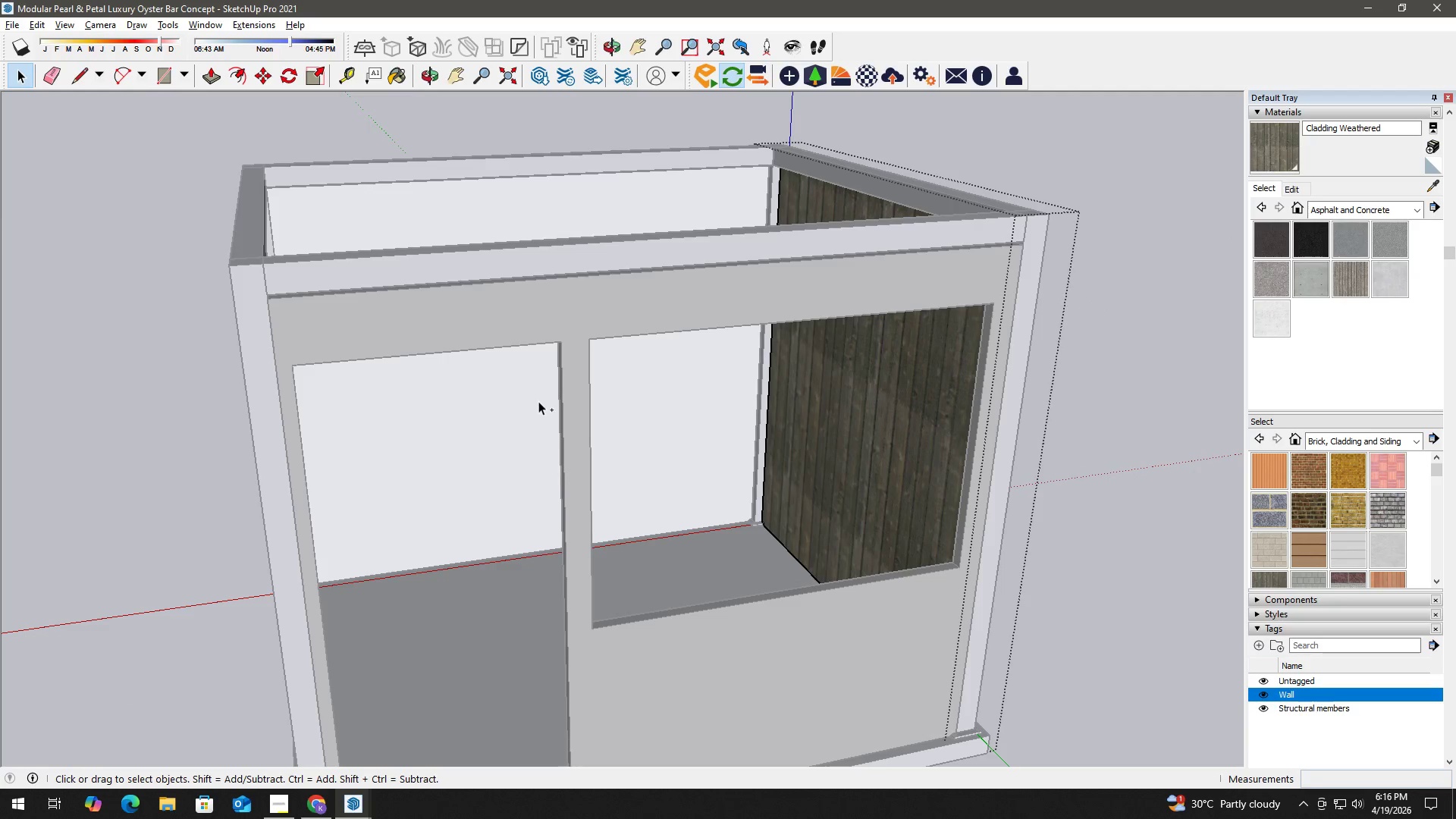 
key(Control+Z)
 